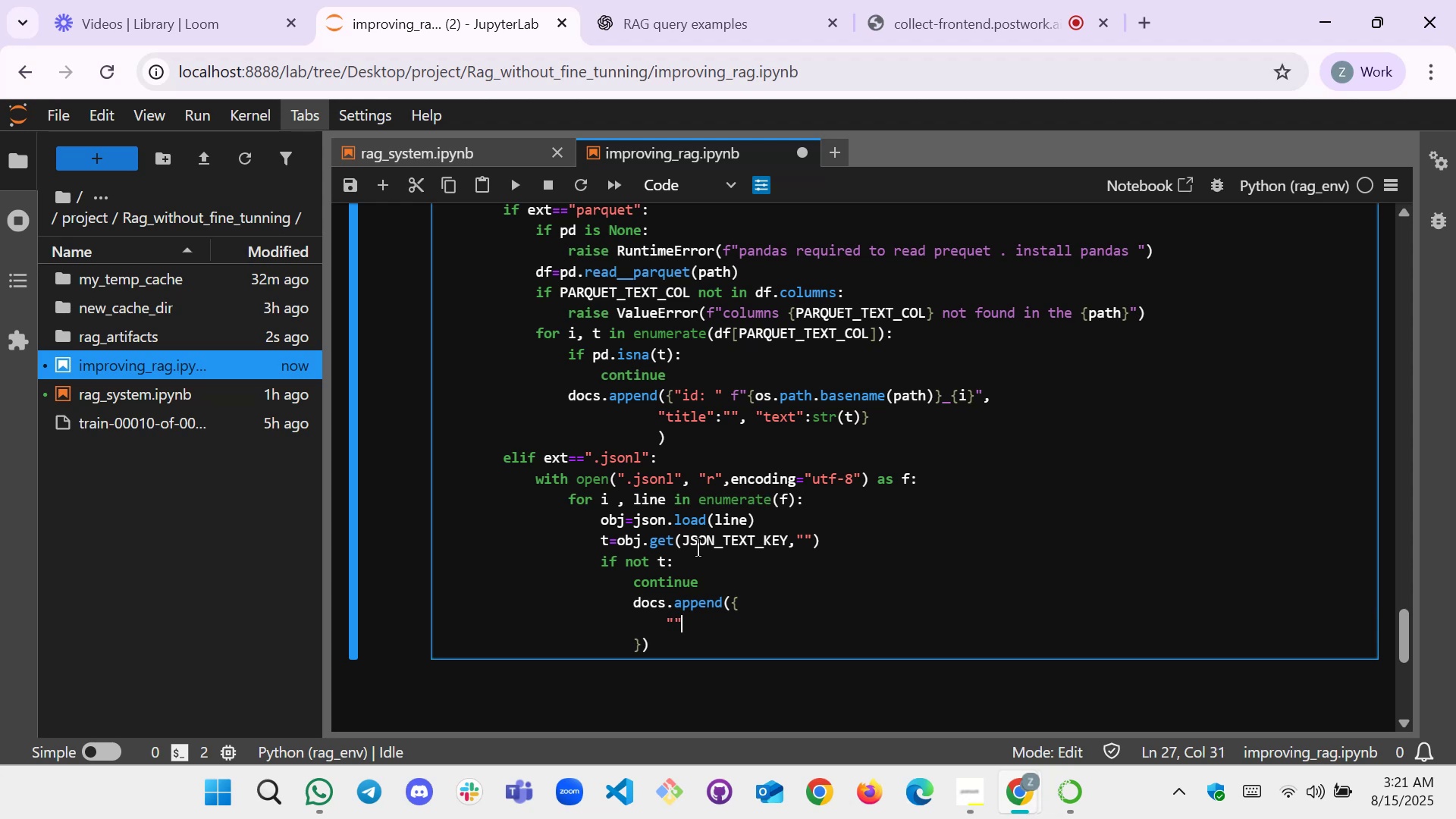 
key(ArrowLeft)
 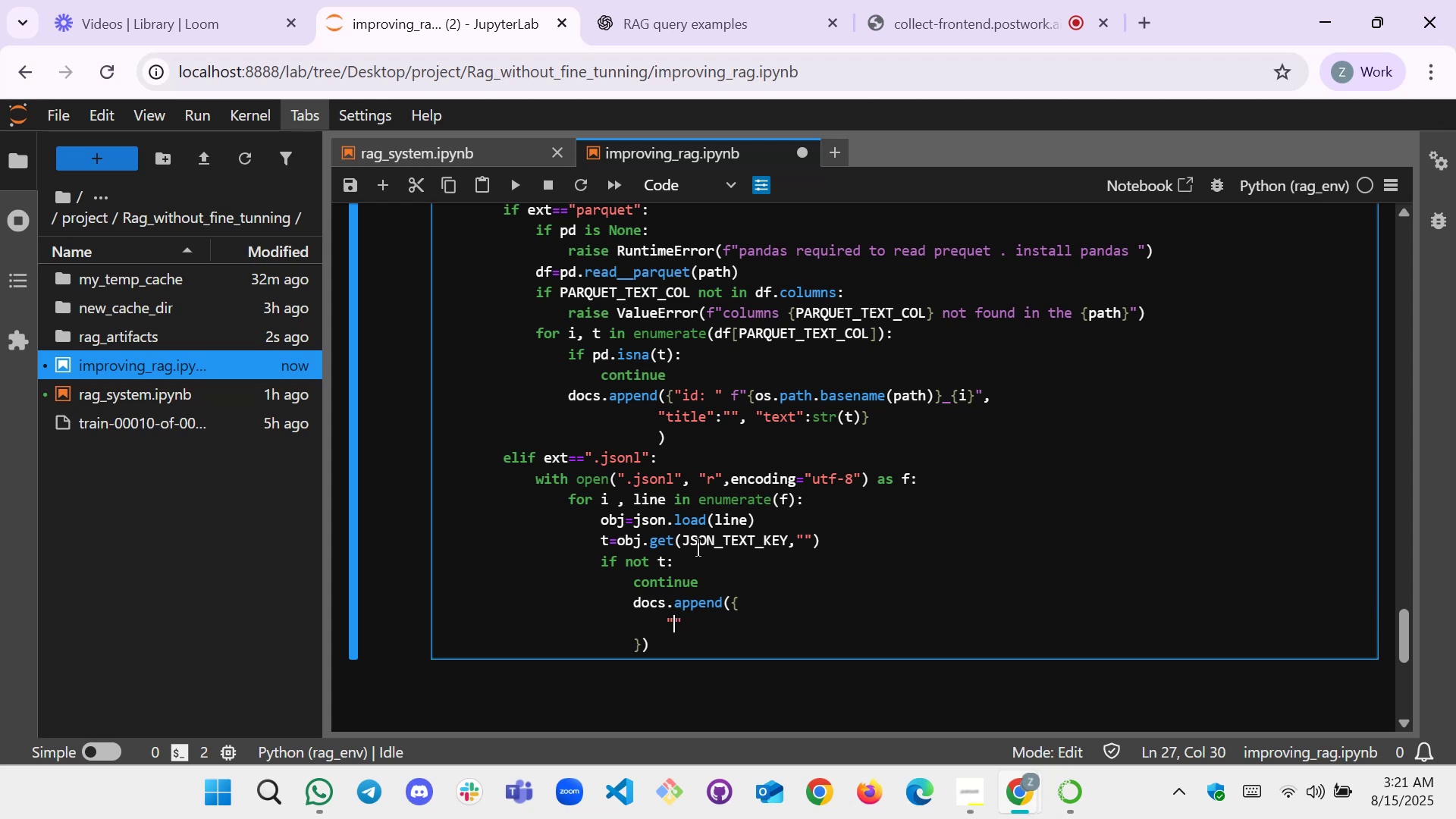 
type(id)
 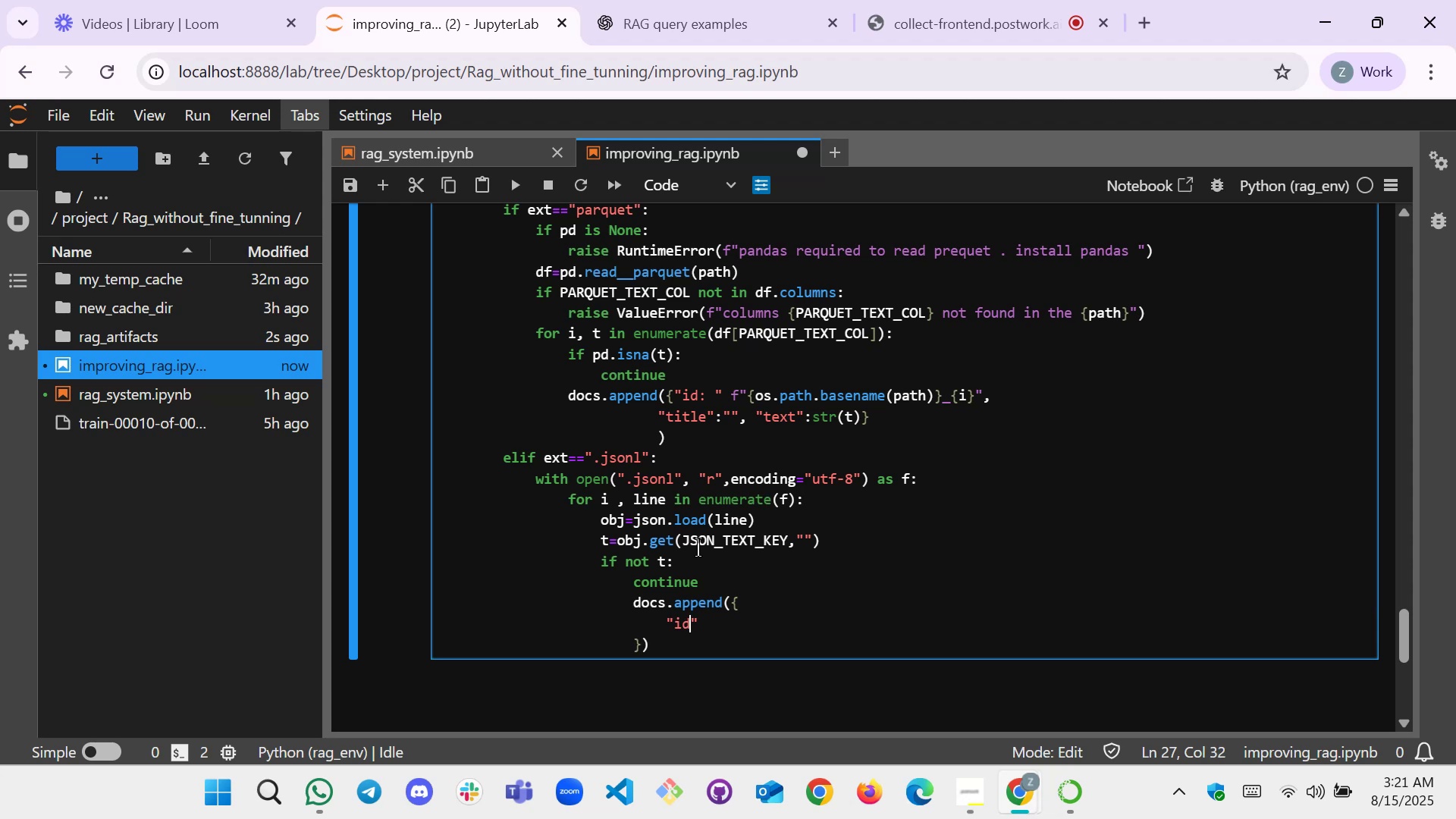 
key(ArrowRight)
 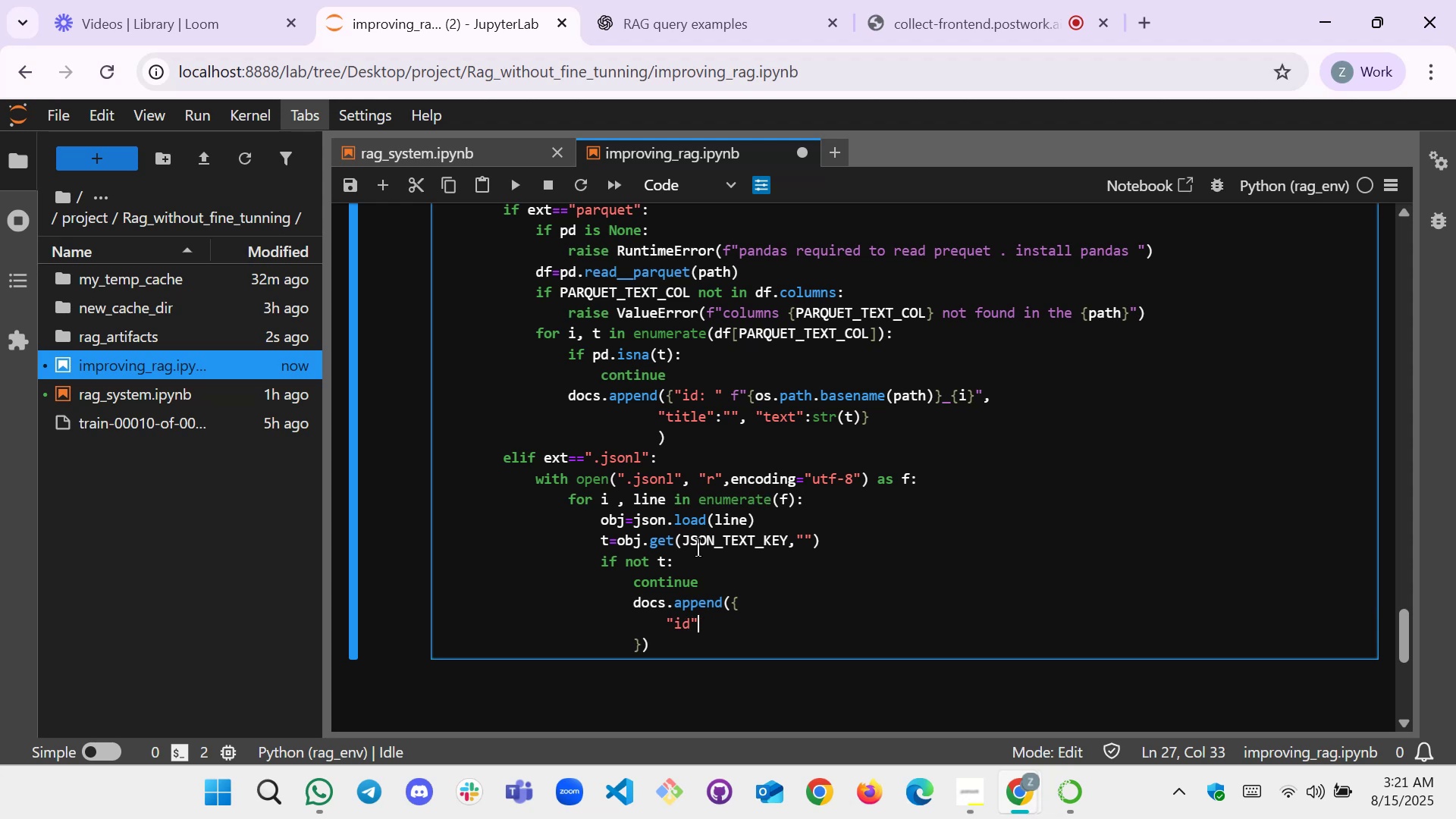 
key(Shift+Semicolon)
 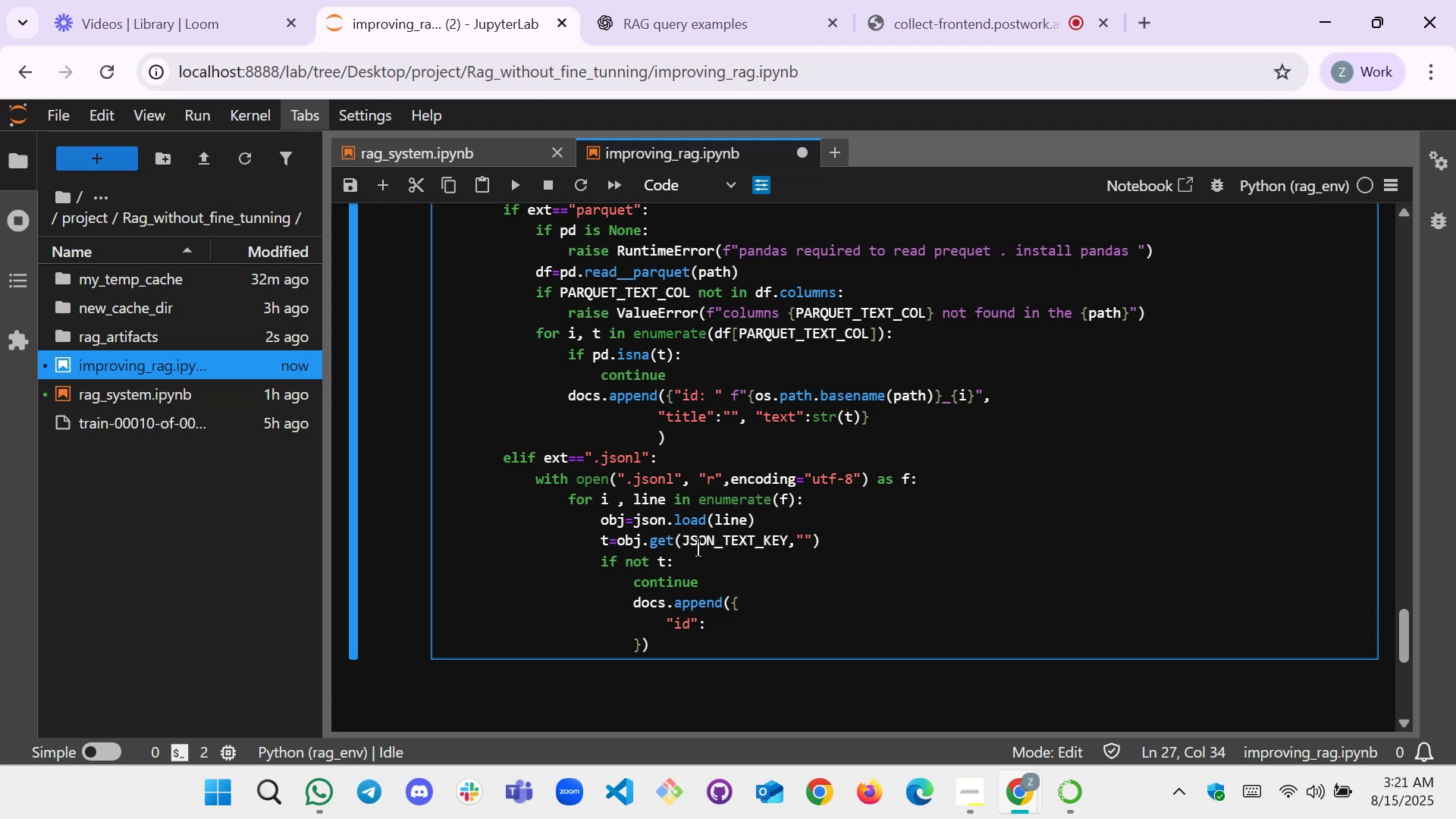 
wait(9.28)
 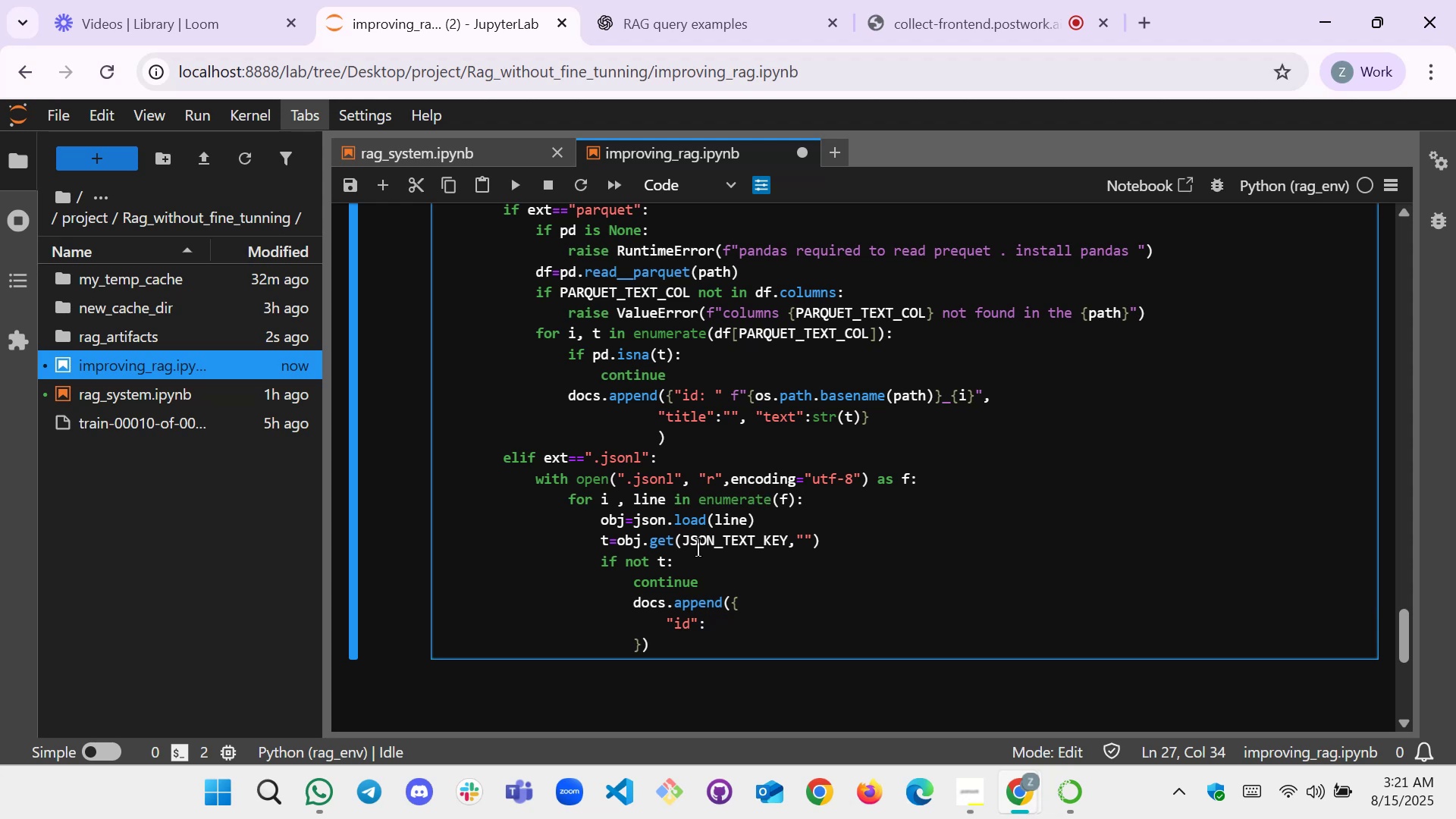 
key(F)
 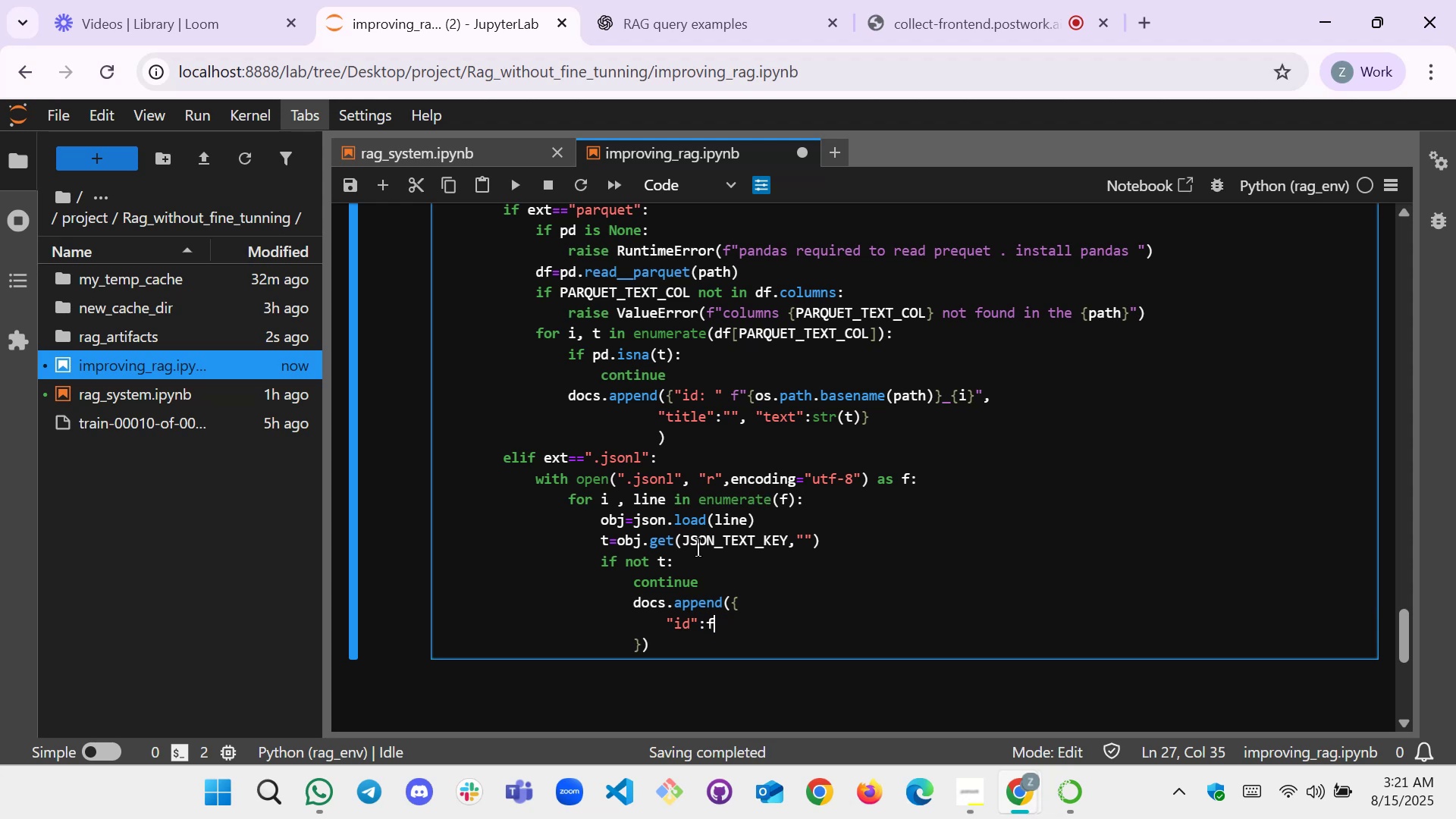 
key(Shift+Quote)
 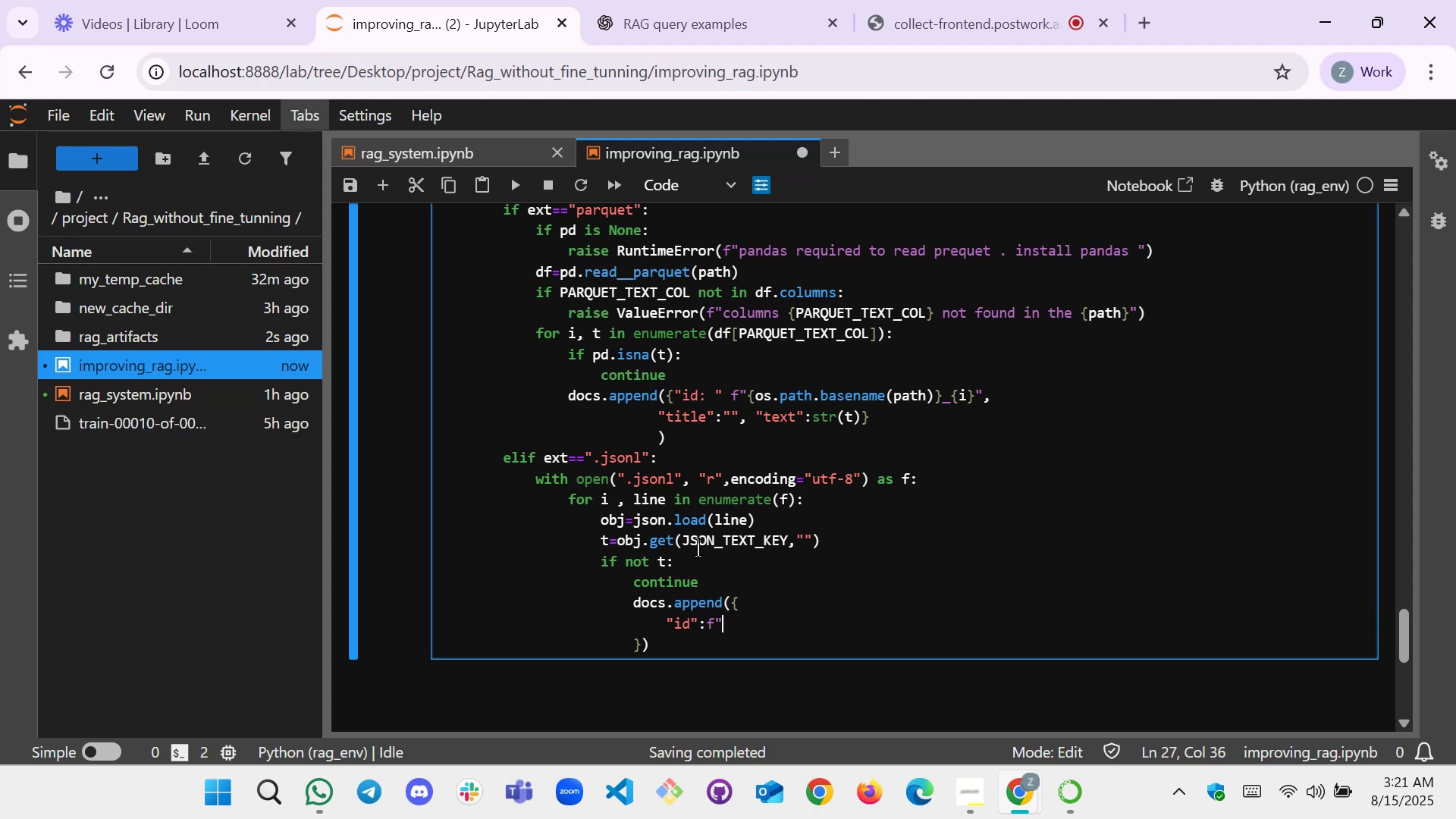 
key(Shift+Quote)
 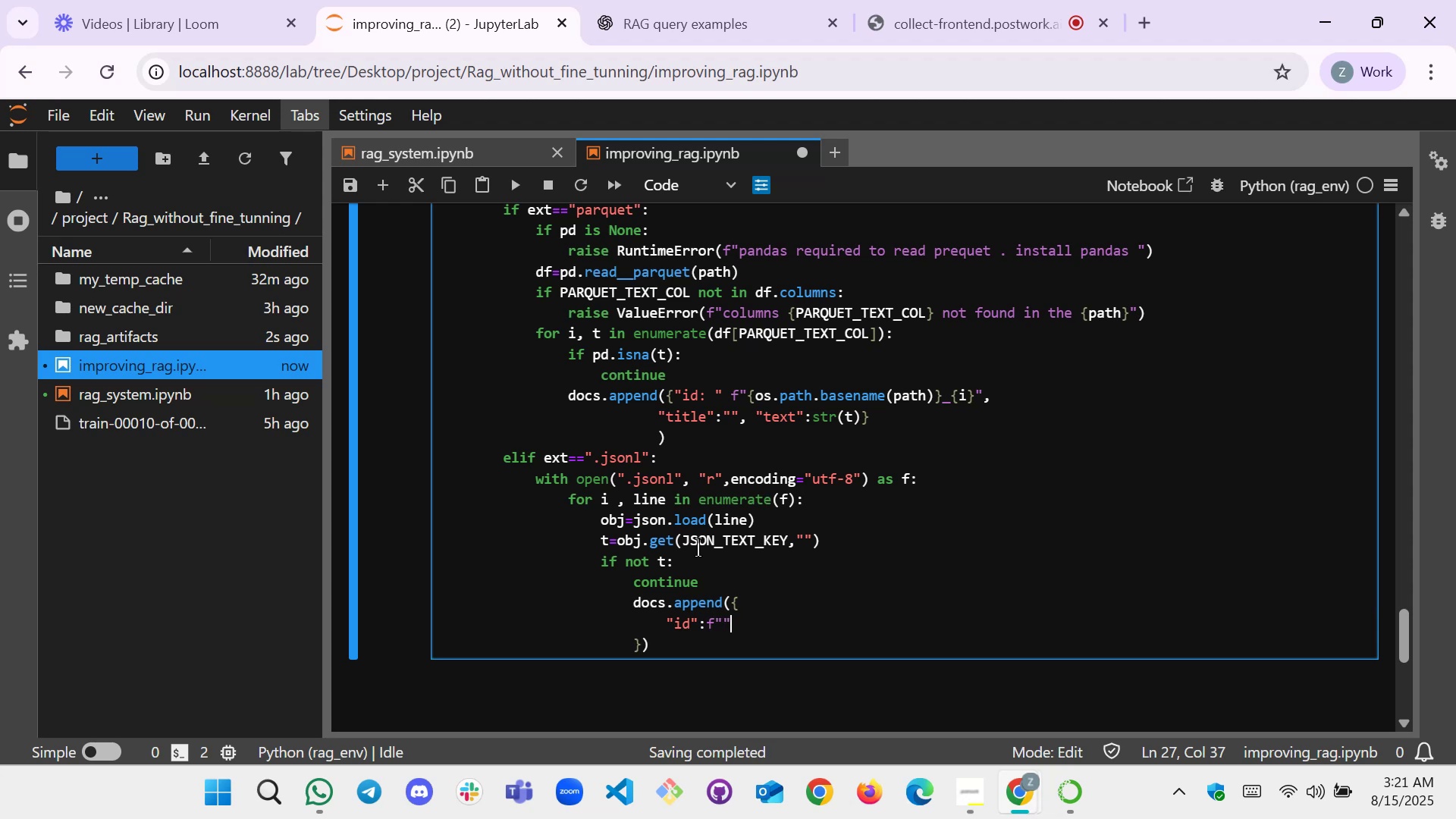 
key(ArrowLeft)
 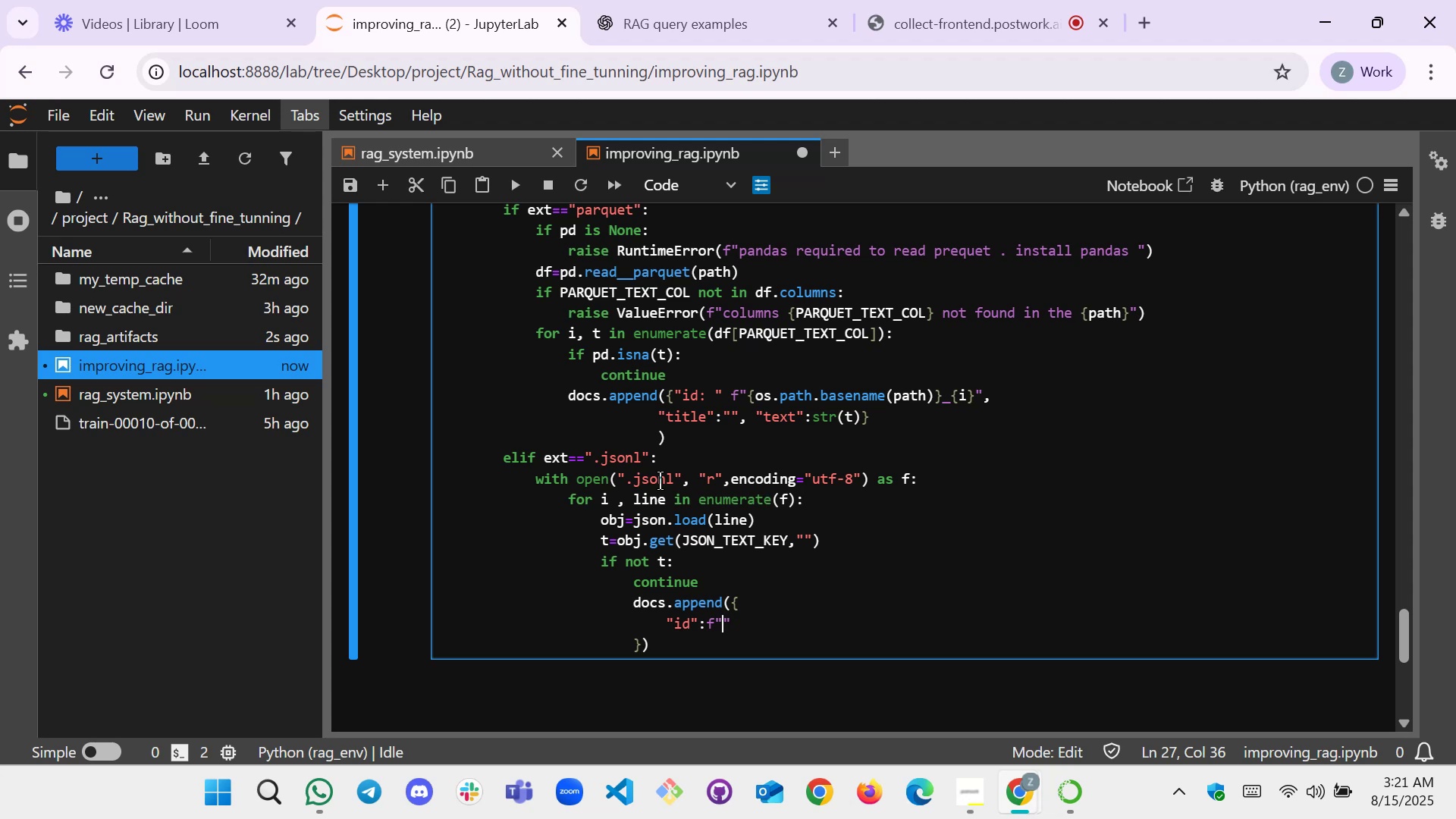 
wait(39.02)
 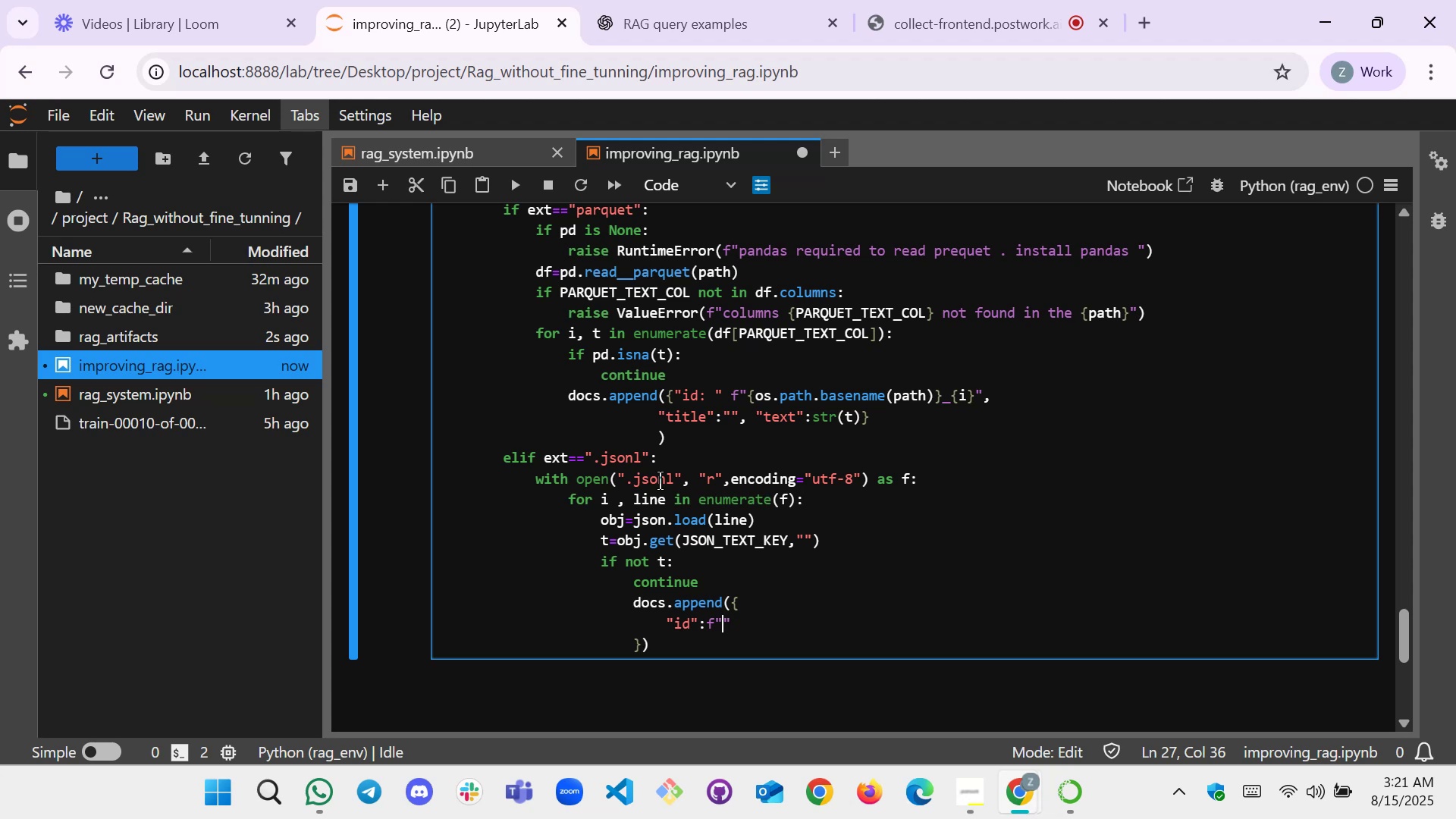 
scroll: coordinate [609, 482], scroll_direction: down, amount: 1.0
 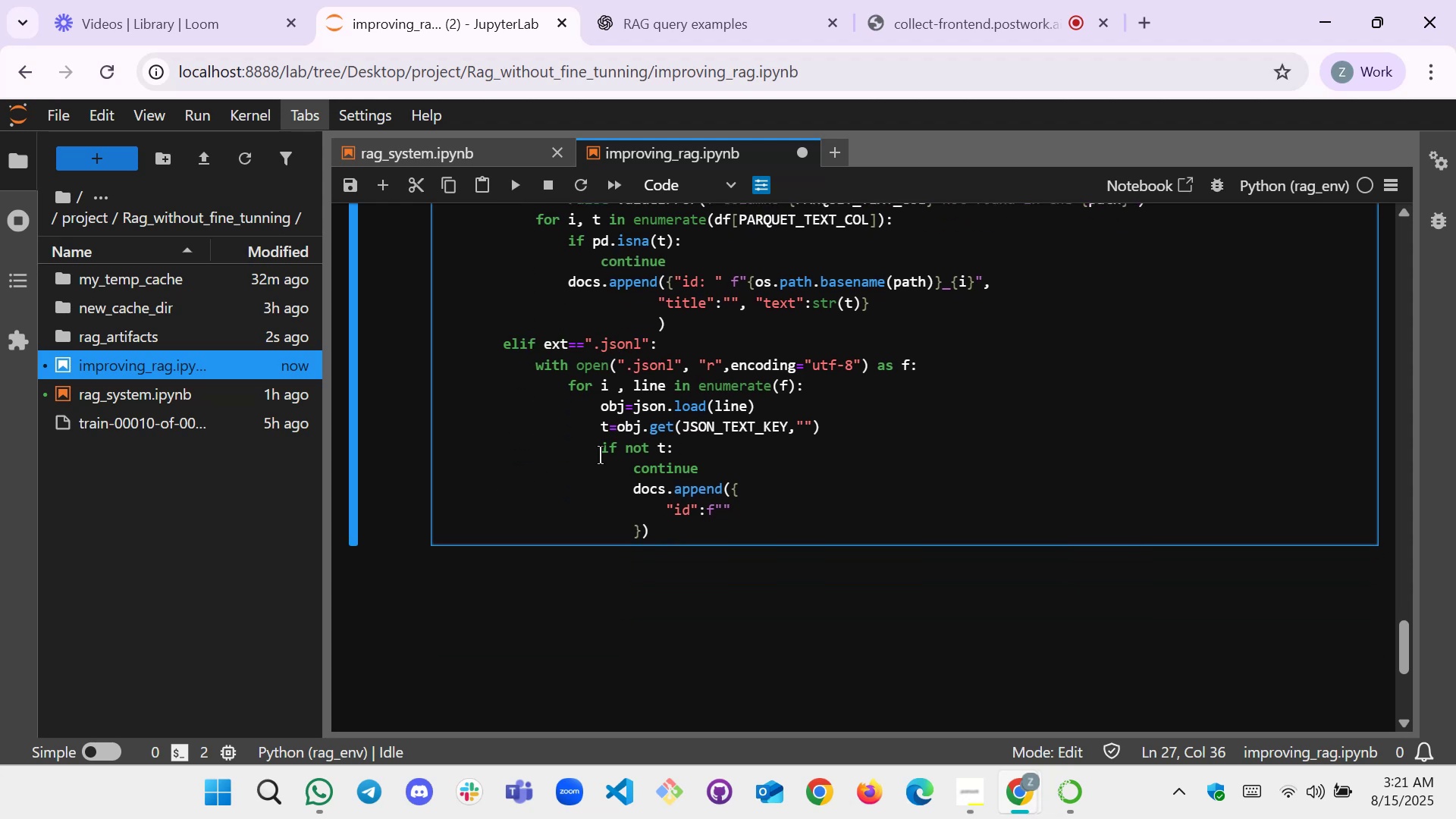 
scroll: coordinate [793, 424], scroll_direction: up, amount: 5.0
 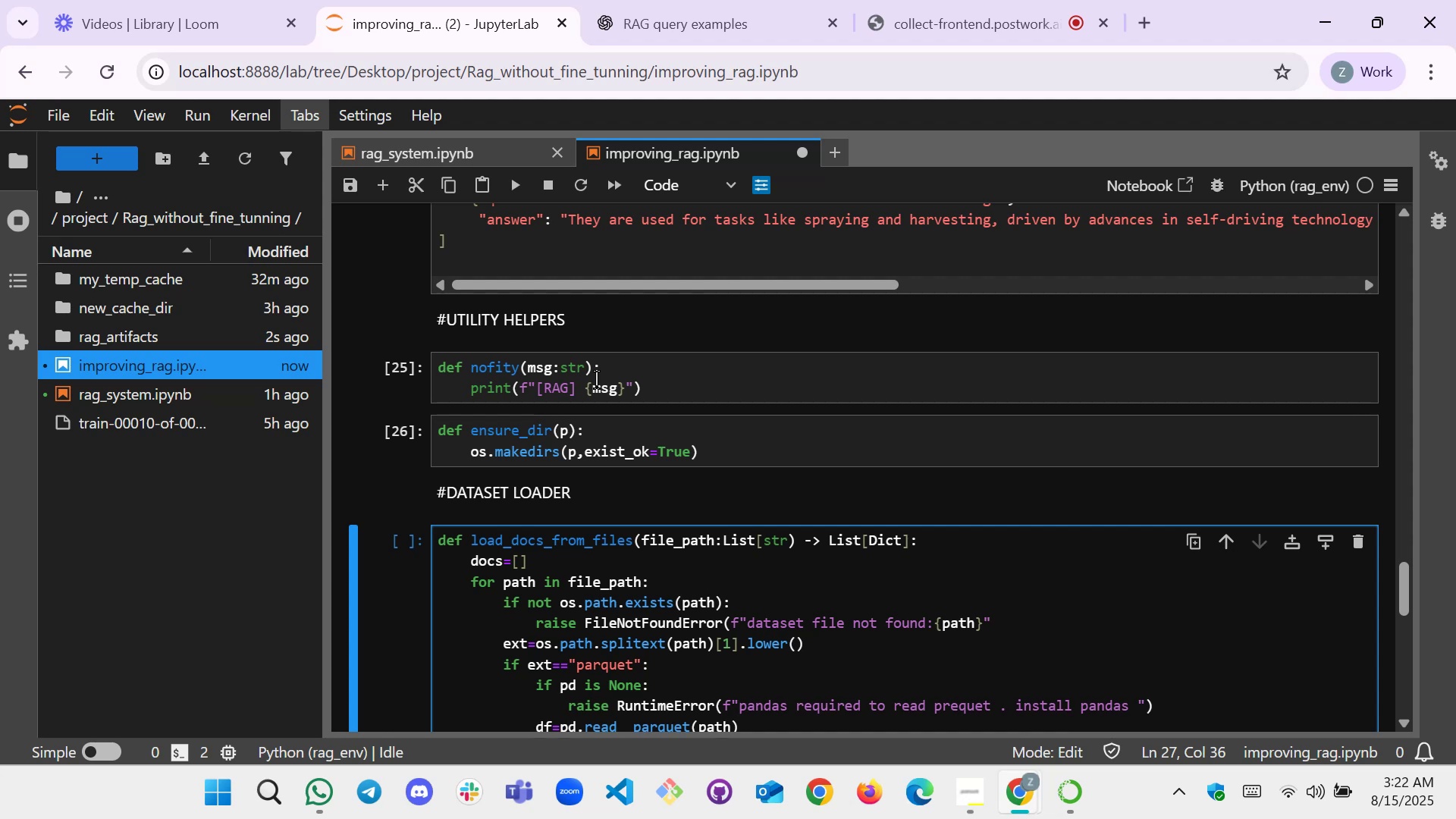 
wait(11.56)
 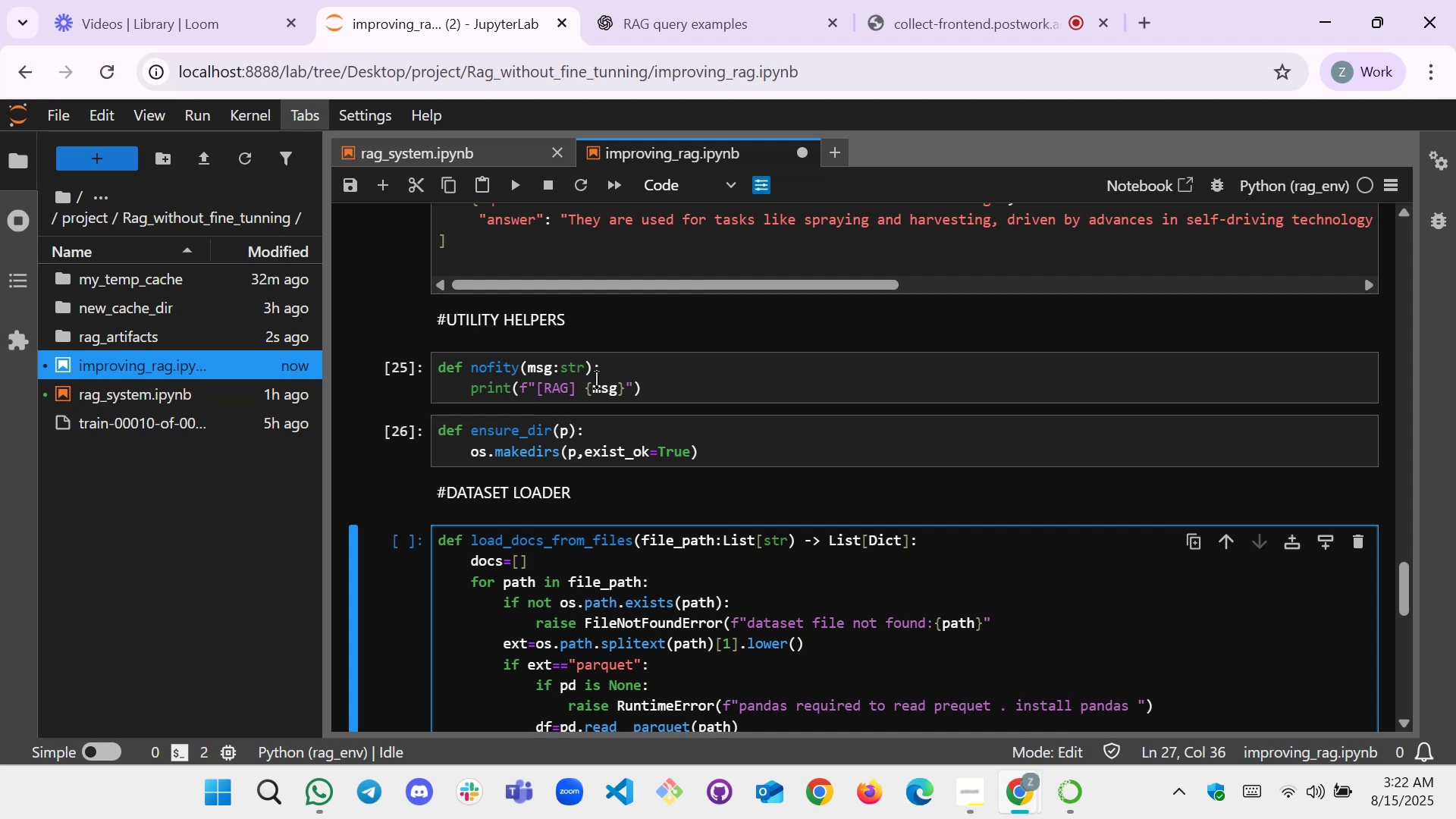 
scroll: coordinate [802, 447], scroll_direction: down, amount: 6.0
 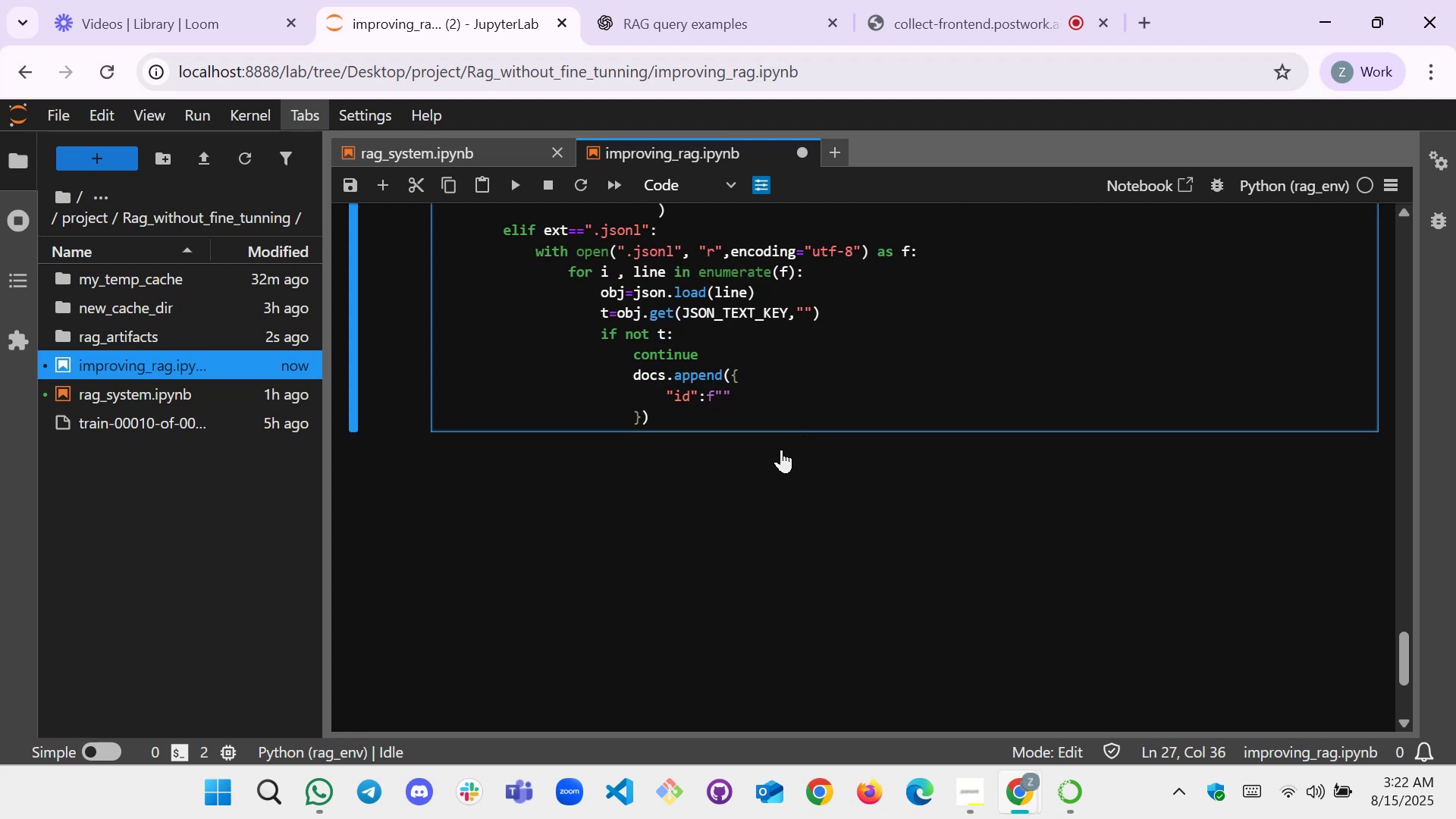 
scroll: coordinate [743, 458], scroll_direction: up, amount: 1.0
 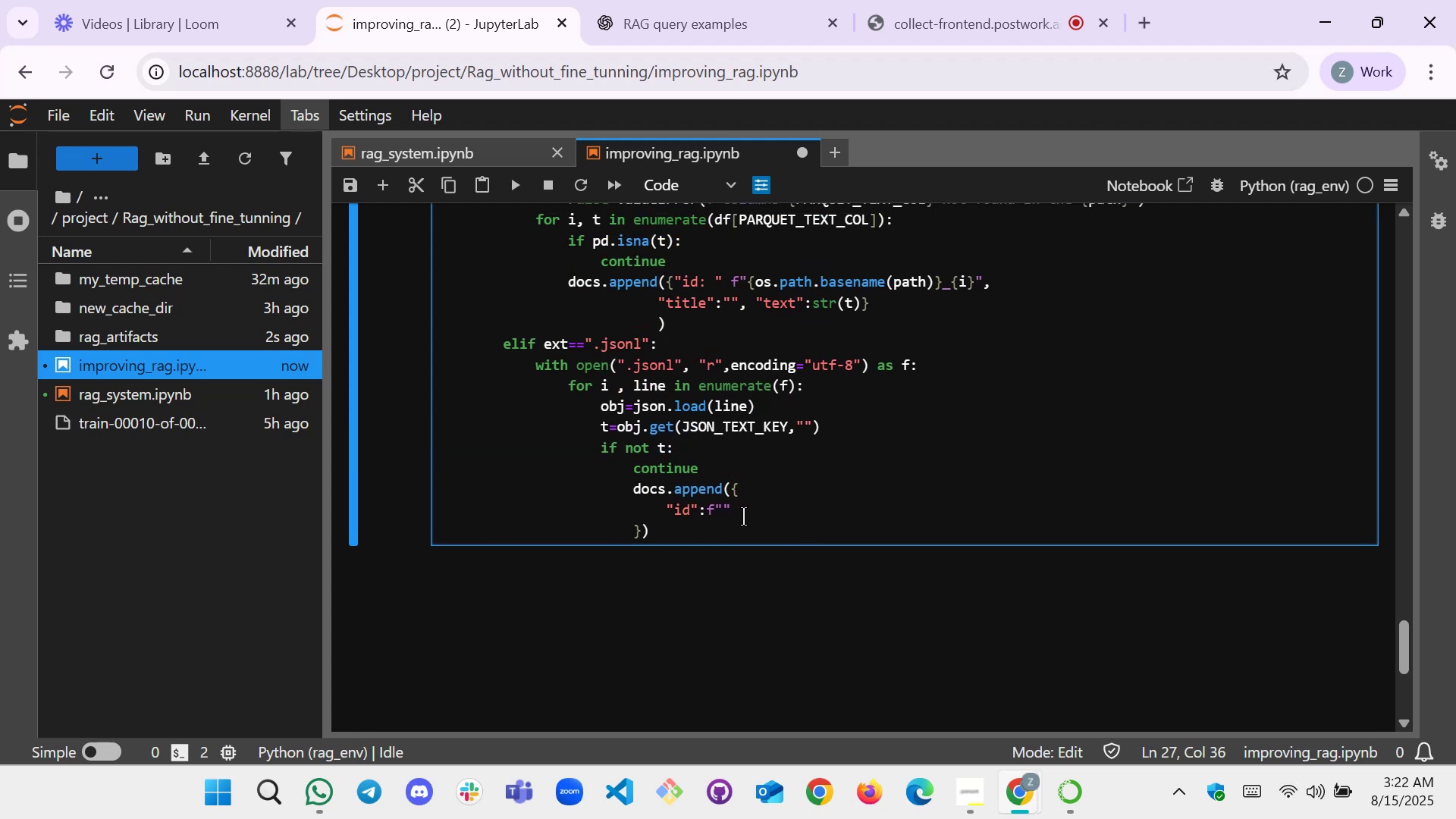 
wait(12.41)
 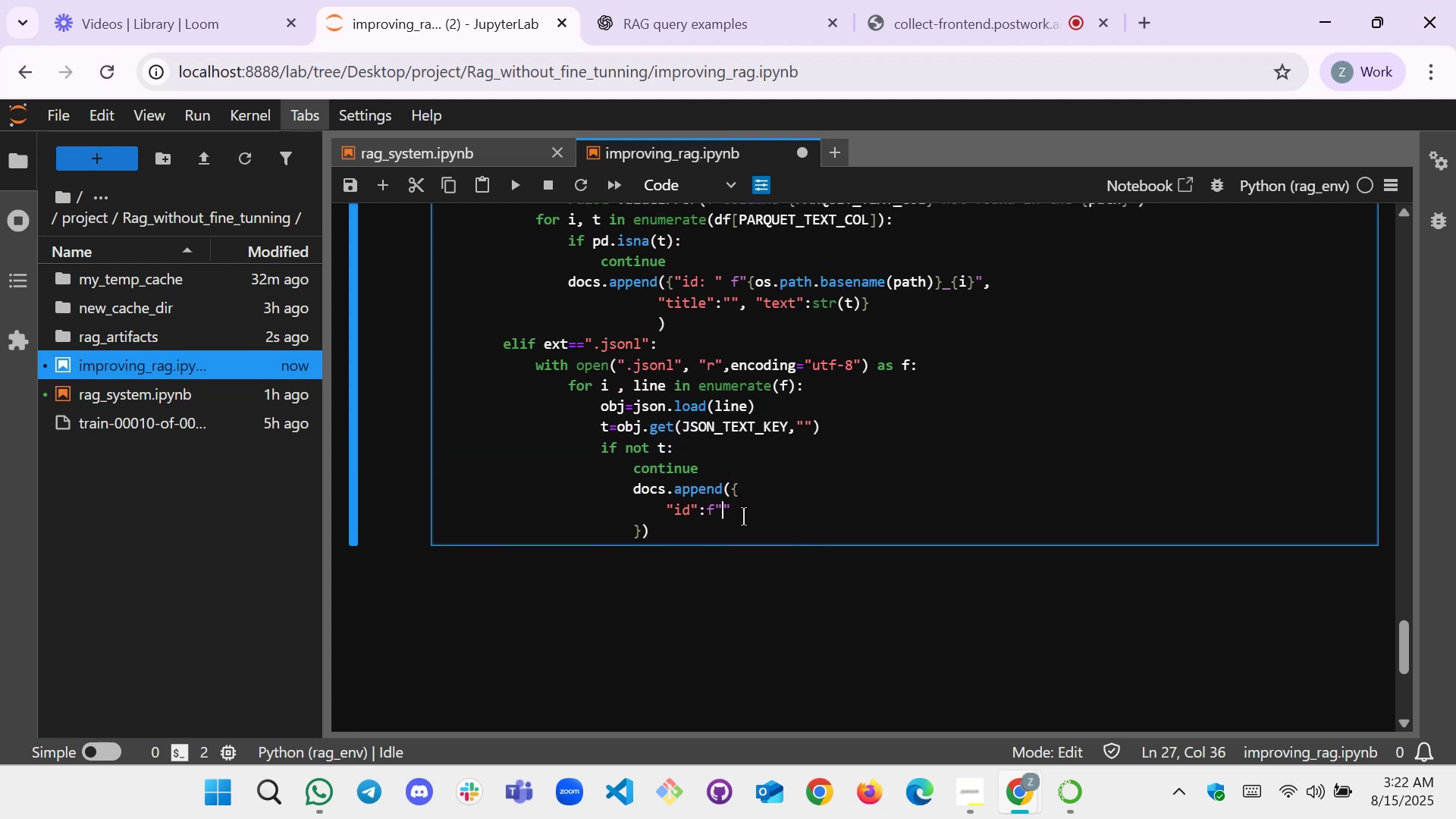 
key(Shift+9)
 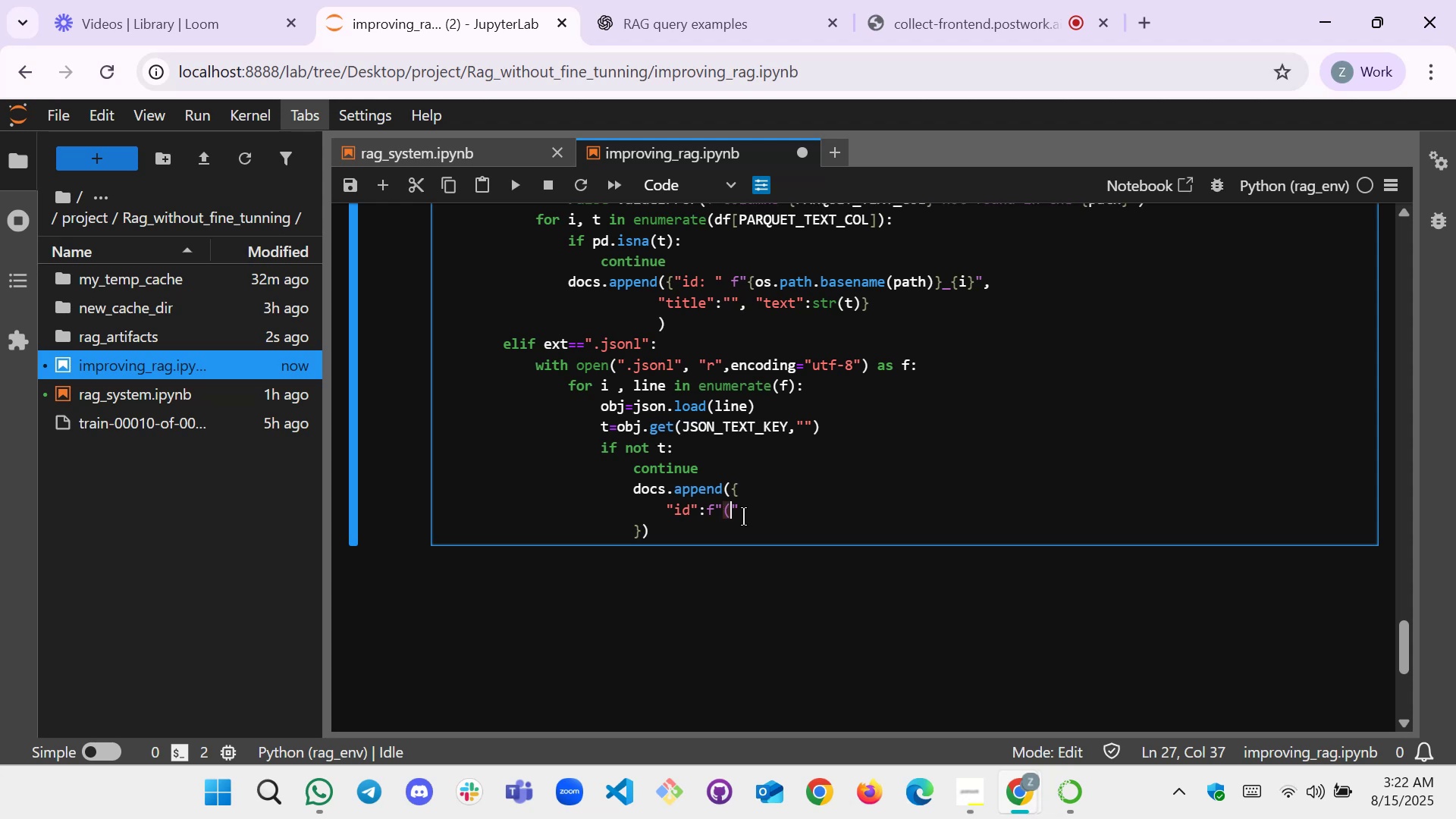 
key(Backspace)
 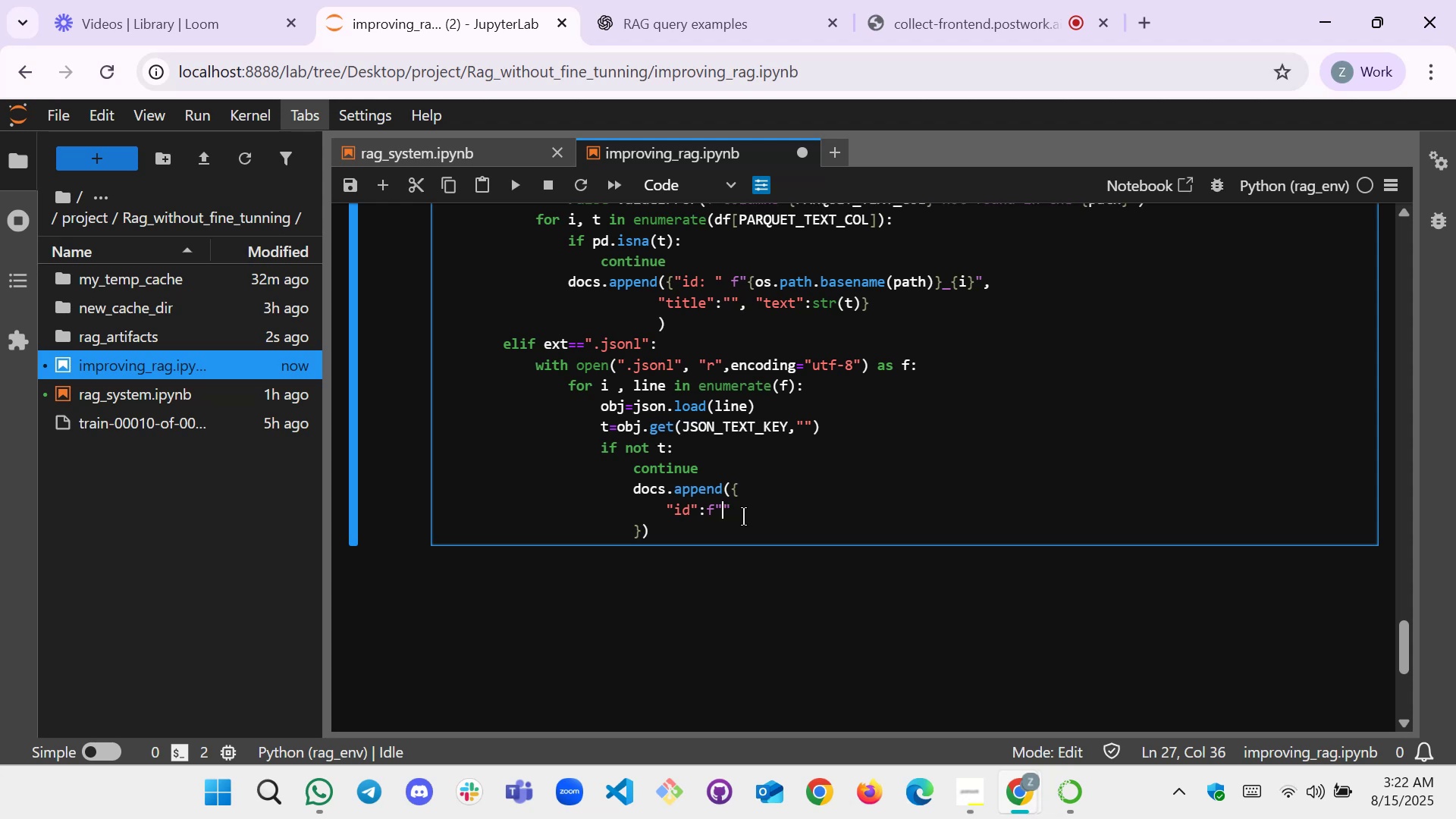 
key(Shift+BracketLeft)
 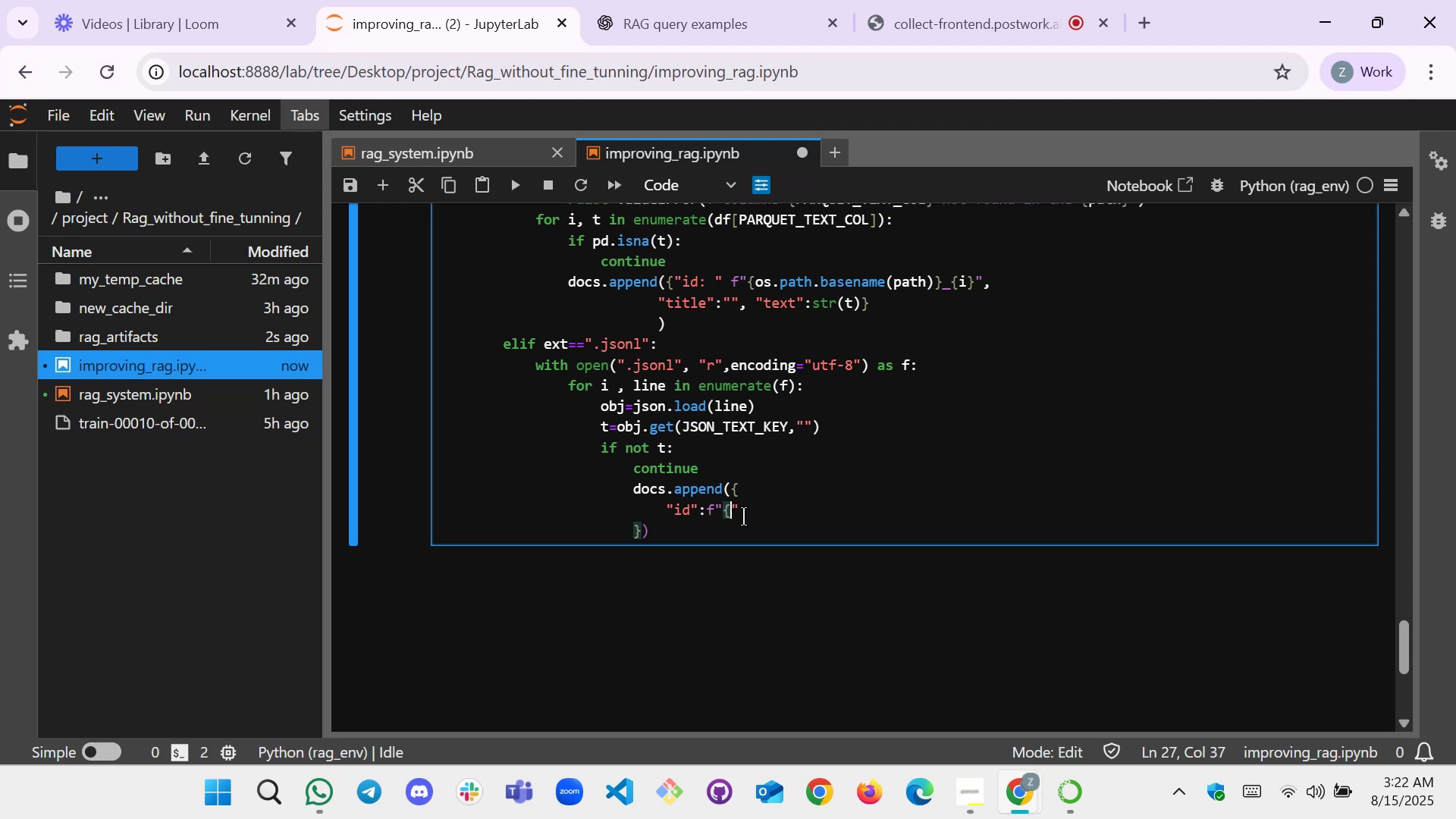 
key(Shift+BracketRight)
 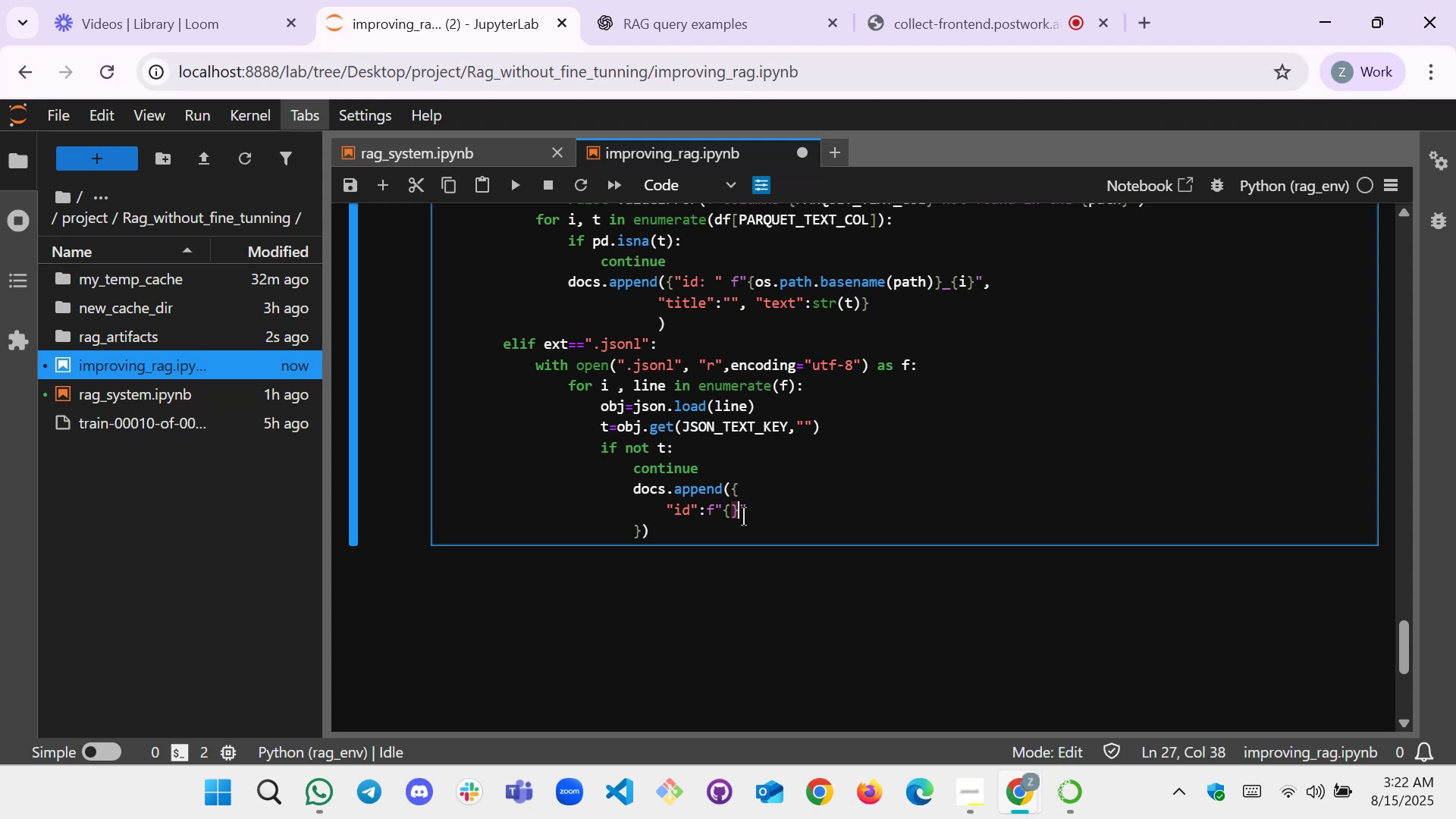 
key(ArrowLeft)
 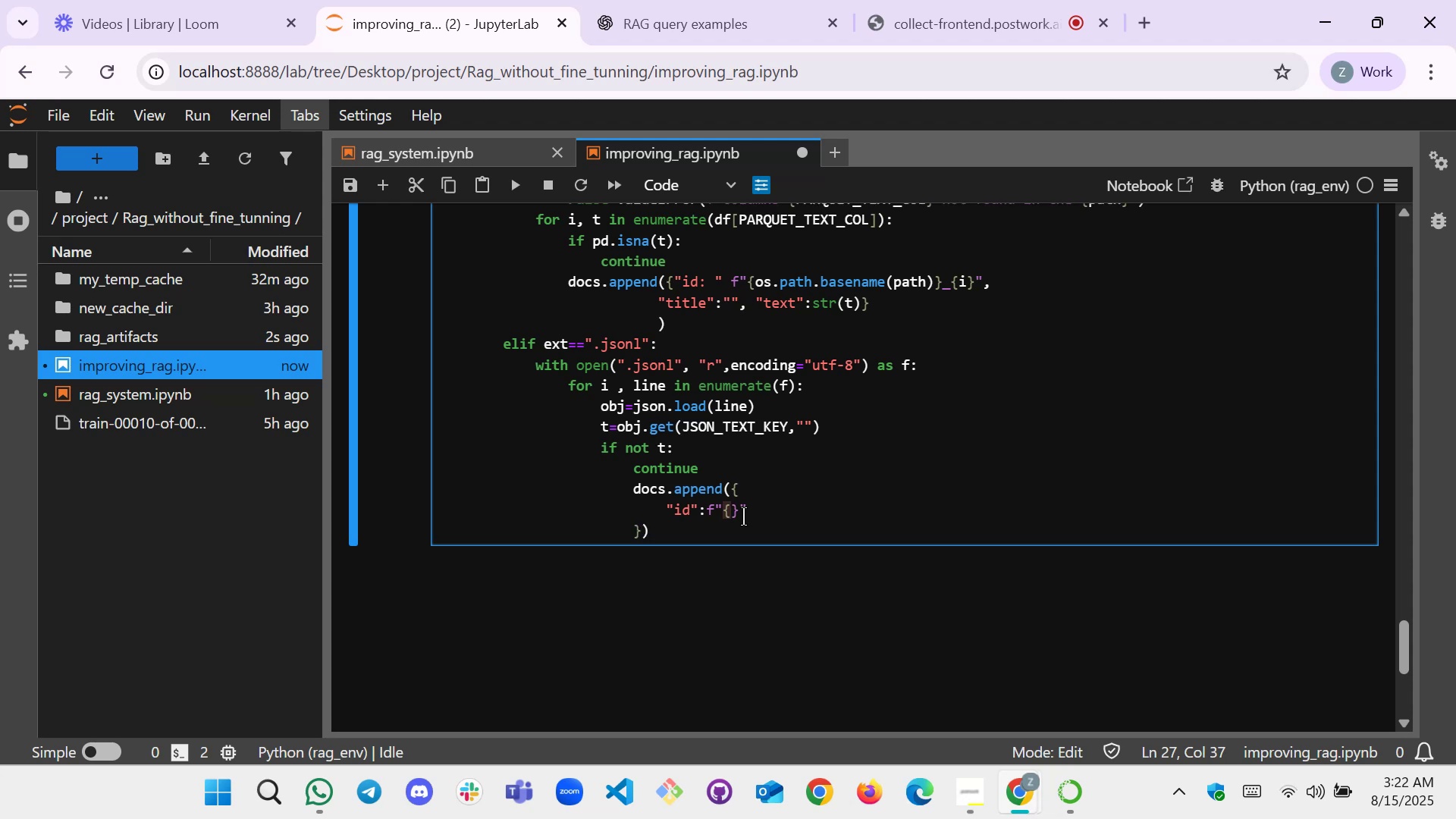 
type(os.)
 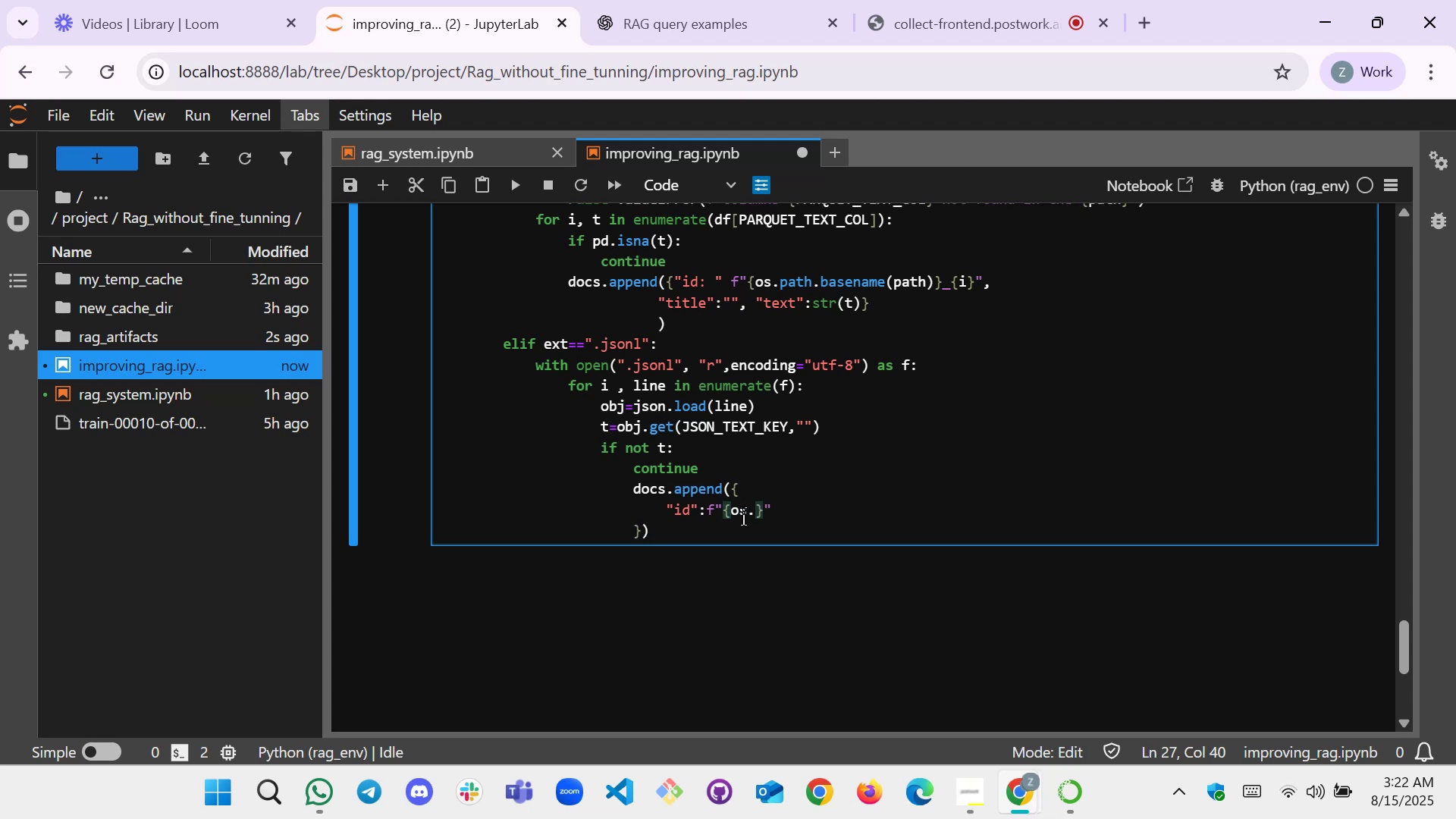 
key(Tab)
type(pa)
 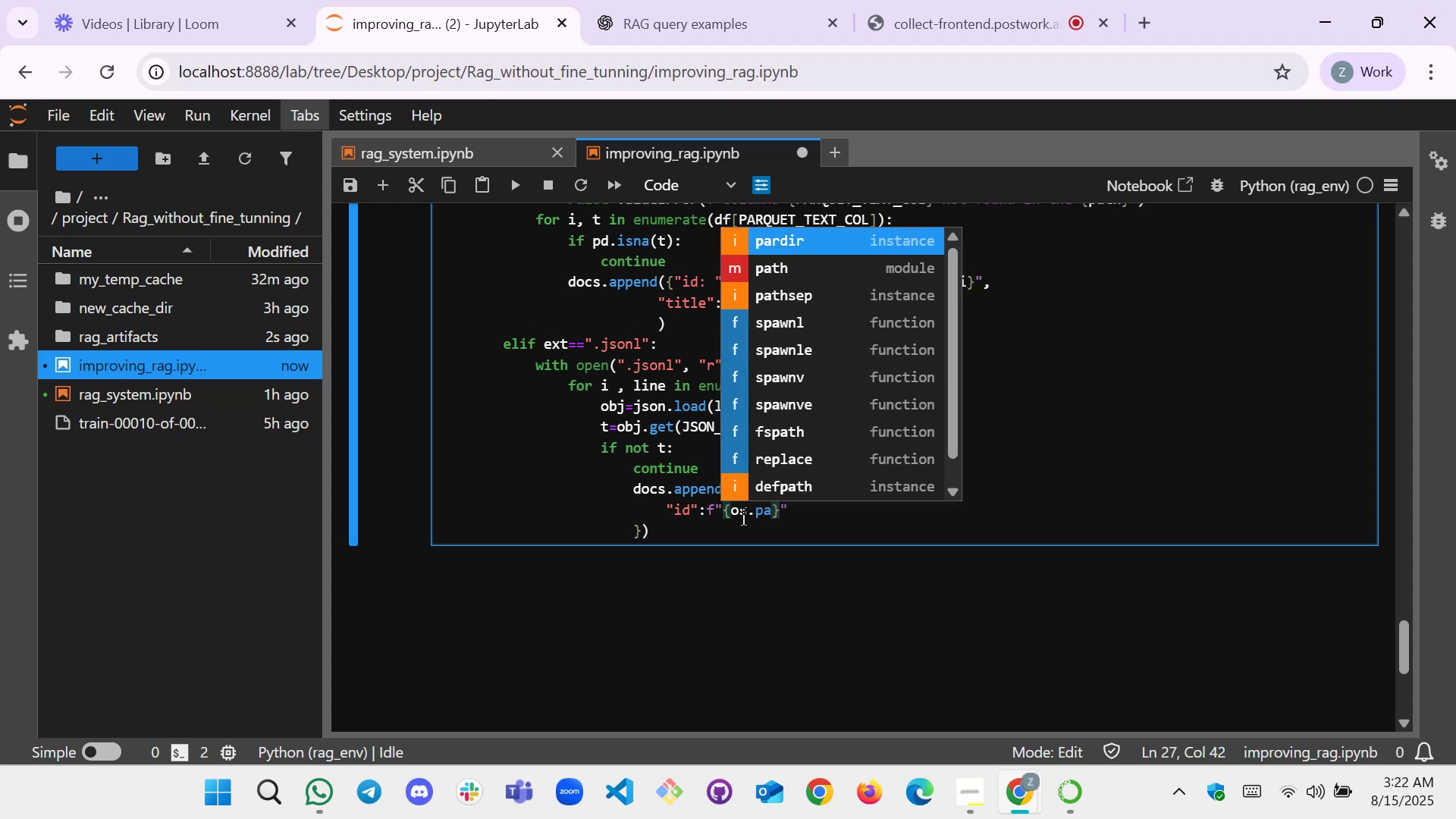 
key(ArrowDown)
 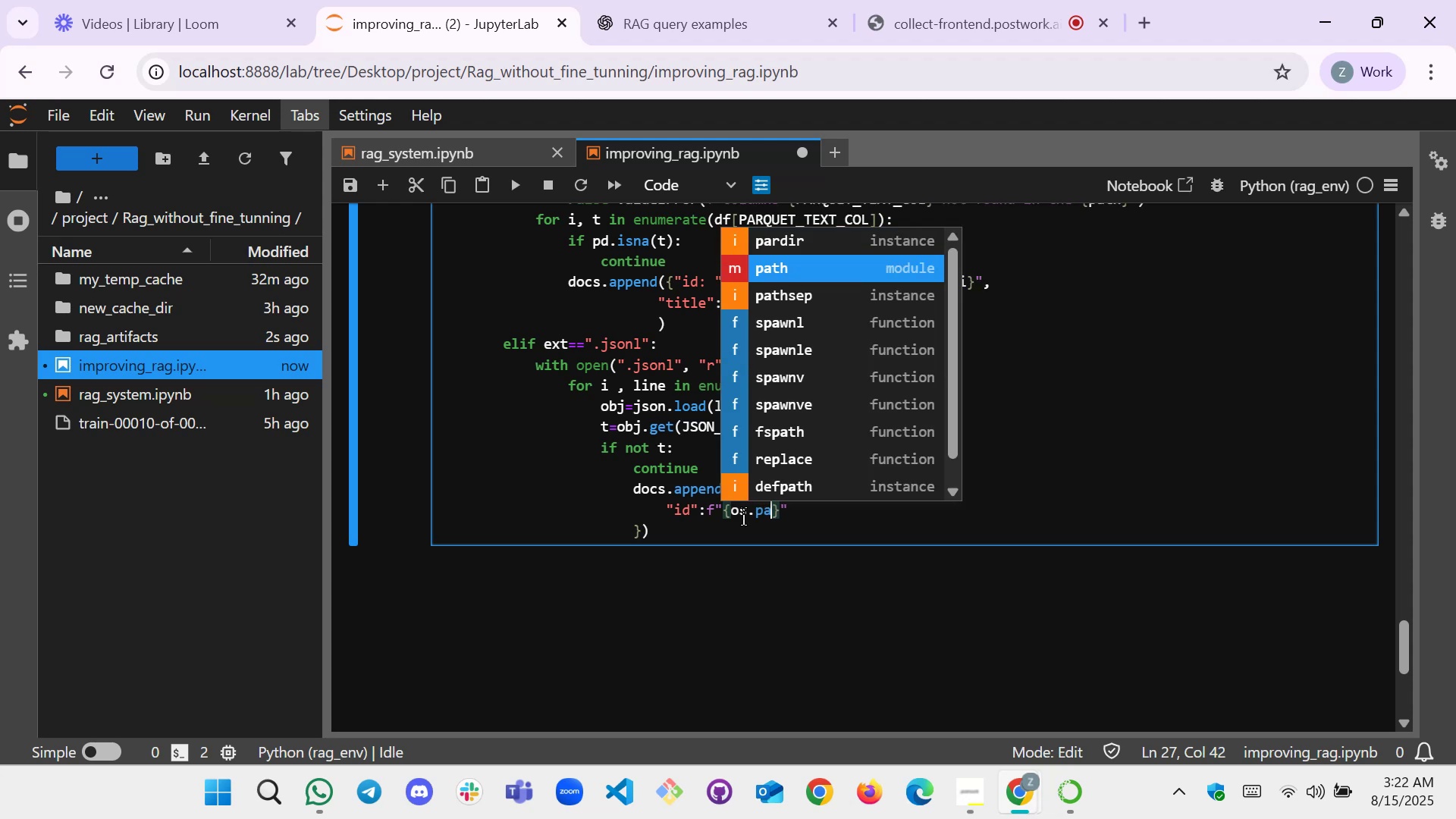 
key(Enter)
 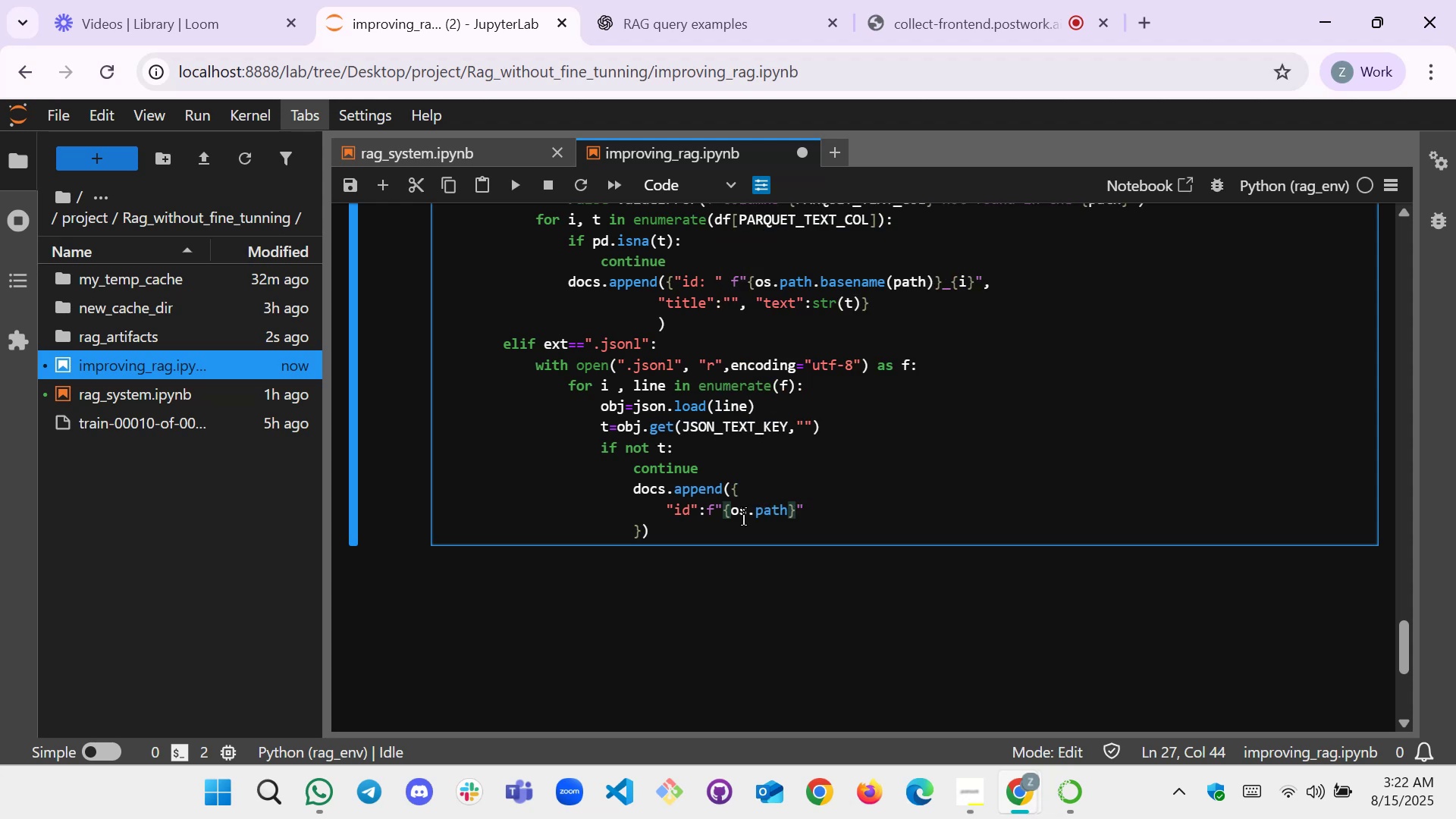 
type(.base)
key(Tab)
 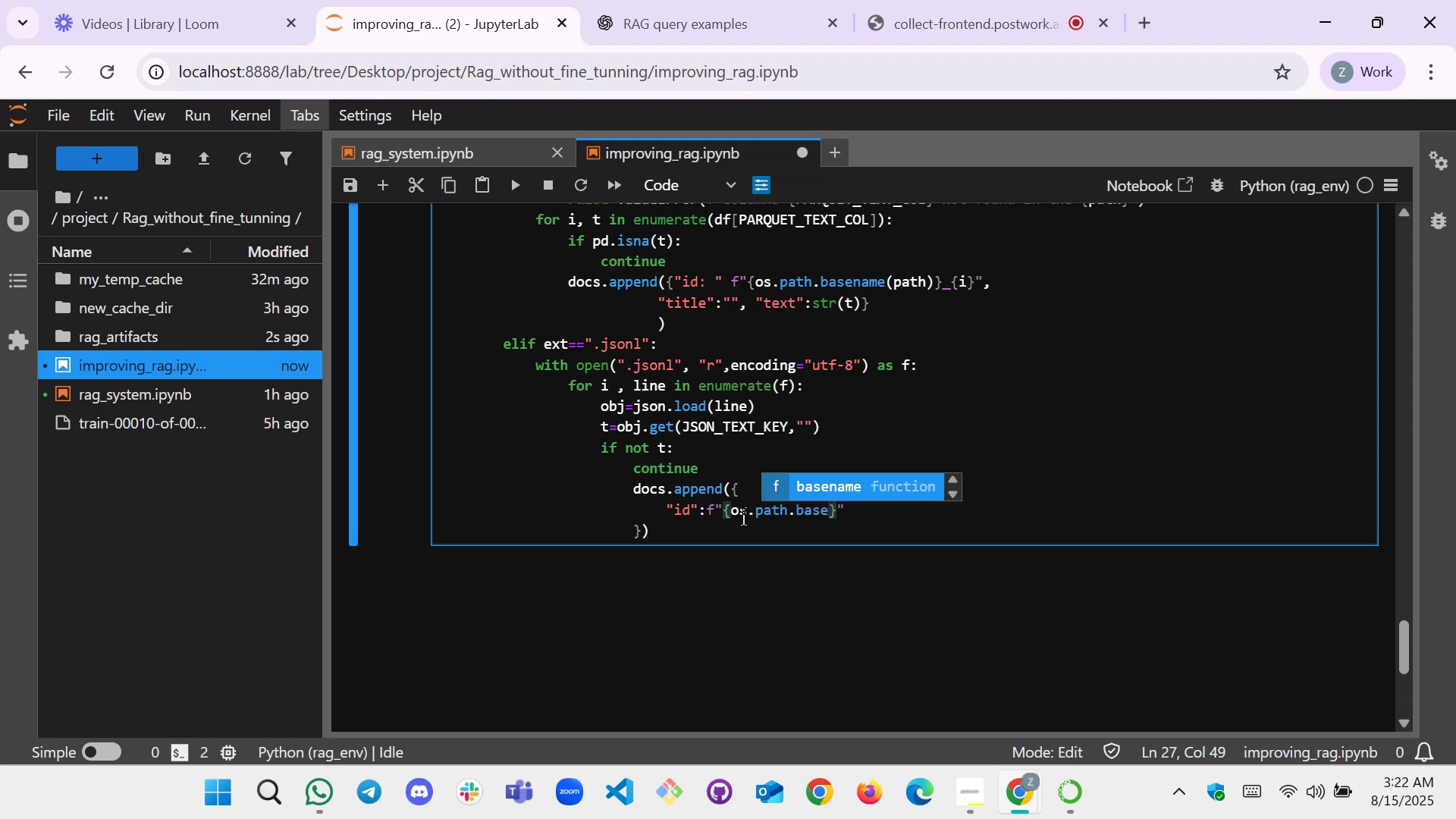 
key(Enter)
 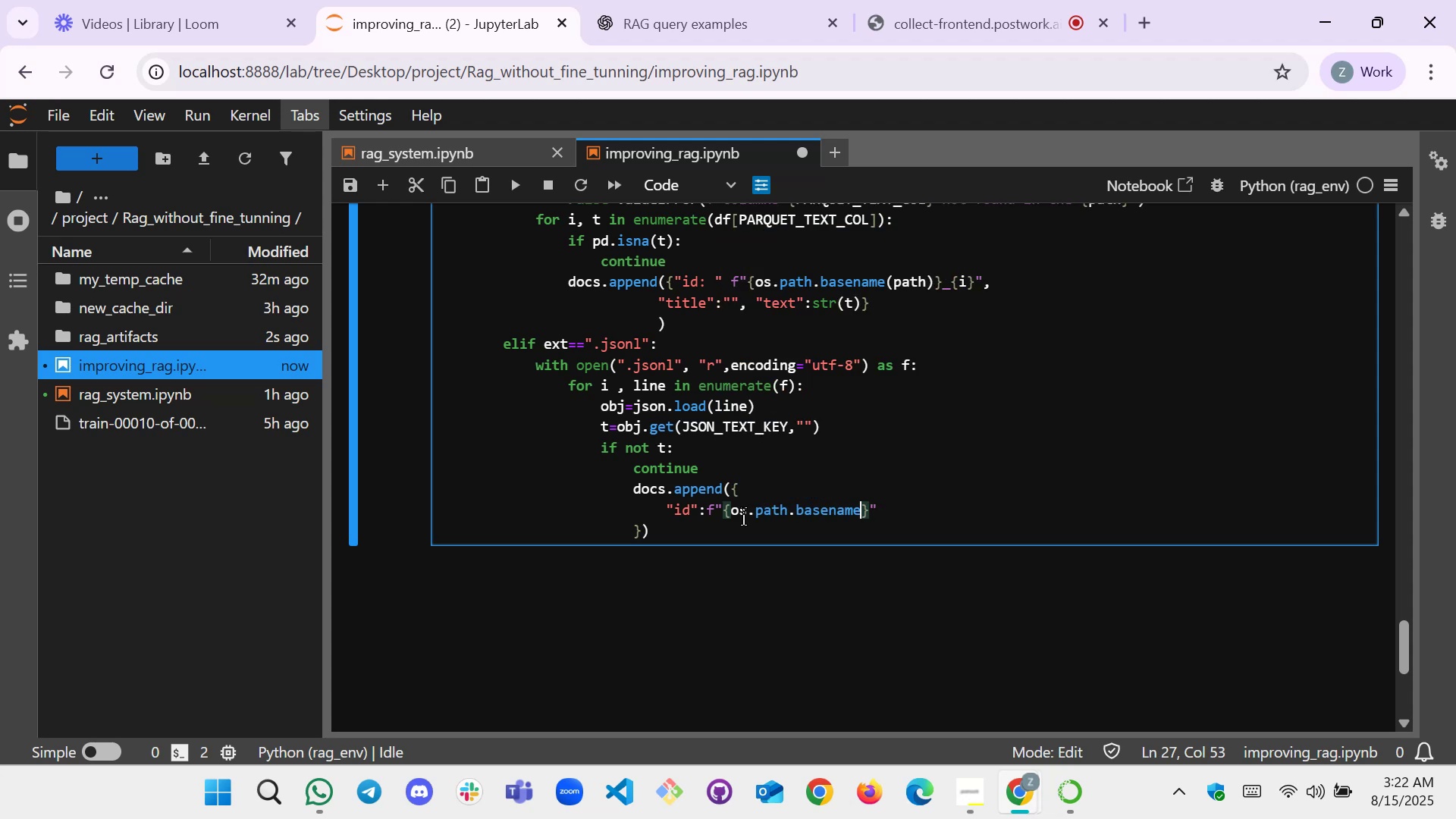 
type(())
 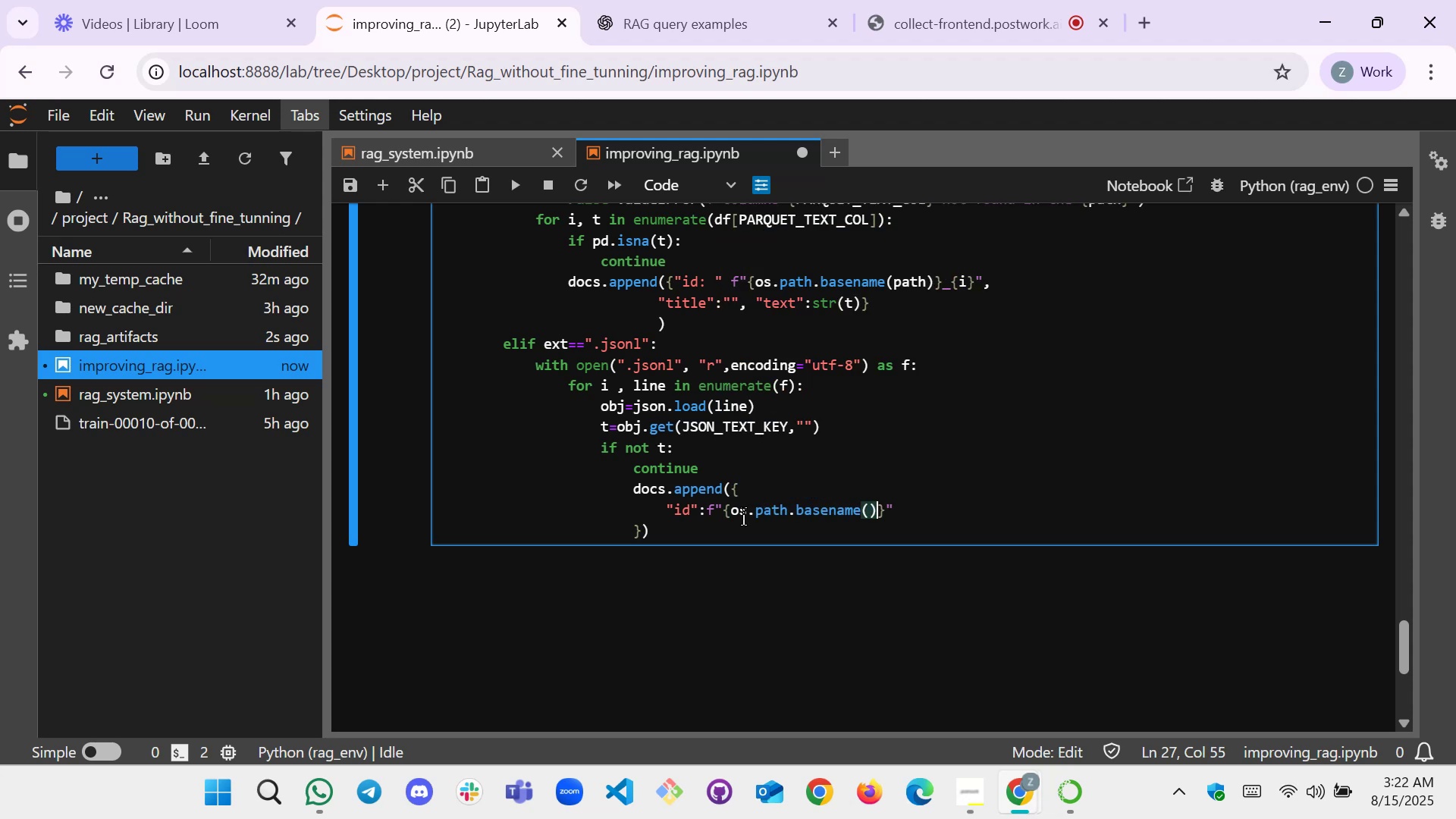 
key(ArrowLeft)
 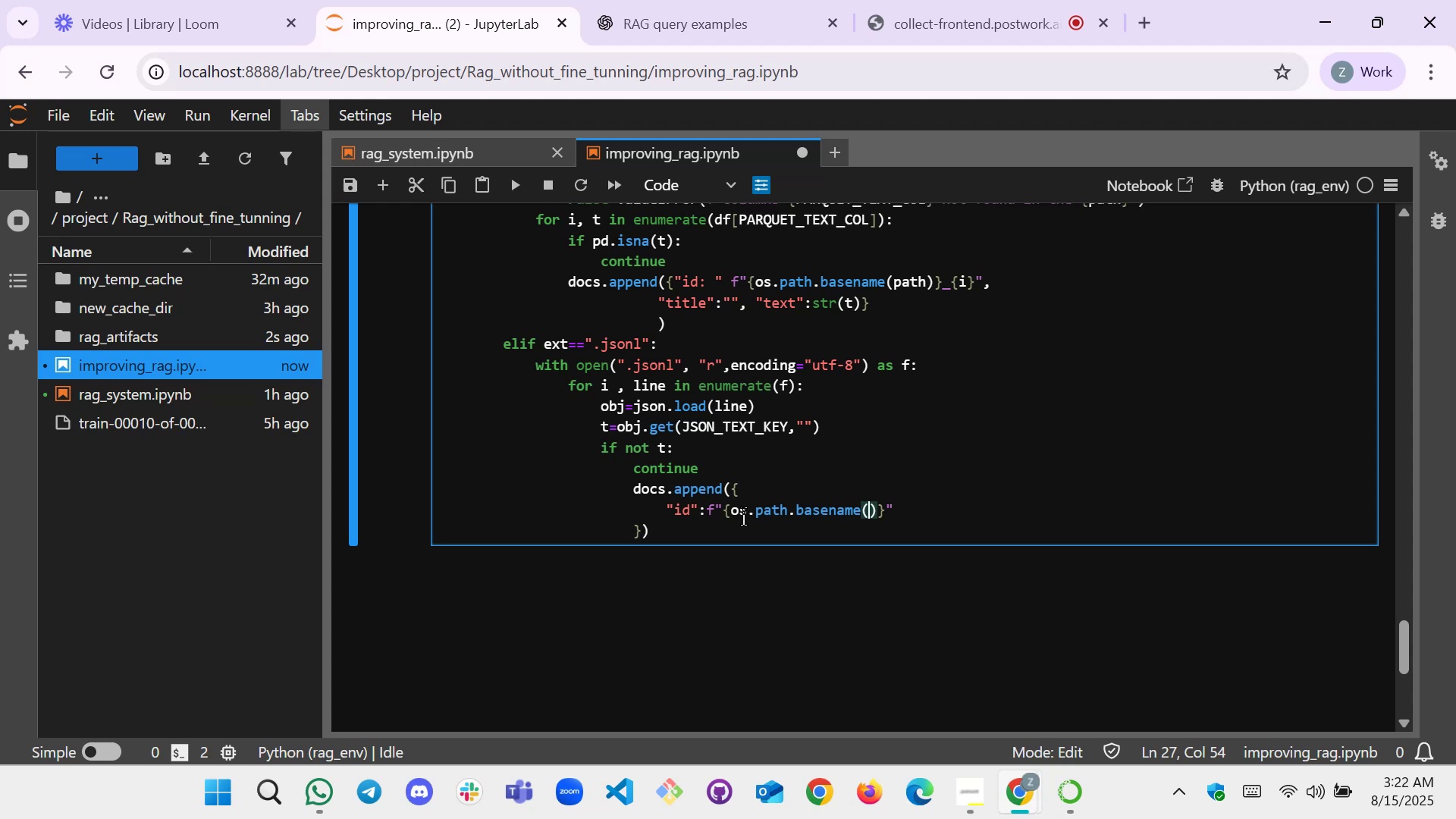 
type(path)
 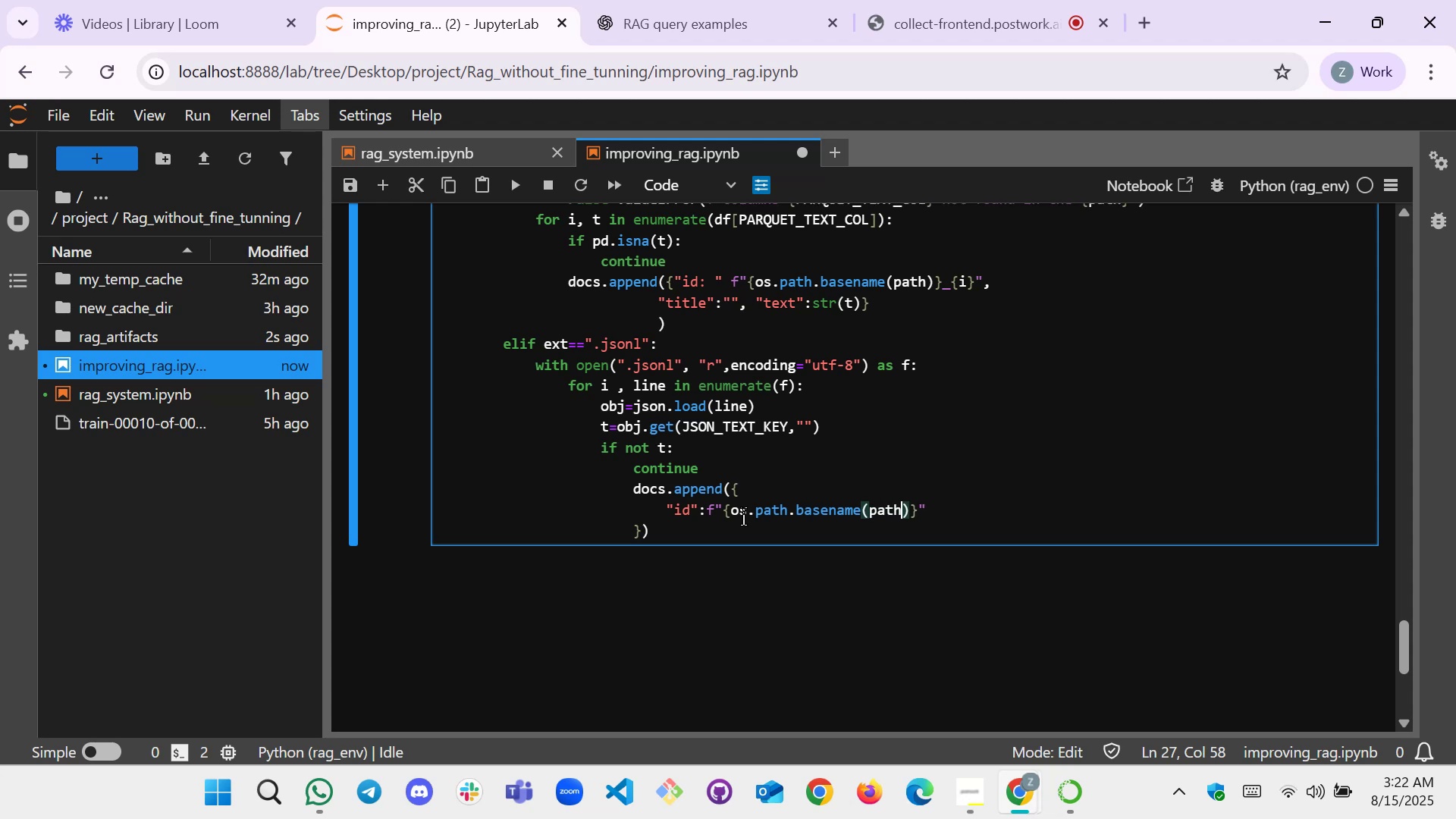 
key(ArrowRight)
 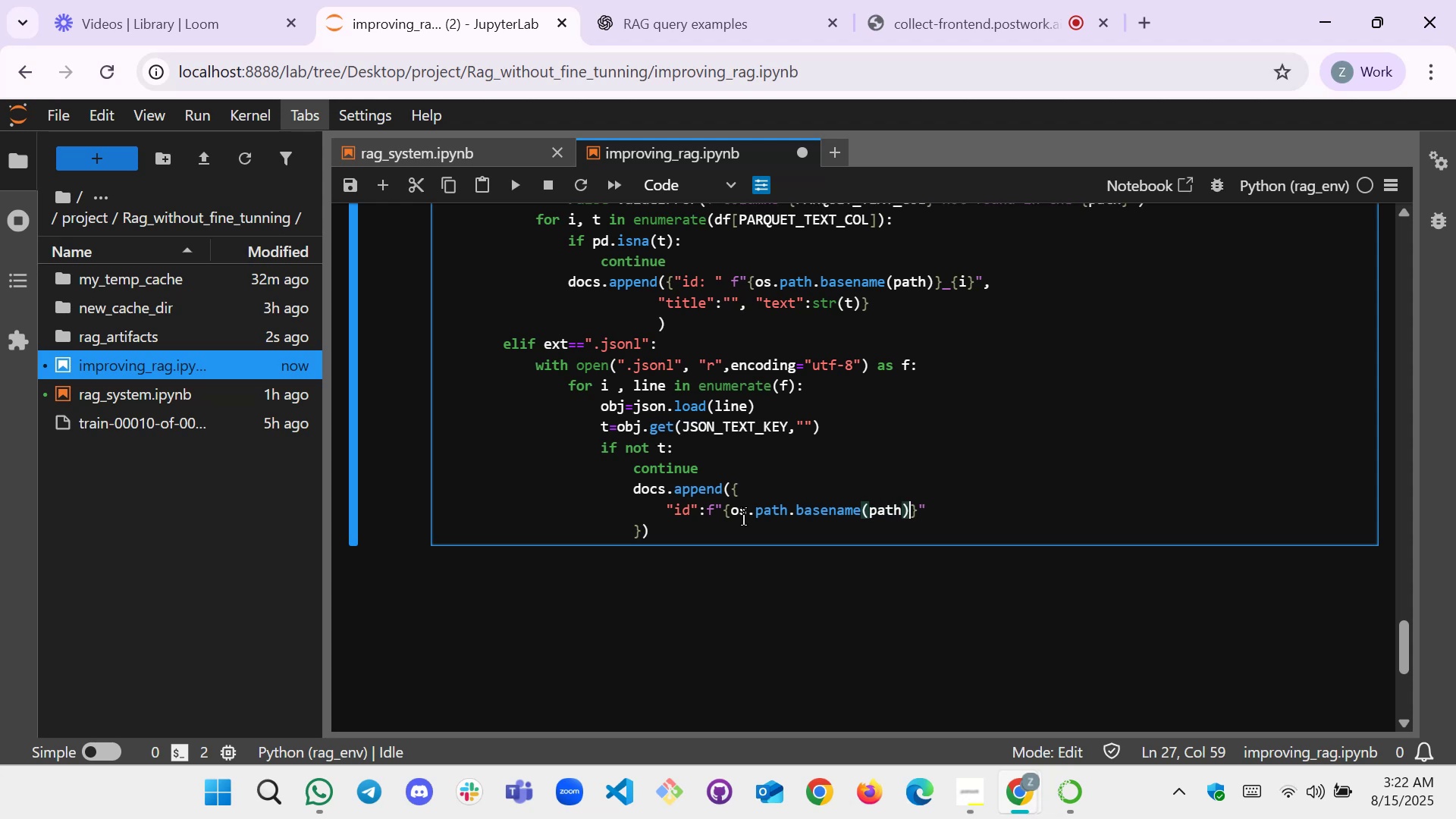 
key(ArrowRight)
 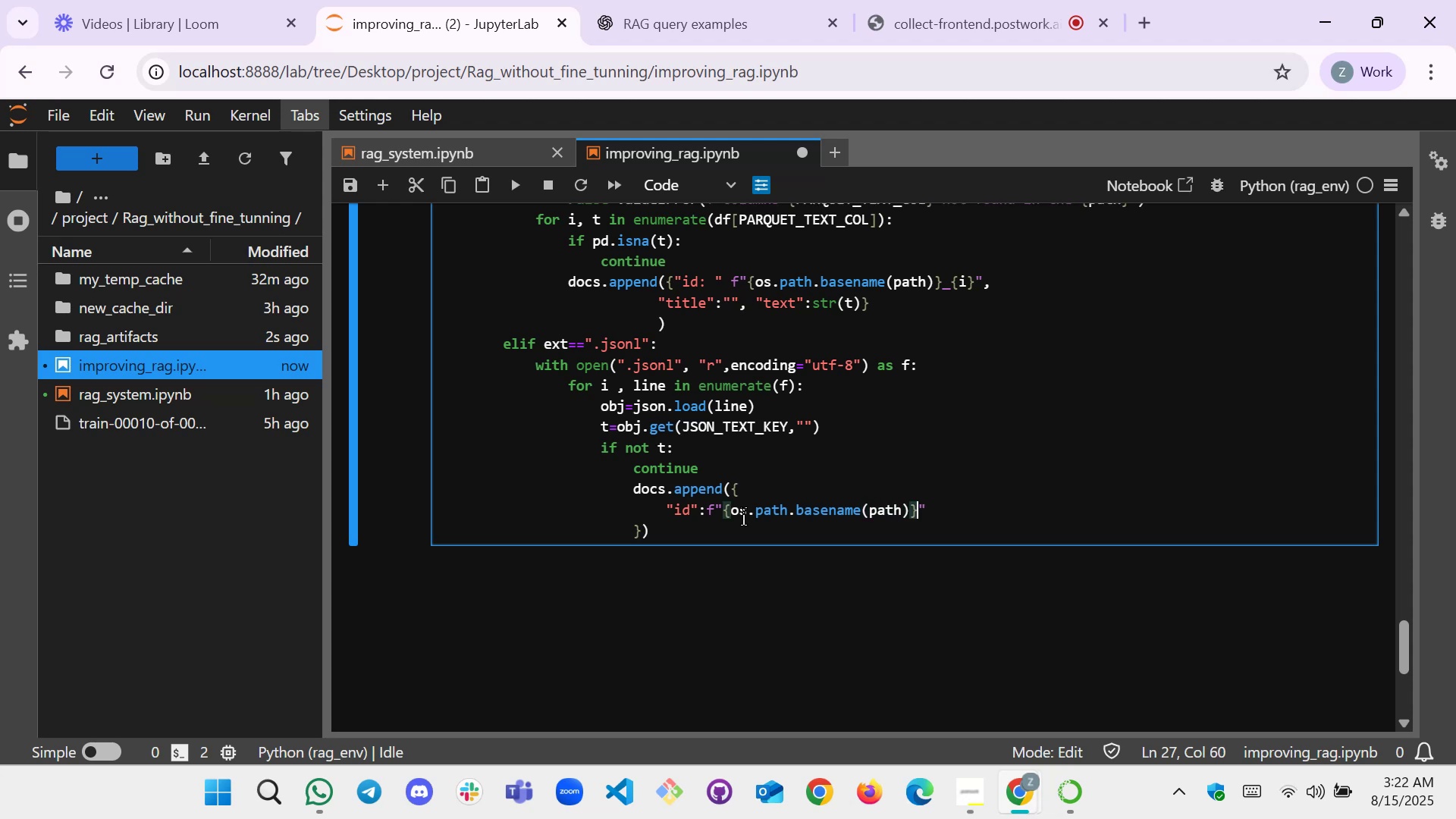 
key(Shift+Minus)
 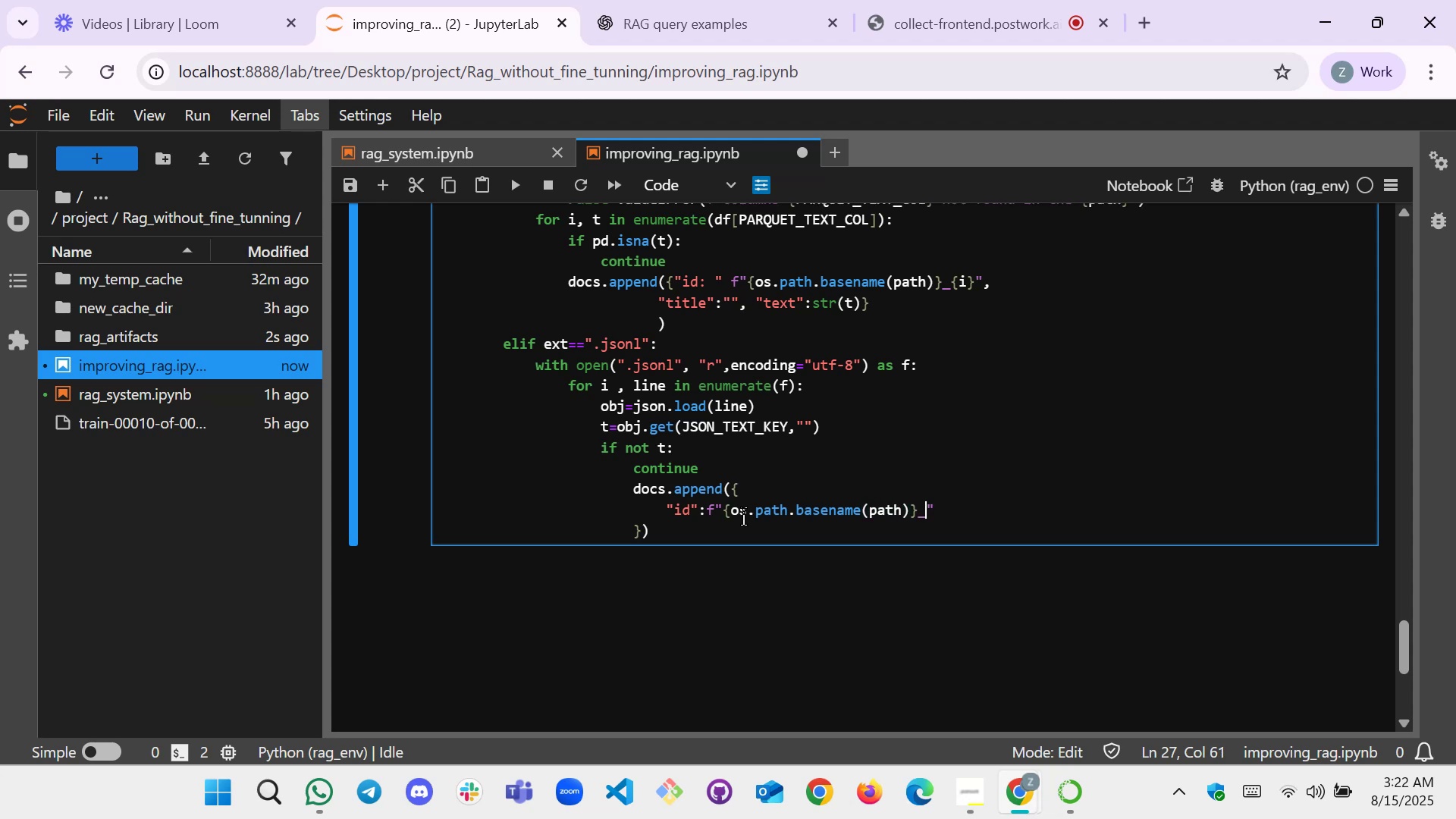 
key(BracketLeft)
 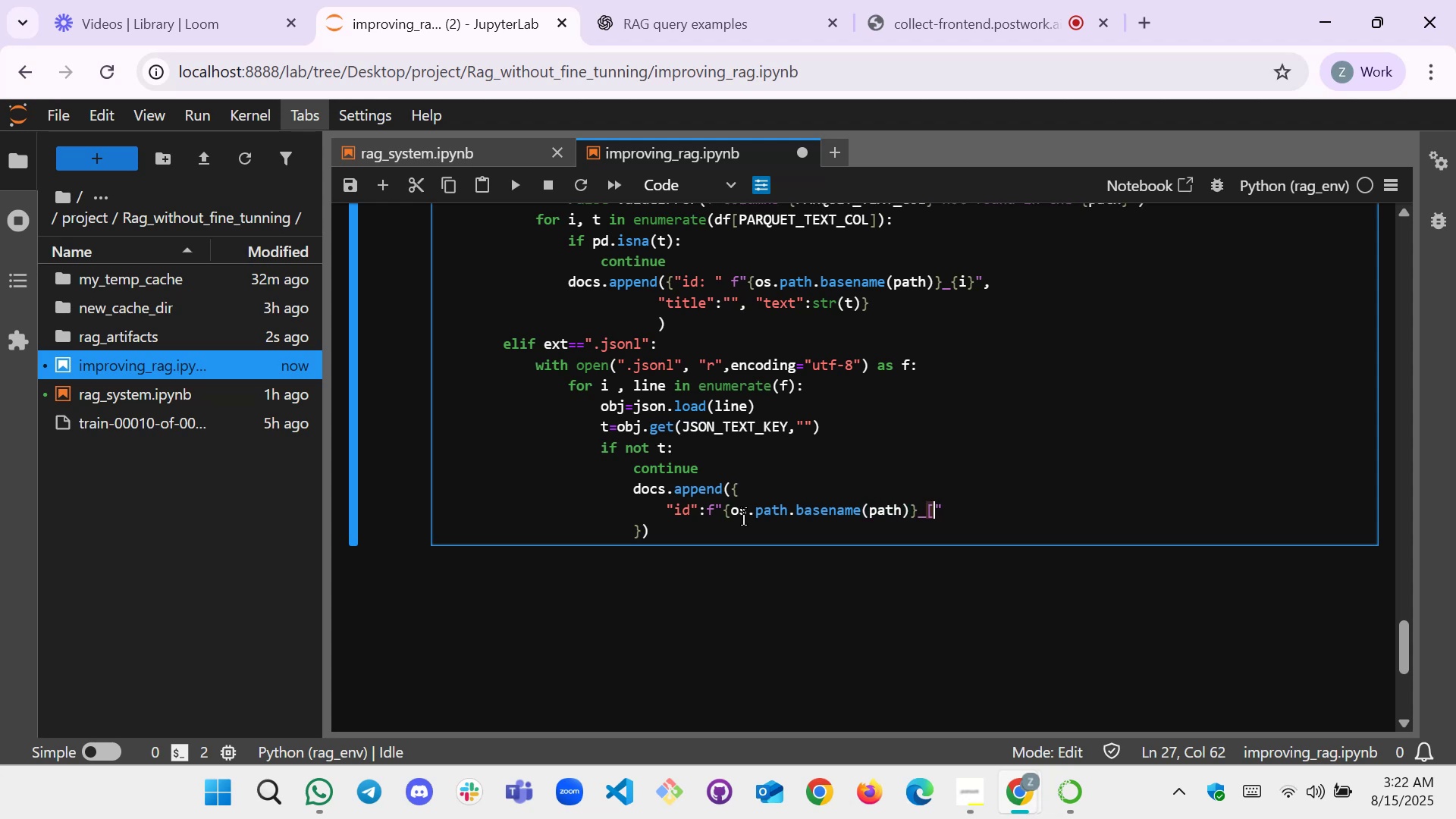 
key(BracketRight)
 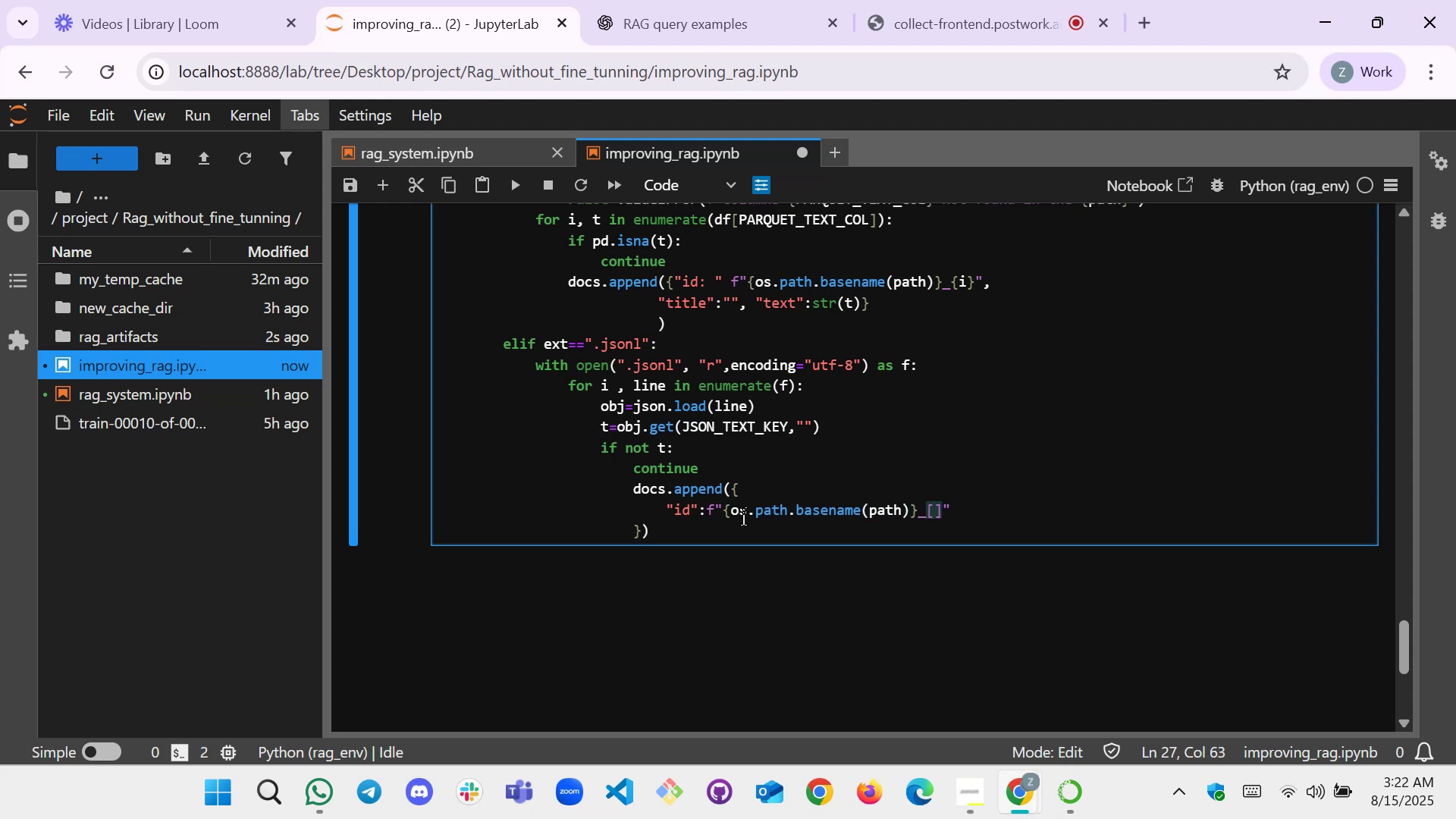 
key(ArrowLeft)
 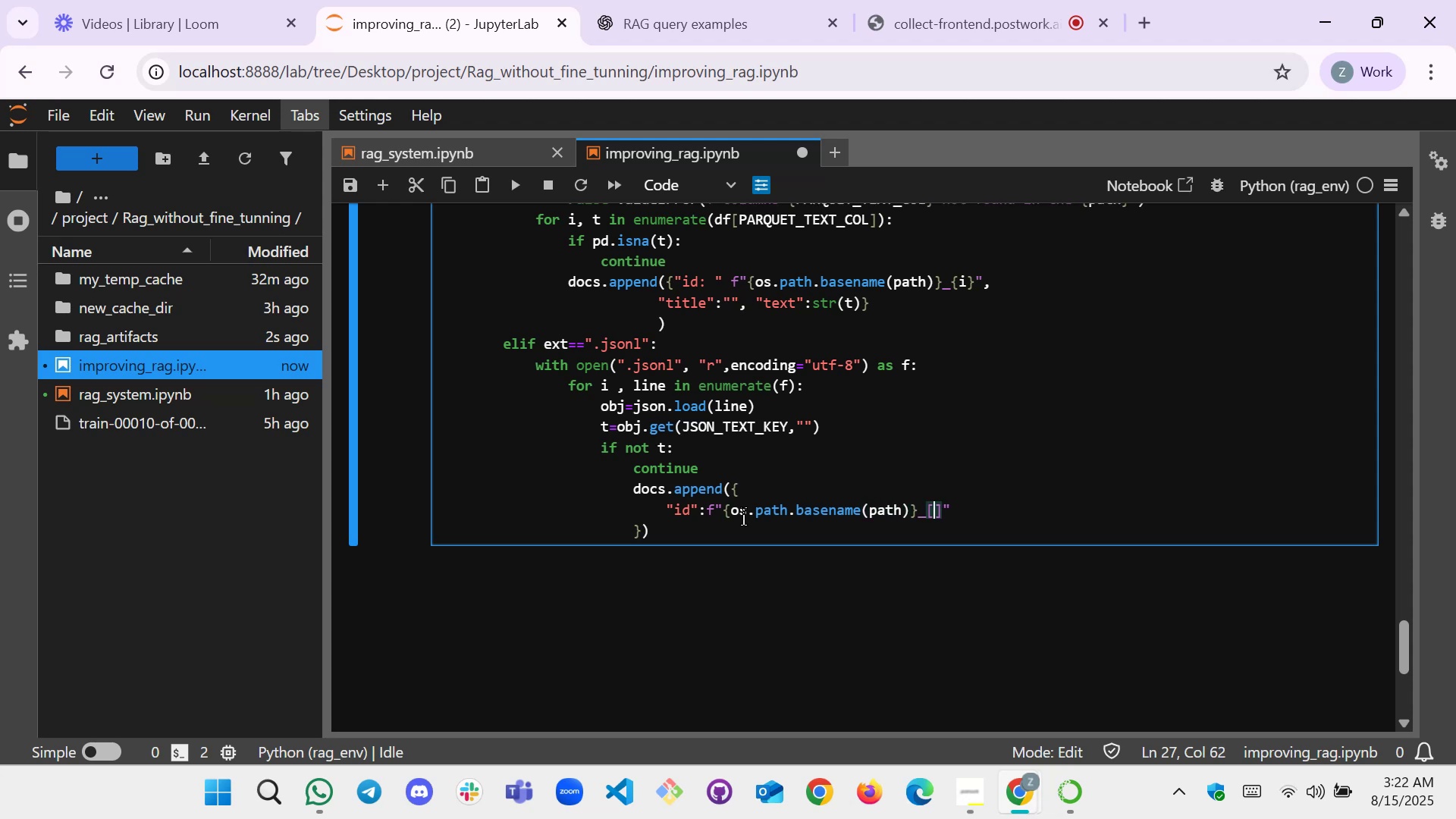 
key(I)
 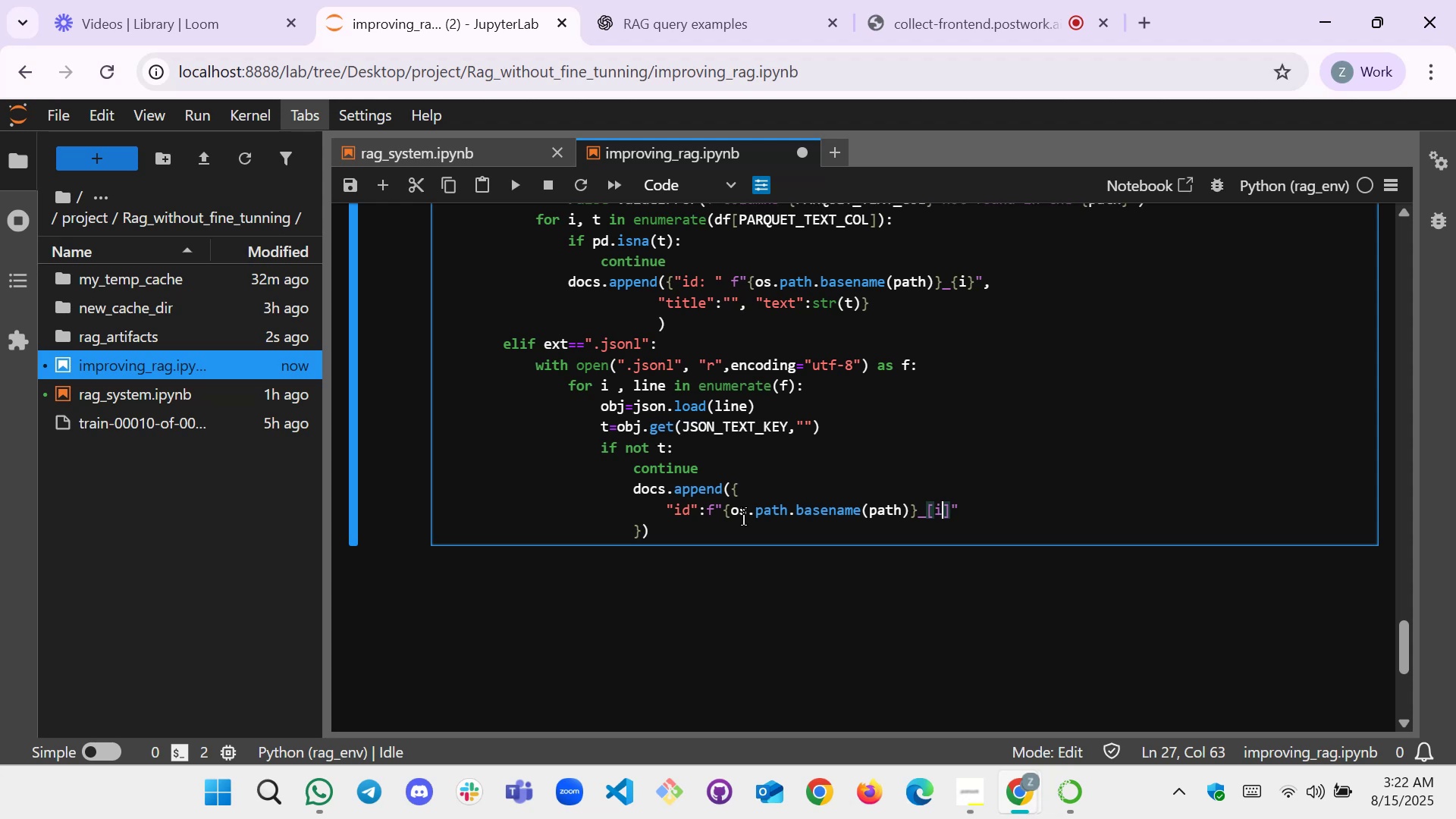 
key(ArrowRight)
 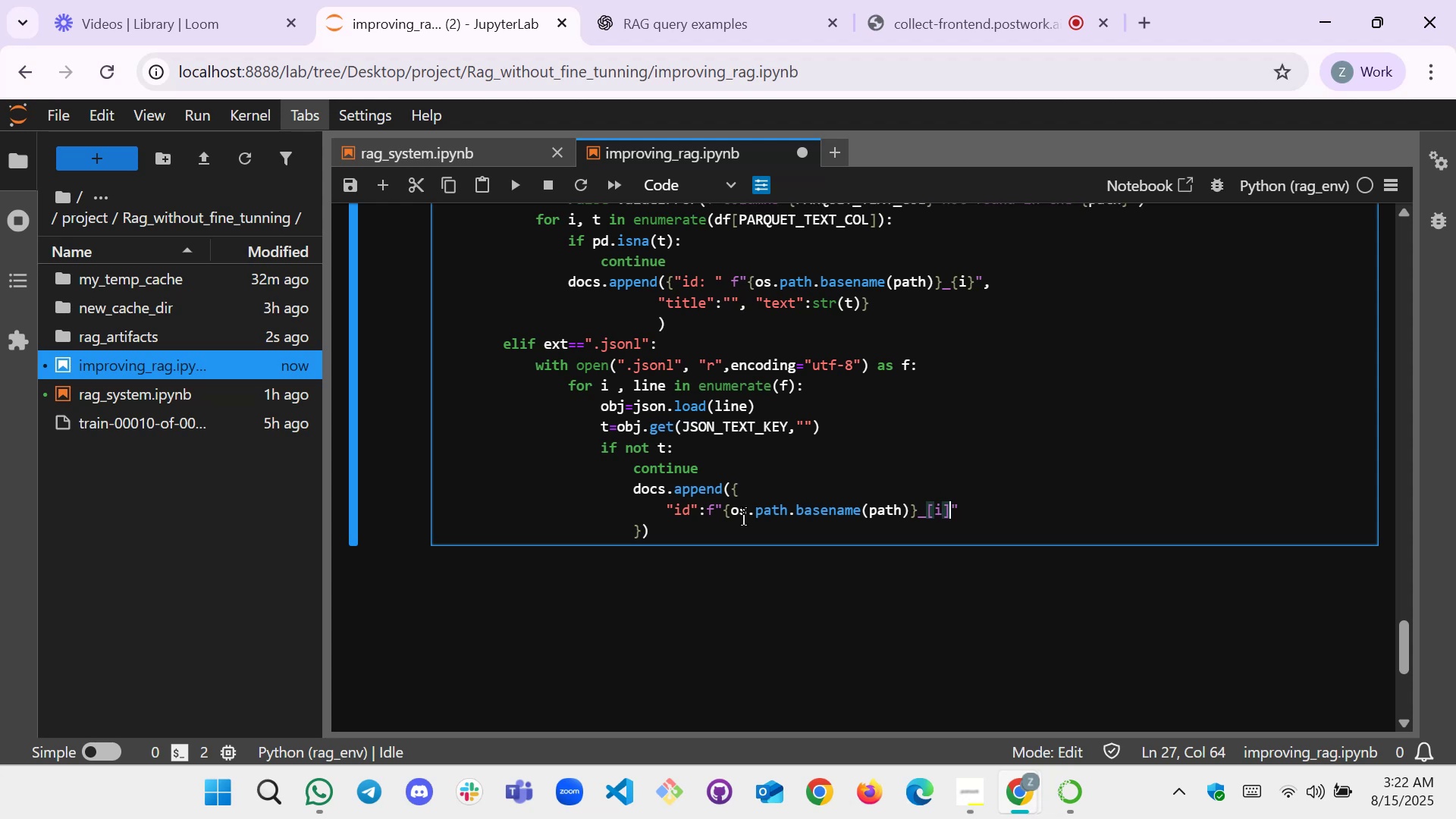 
key(ArrowRight)
 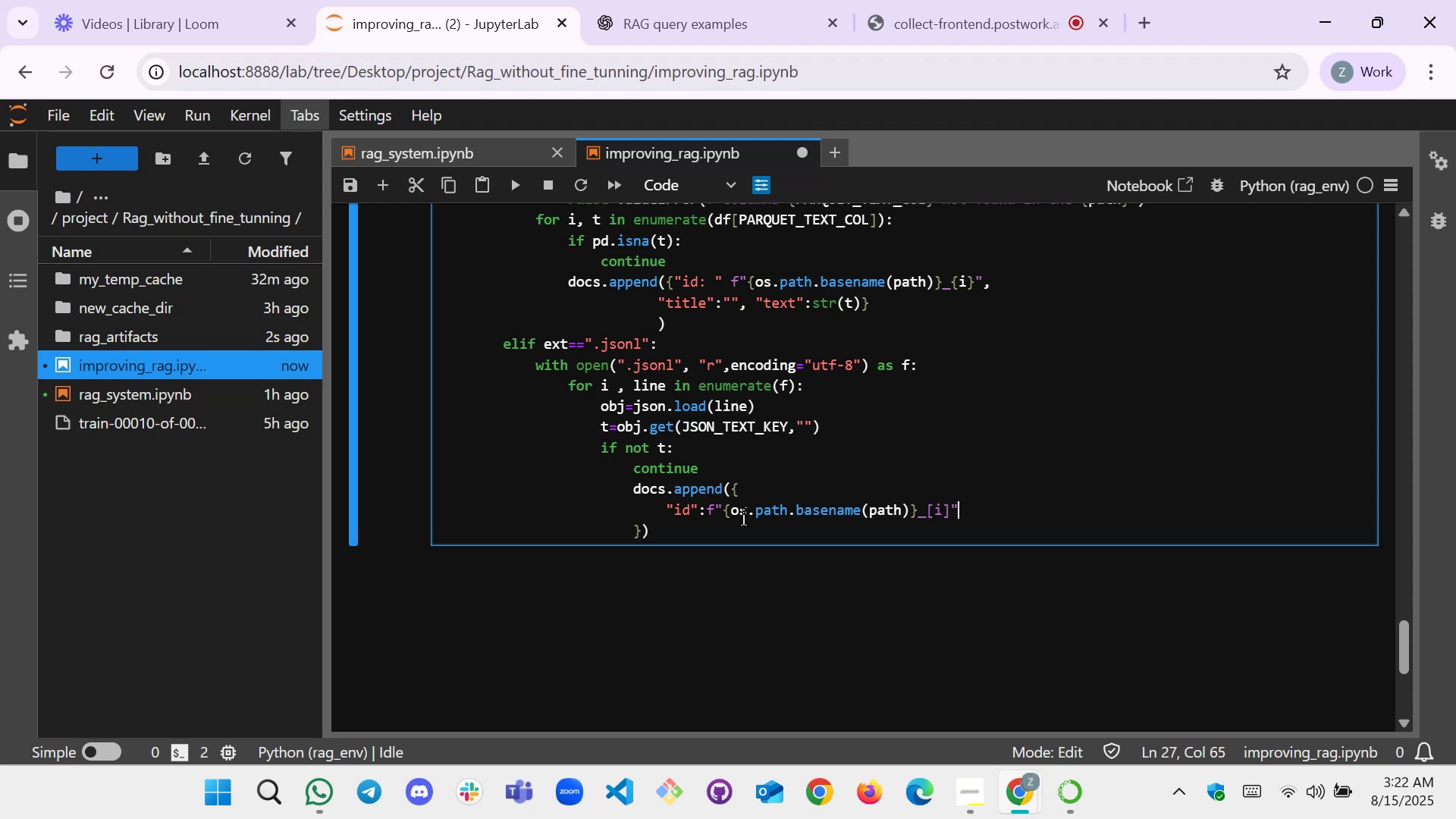 
key(Comma)
 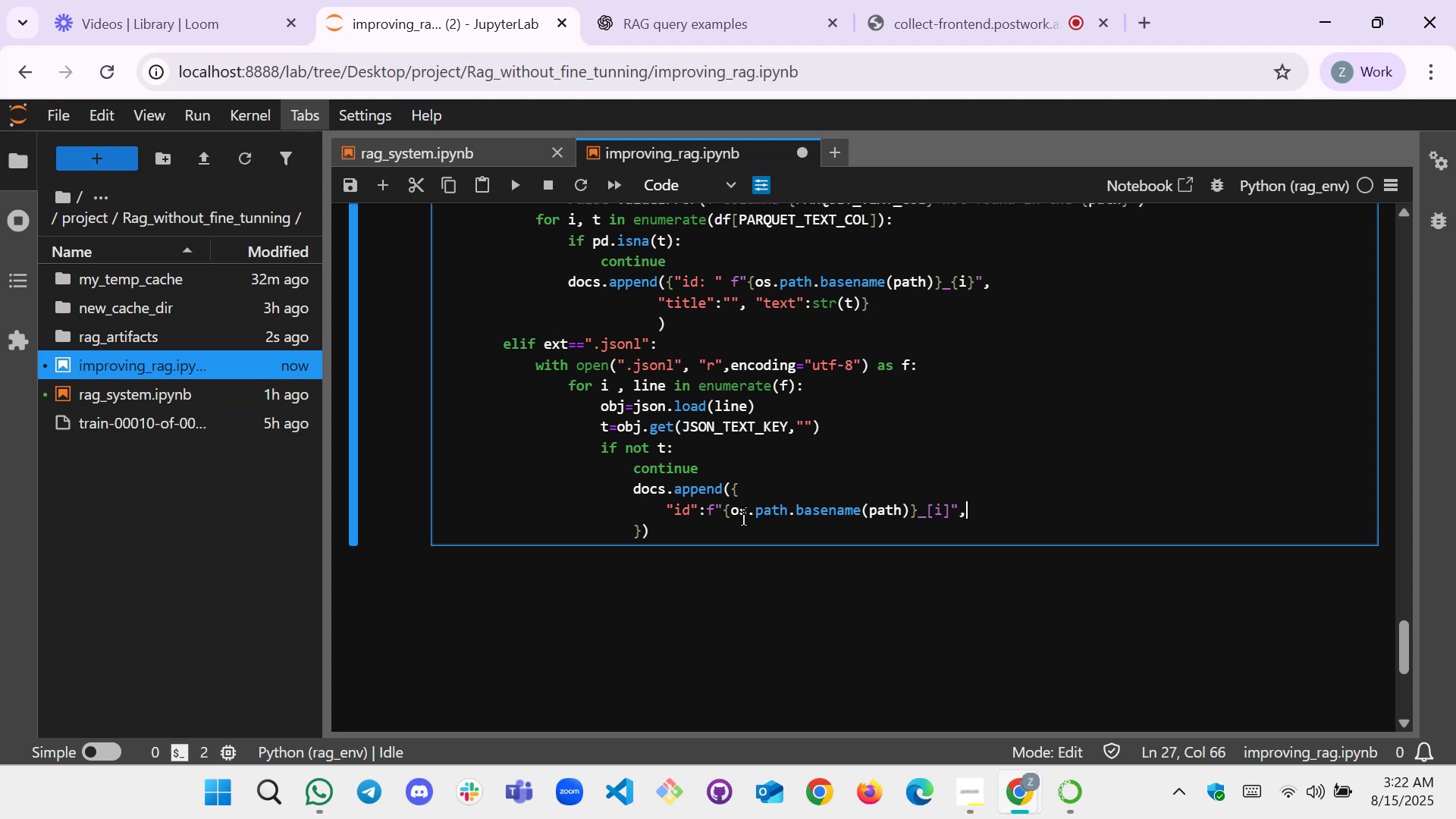 
key(Enter)
 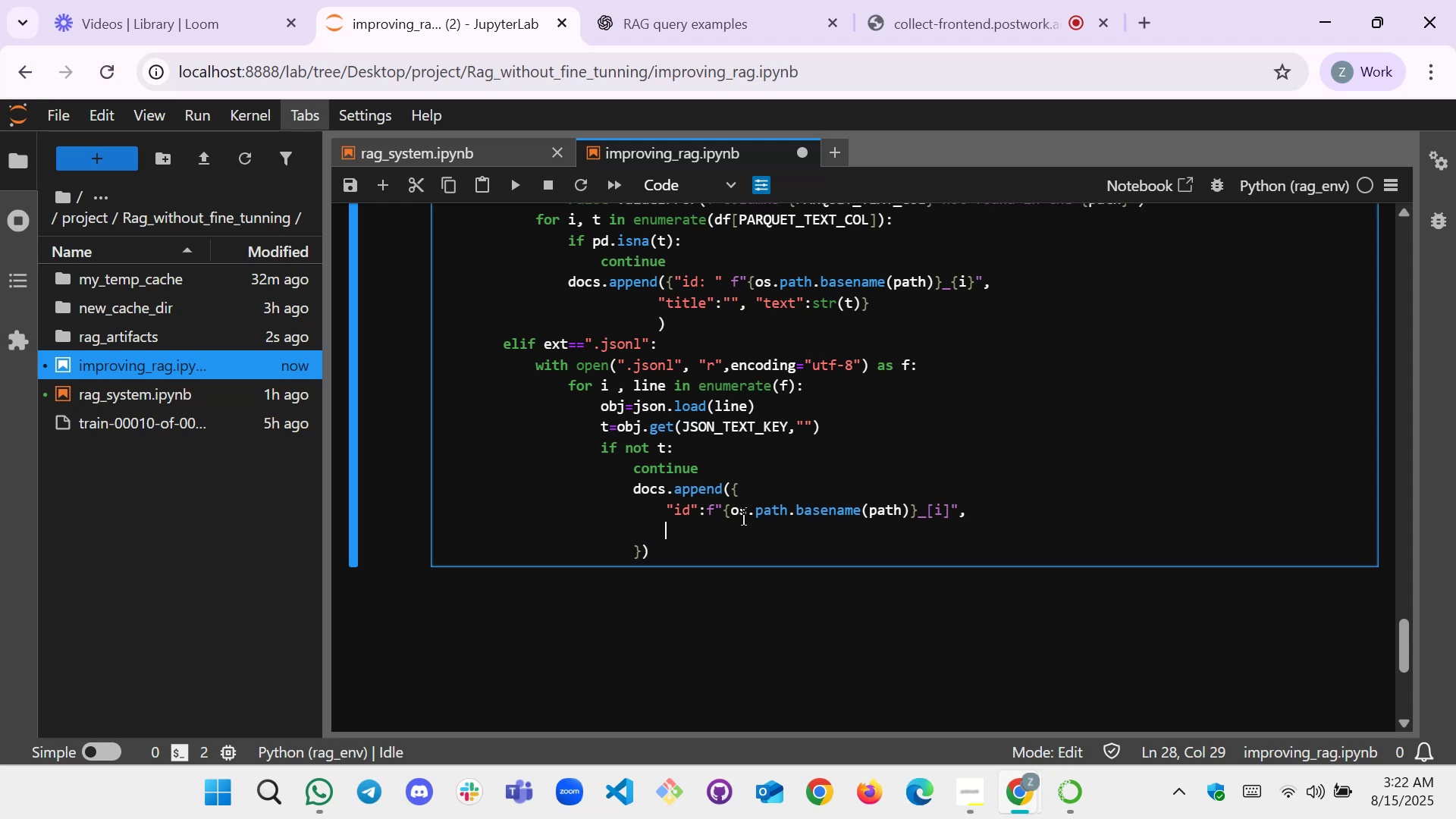 
type(ti)
key(Backspace)
key(Backspace)
type("")
 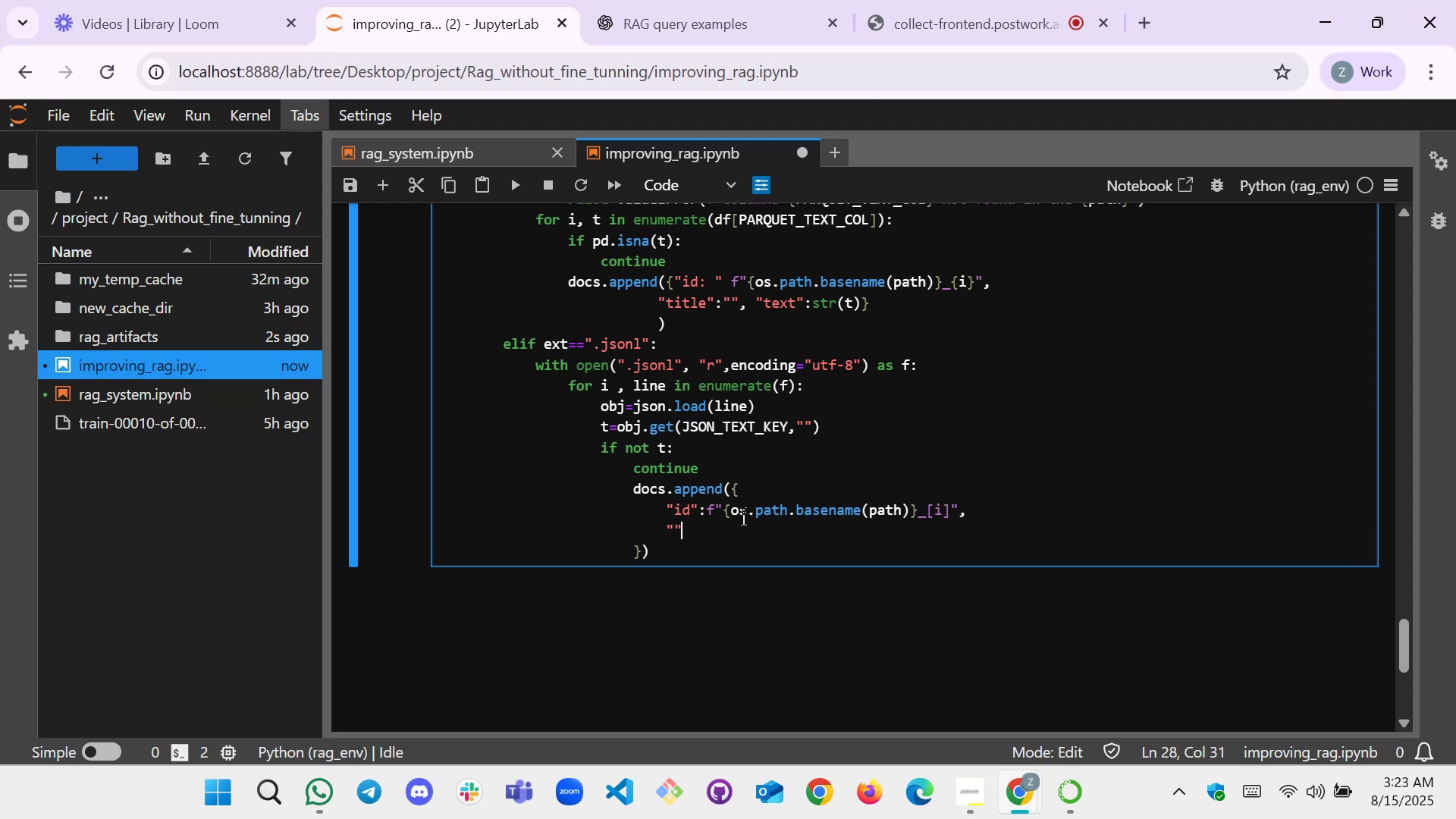 
key(ArrowLeft)
 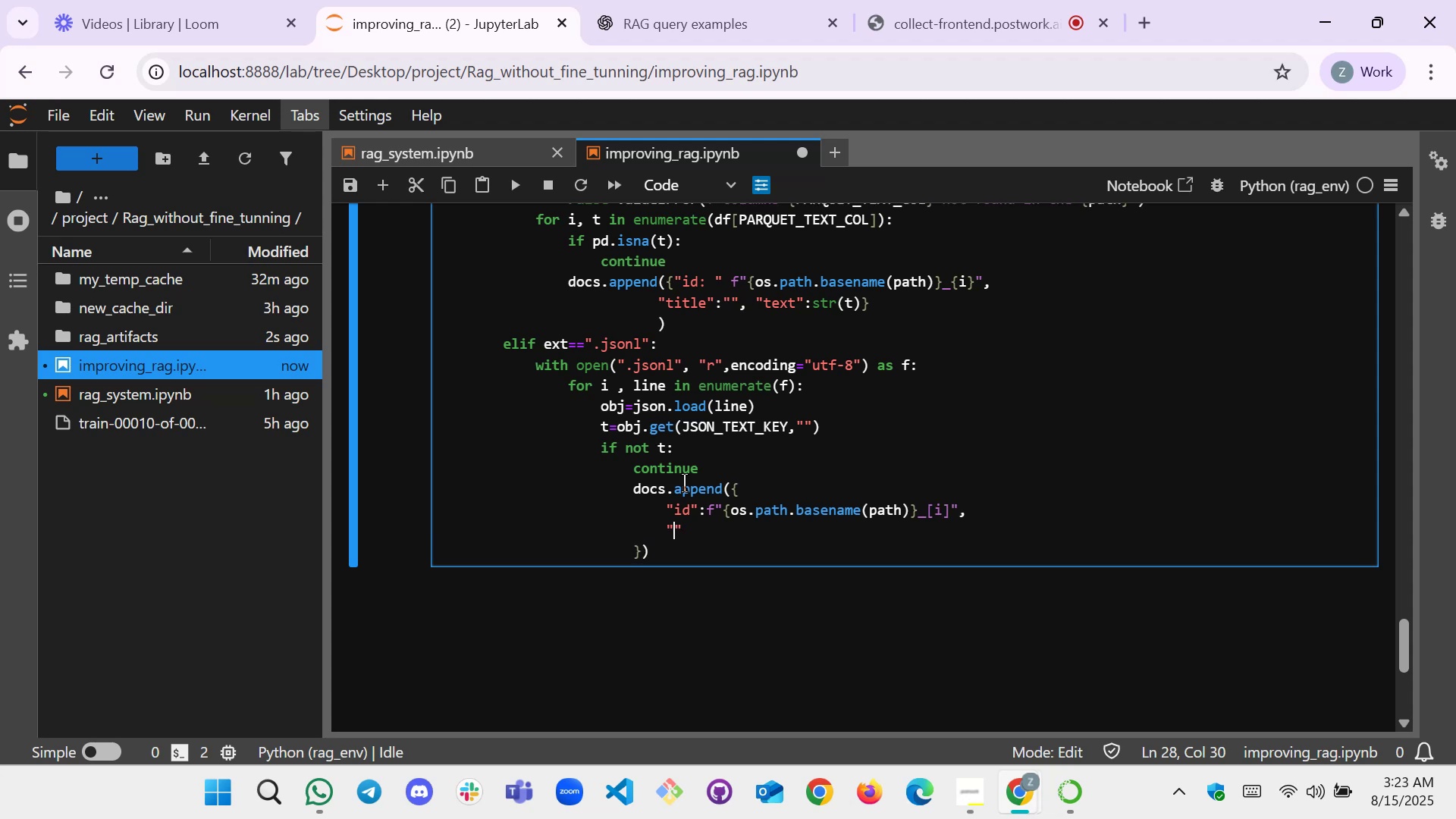 
scroll: coordinate [661, 467], scroll_direction: up, amount: 2.0
 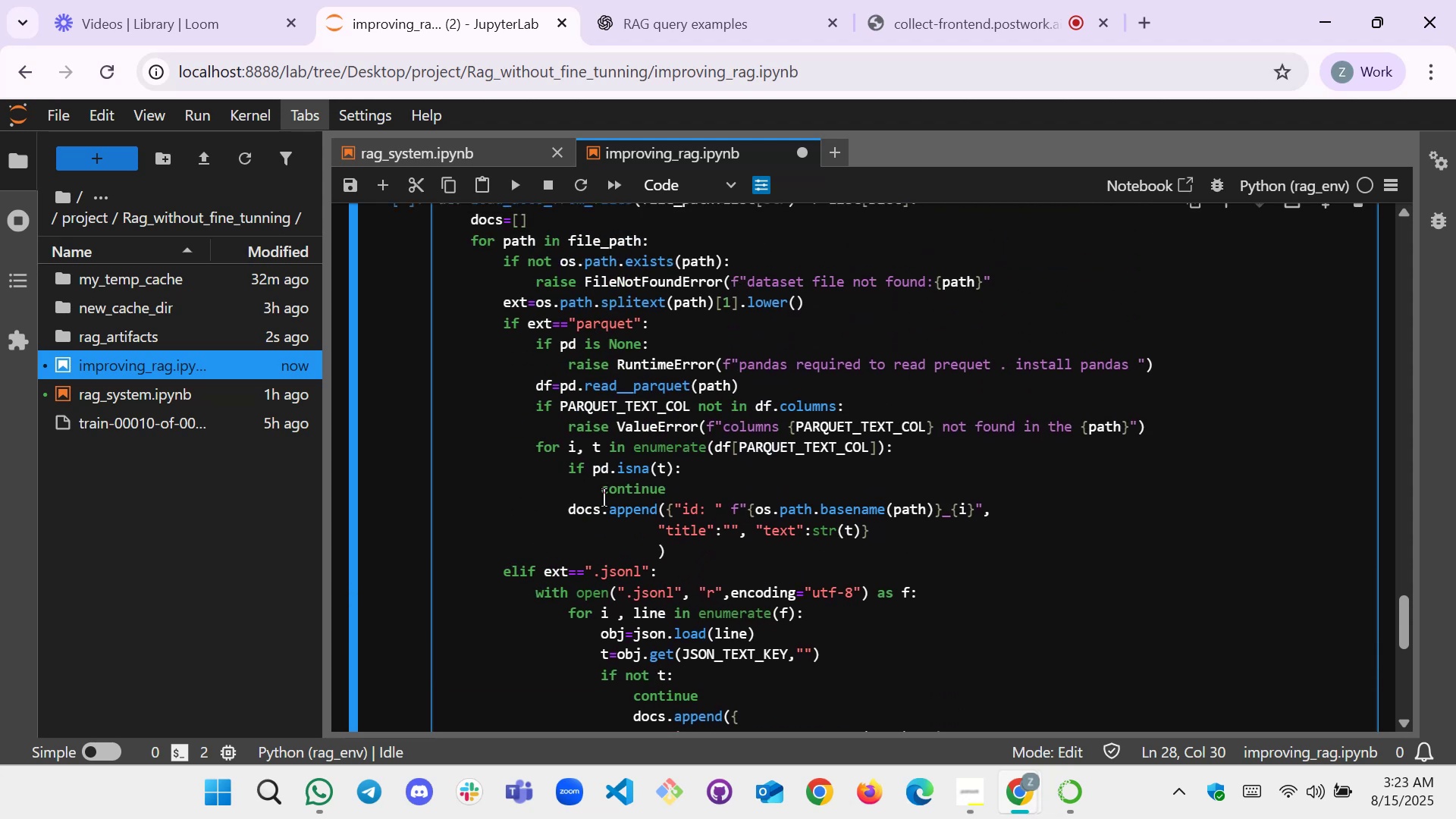 
scroll: coordinate [603, 499], scroll_direction: down, amount: 1.0
 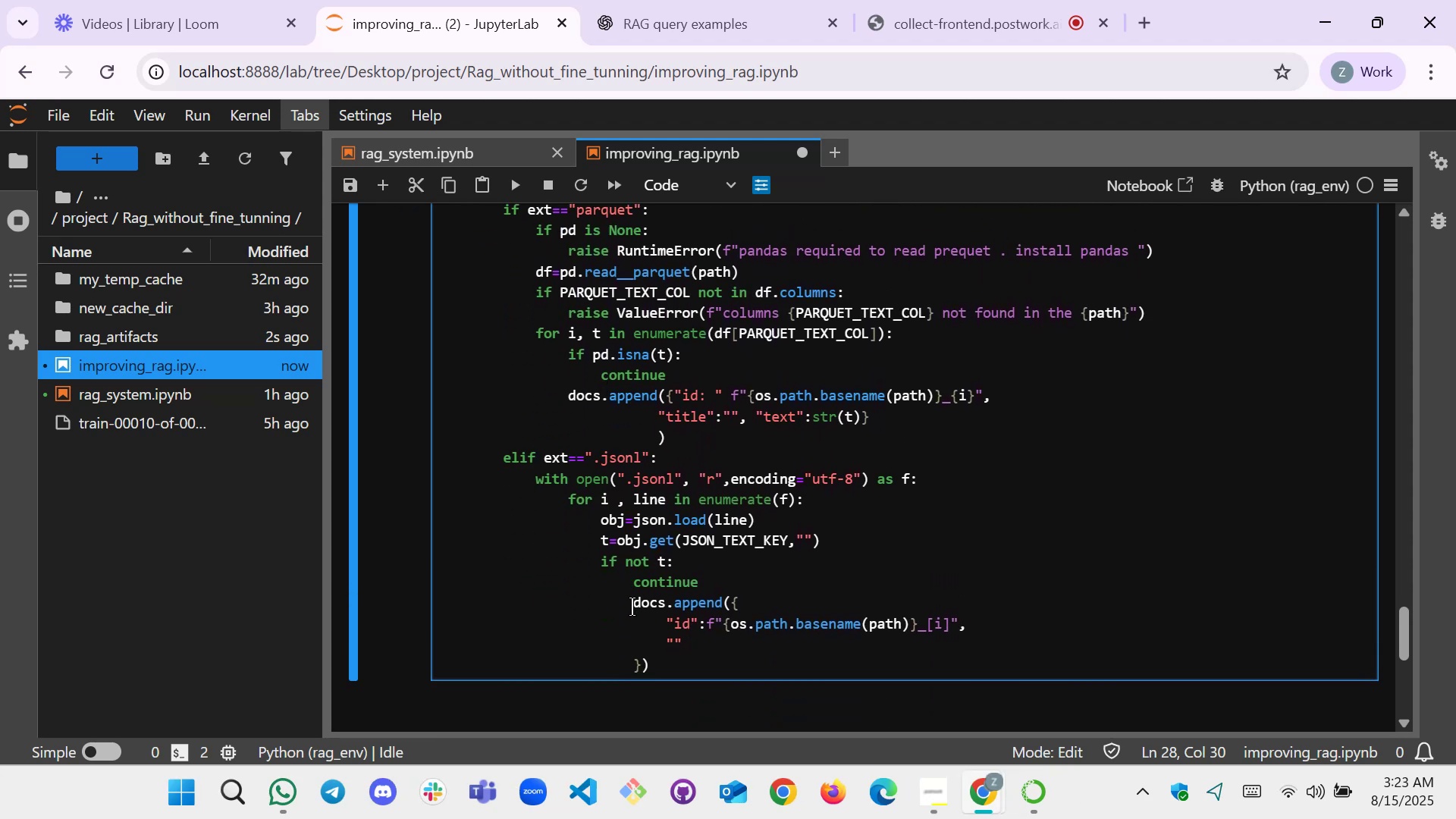 
left_click([632, 607])
 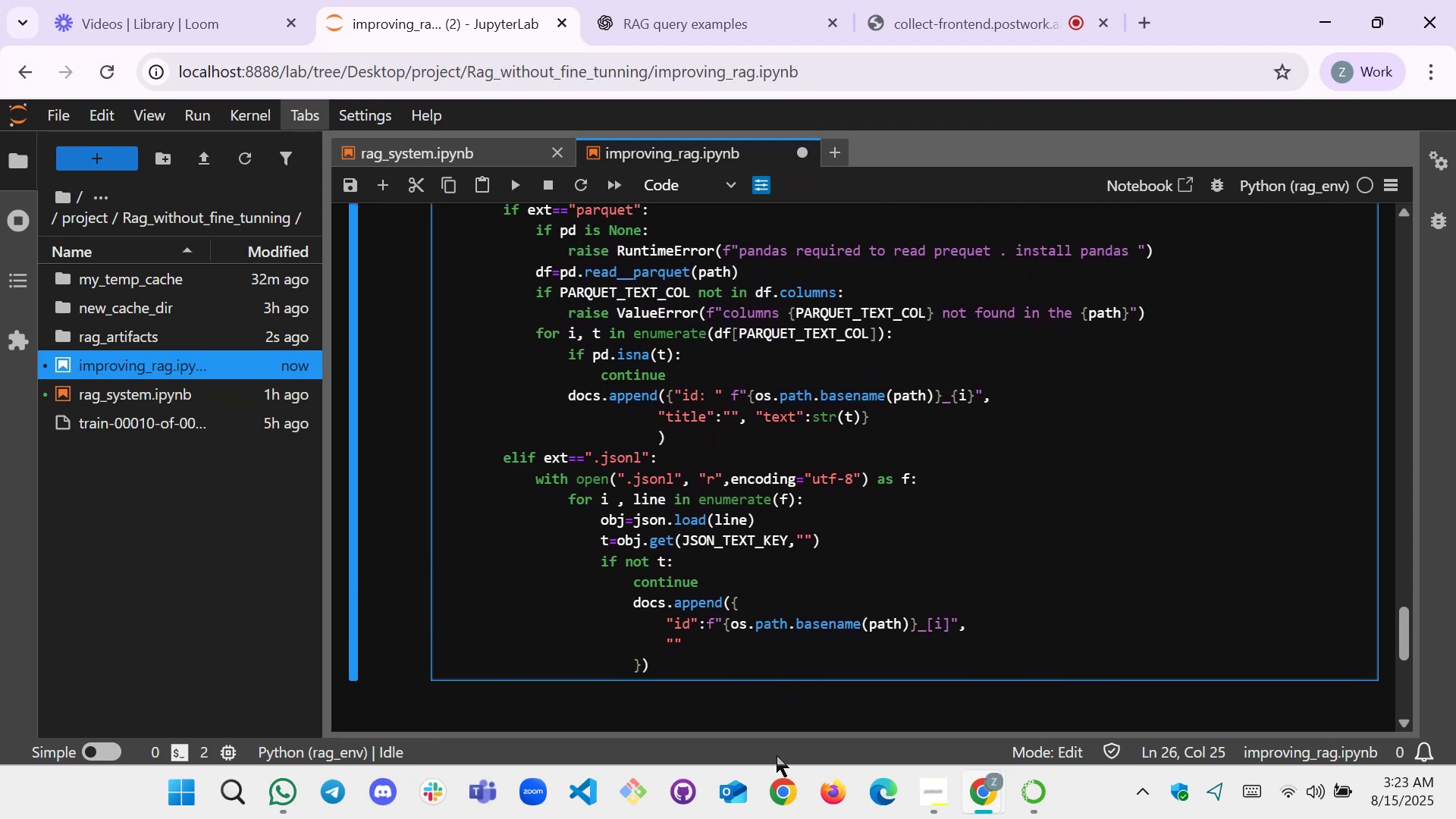 
key(Backspace)
 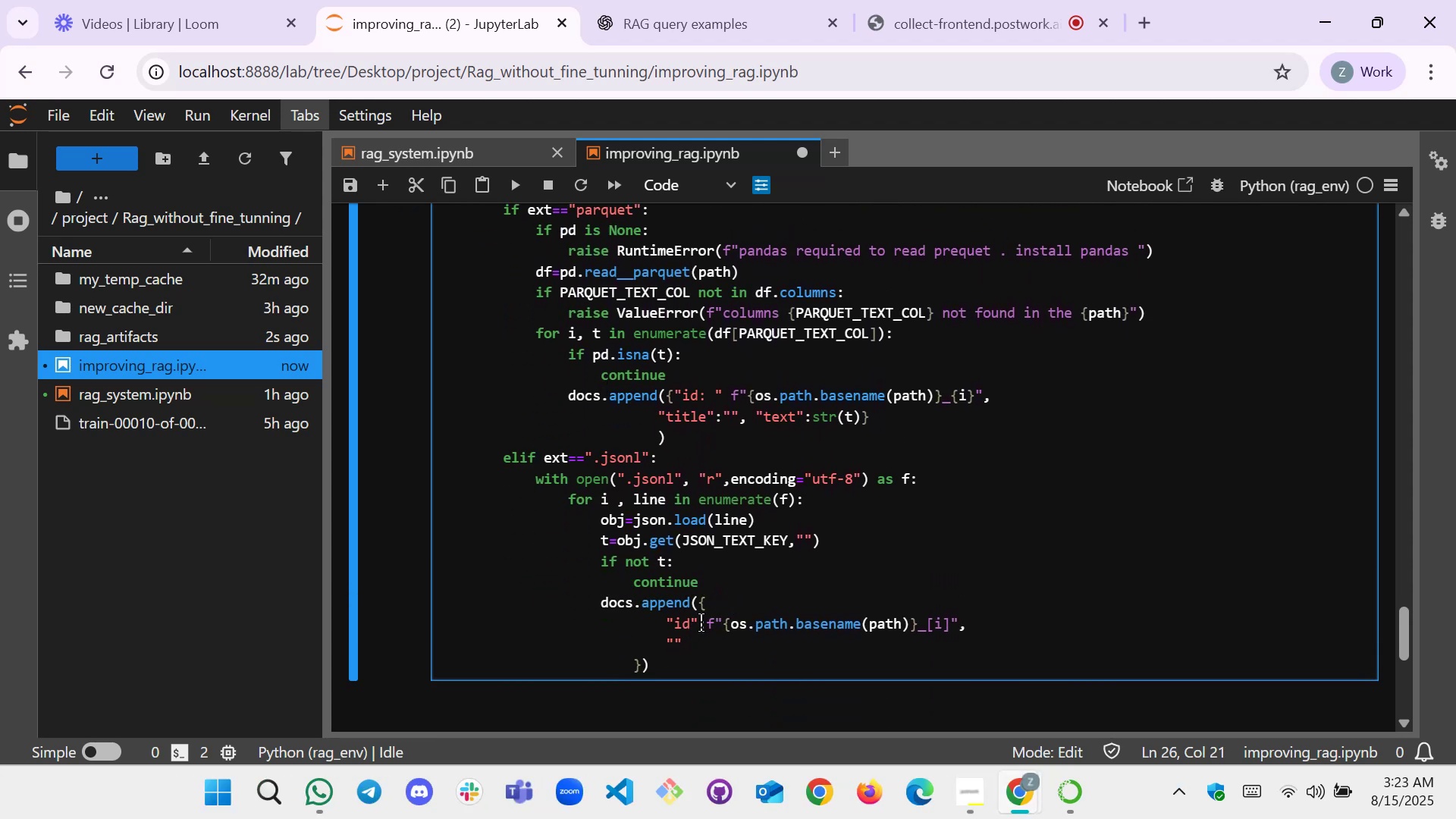 
left_click([676, 643])
 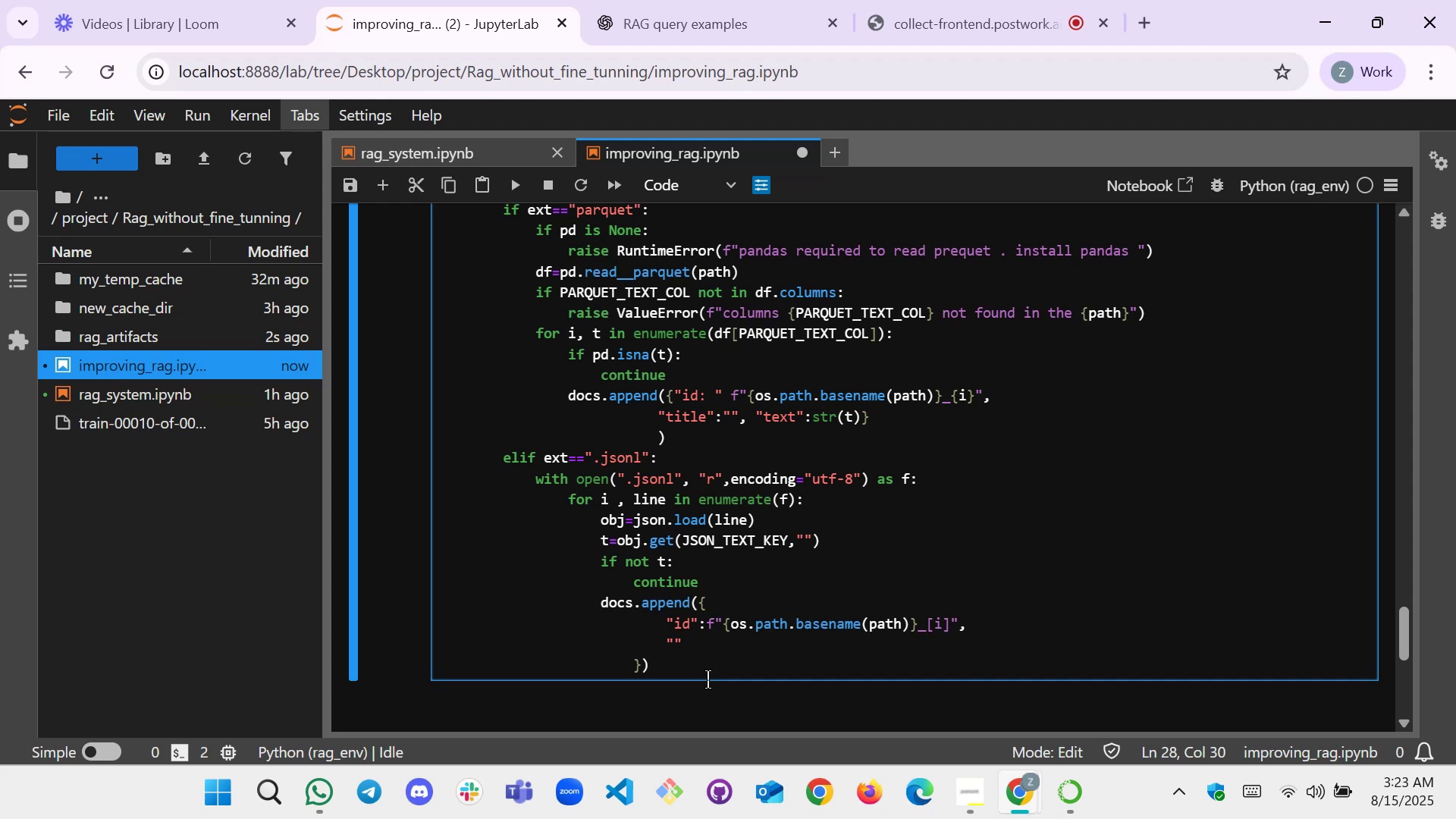 
wait(6.26)
 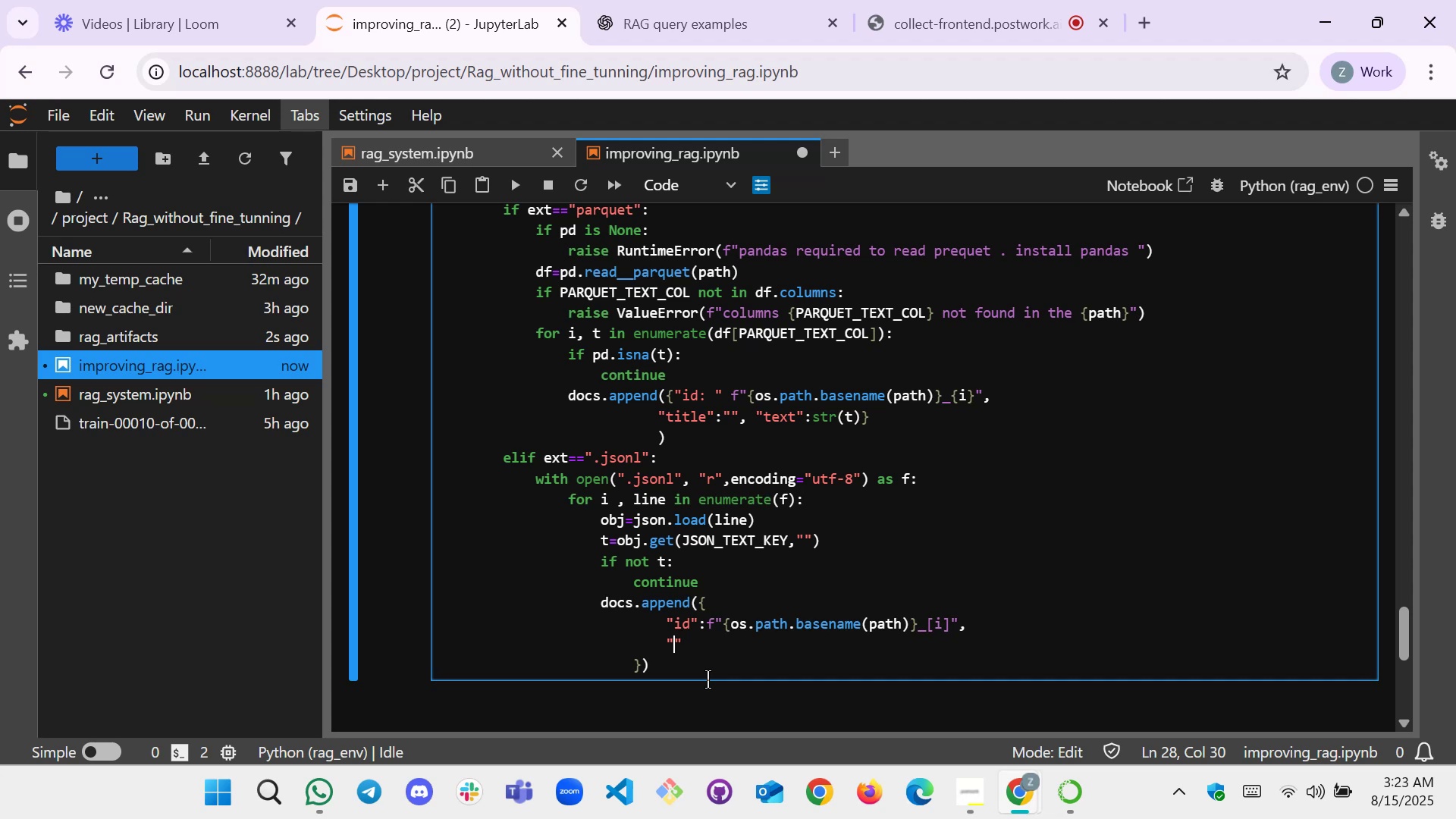 
left_click_drag(start_coordinate=[690, 440], to_coordinate=[567, 399])
 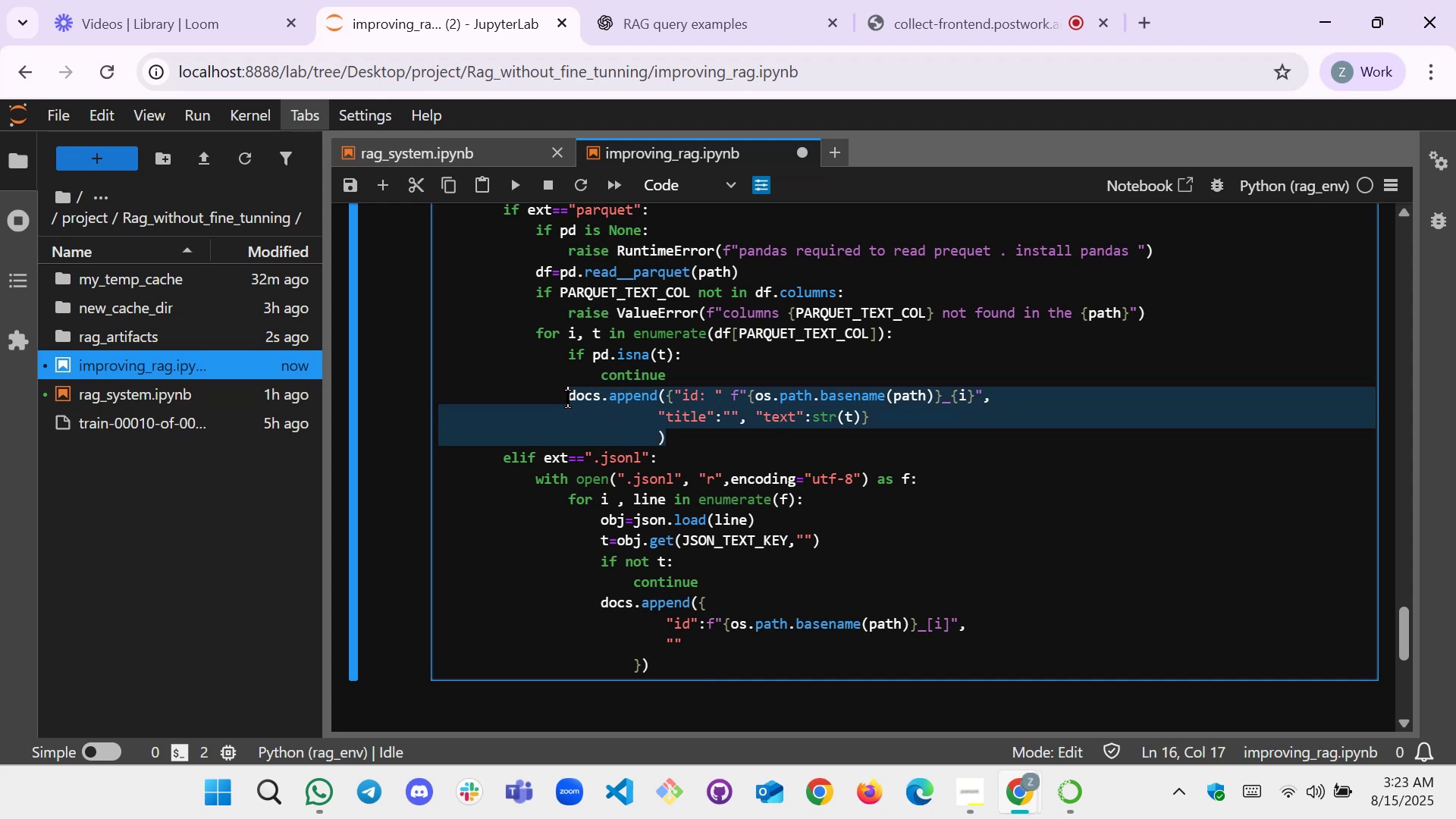 
key(Control+C)
 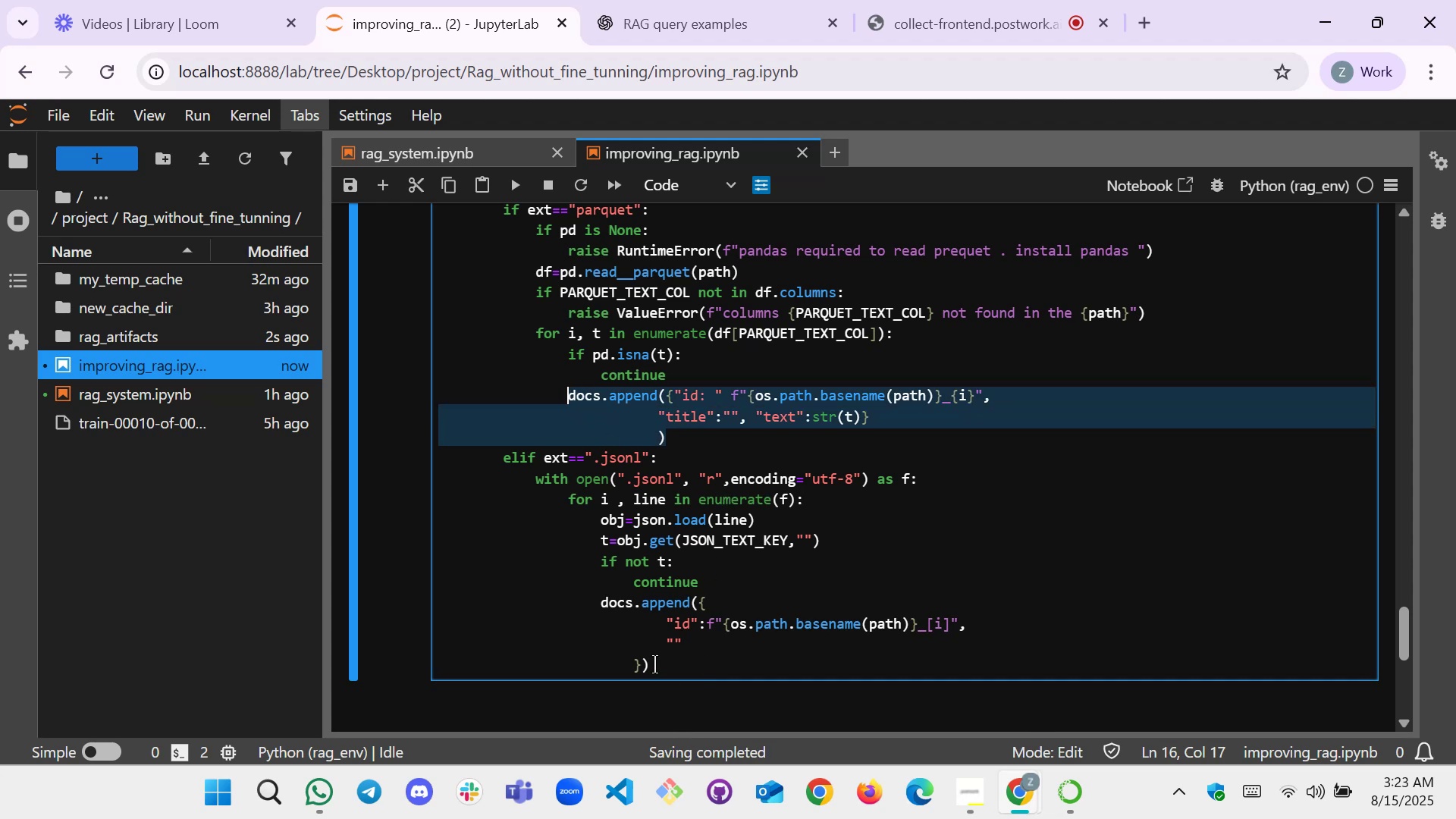 
left_click_drag(start_coordinate=[653, 663], to_coordinate=[604, 604])
 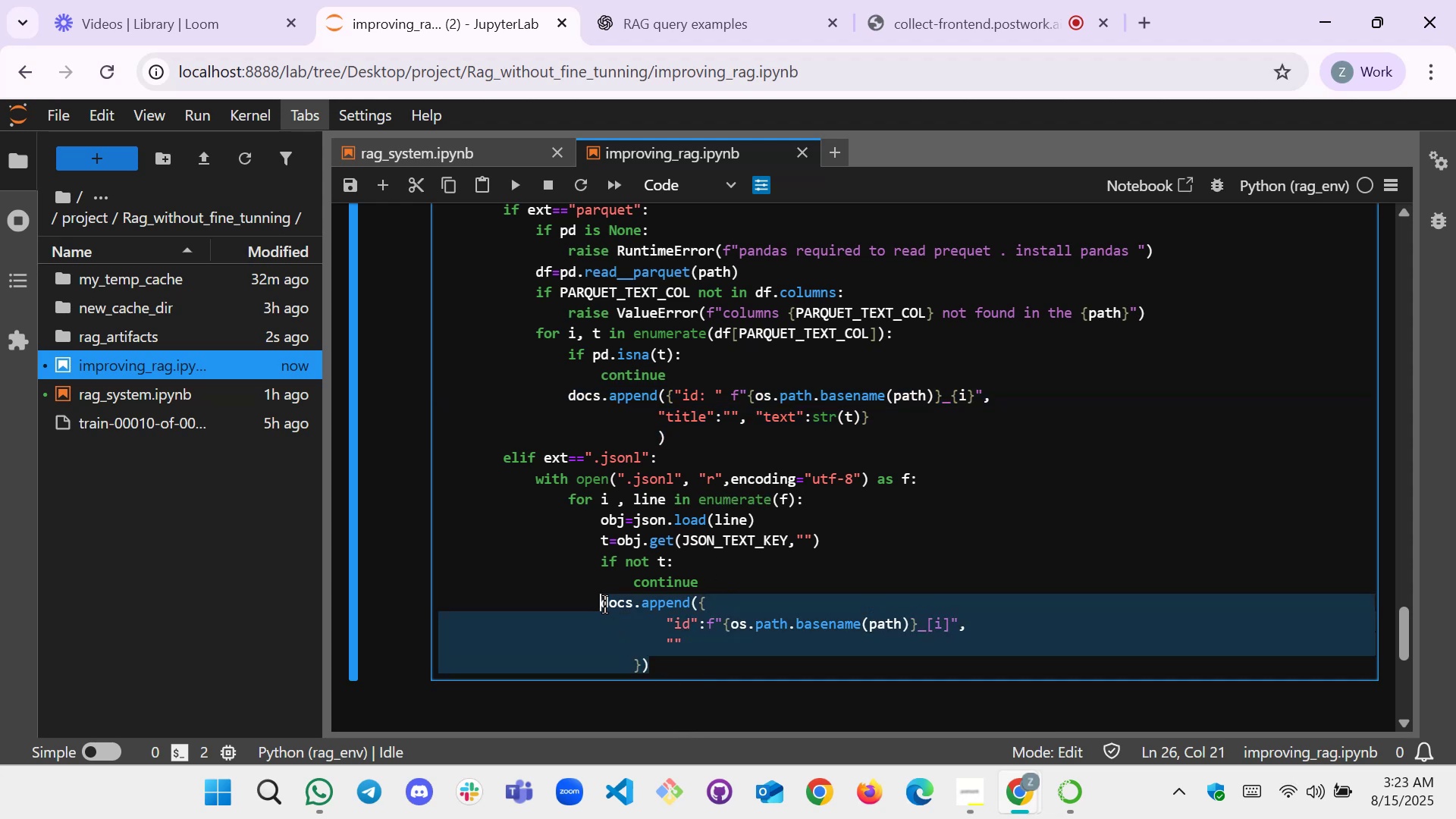 
key(Control+V)
 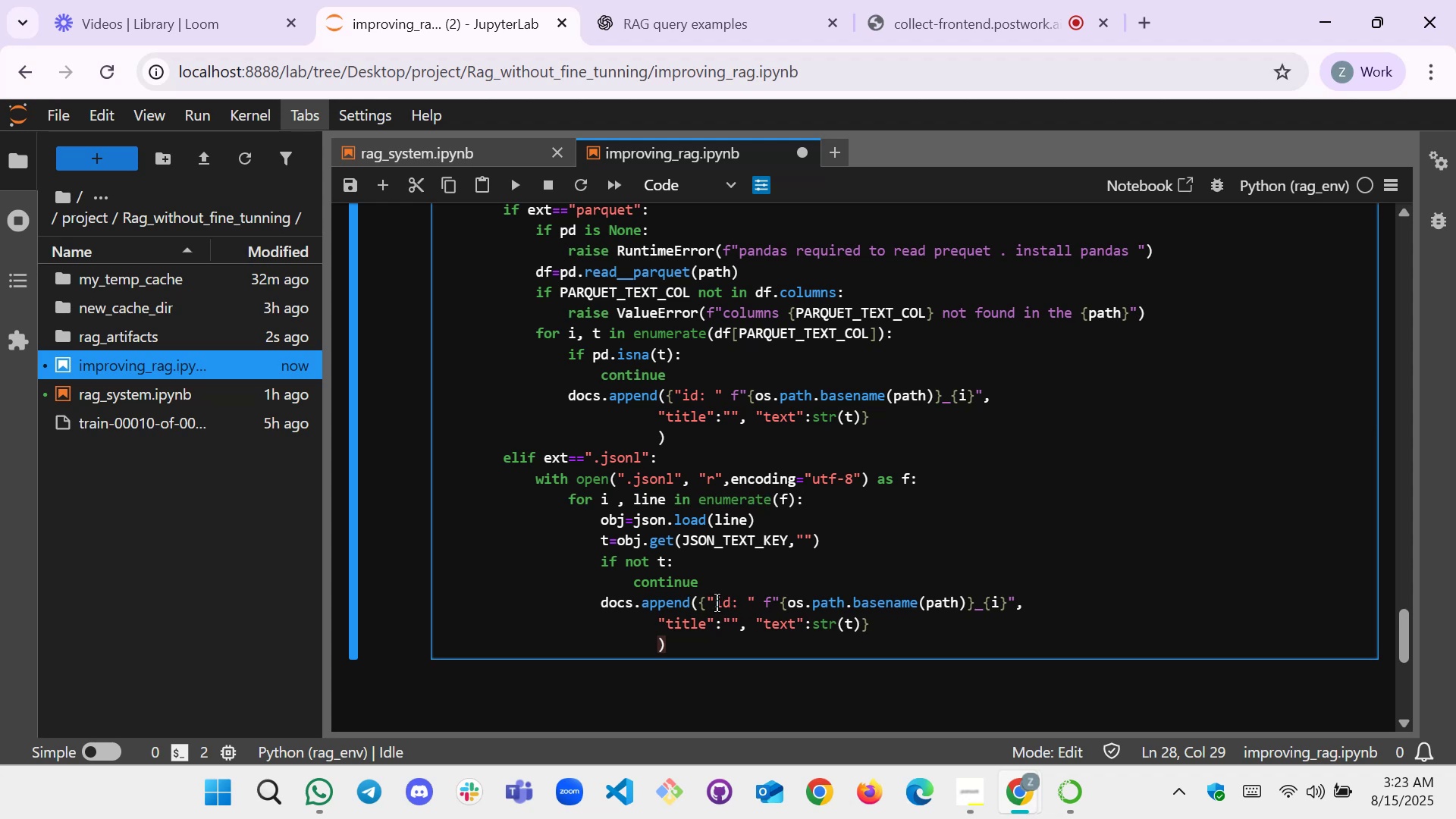 
left_click([708, 601])
 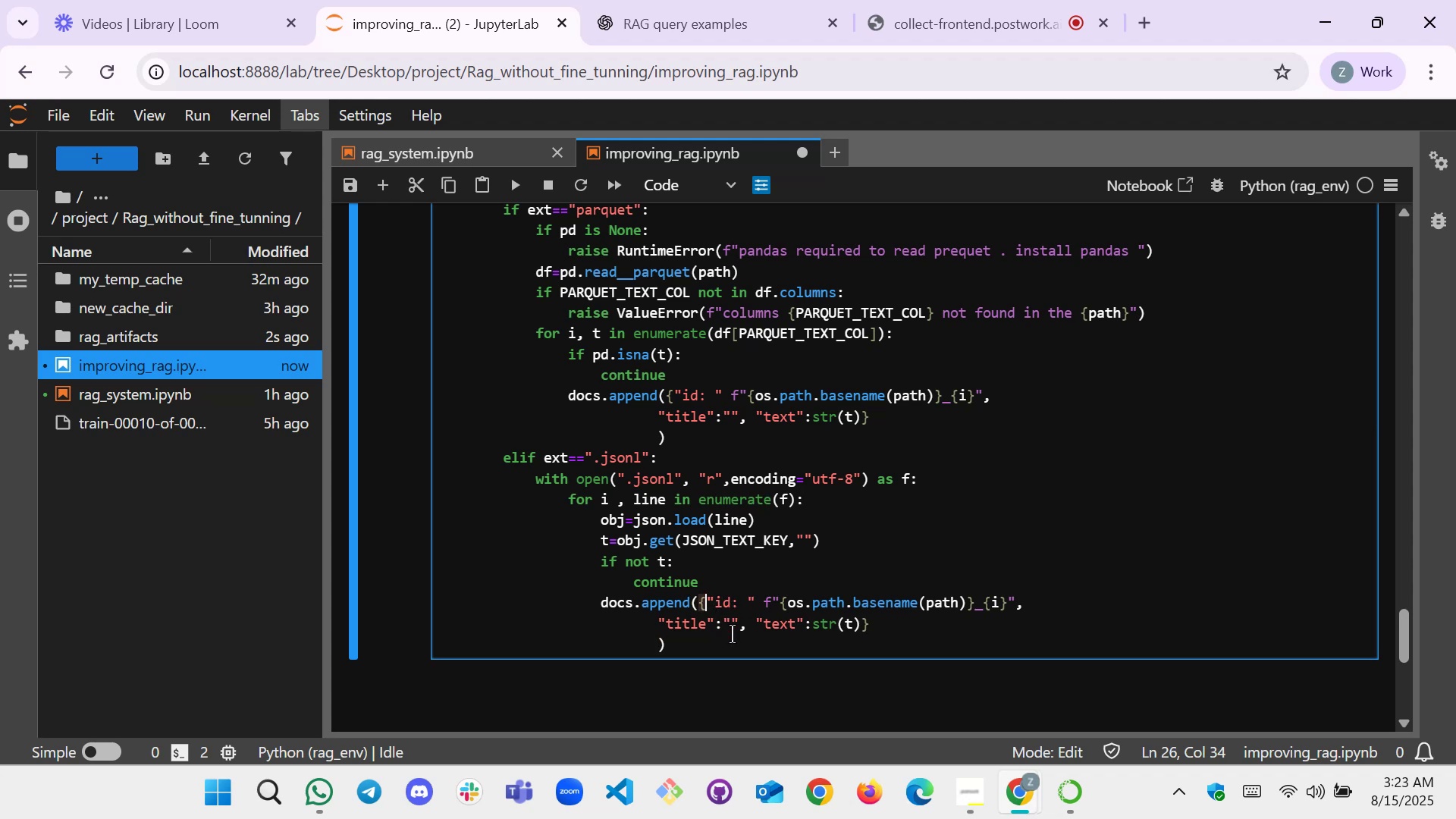 
key(ArrowLeft)
 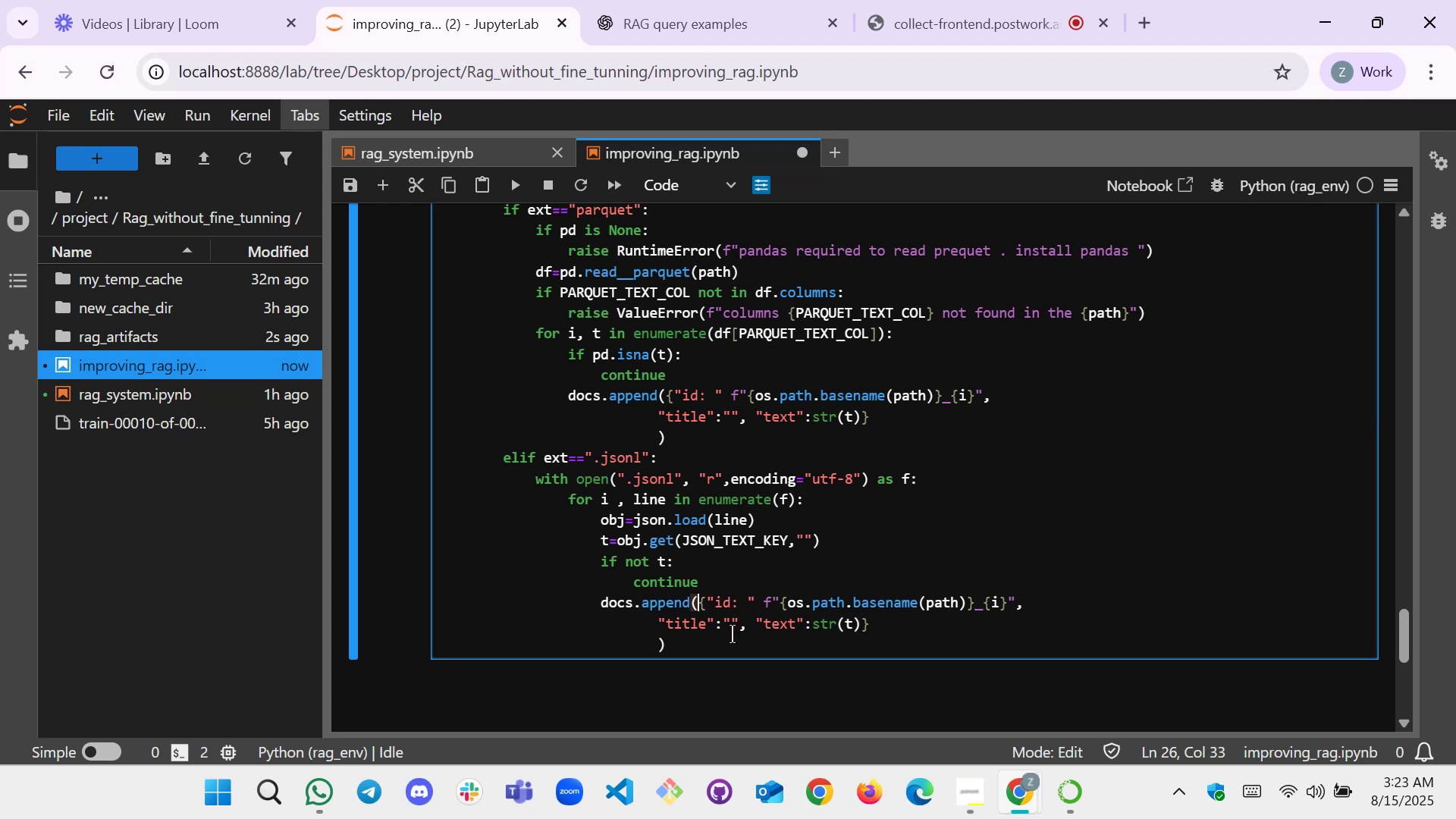 
key(ArrowRight)
 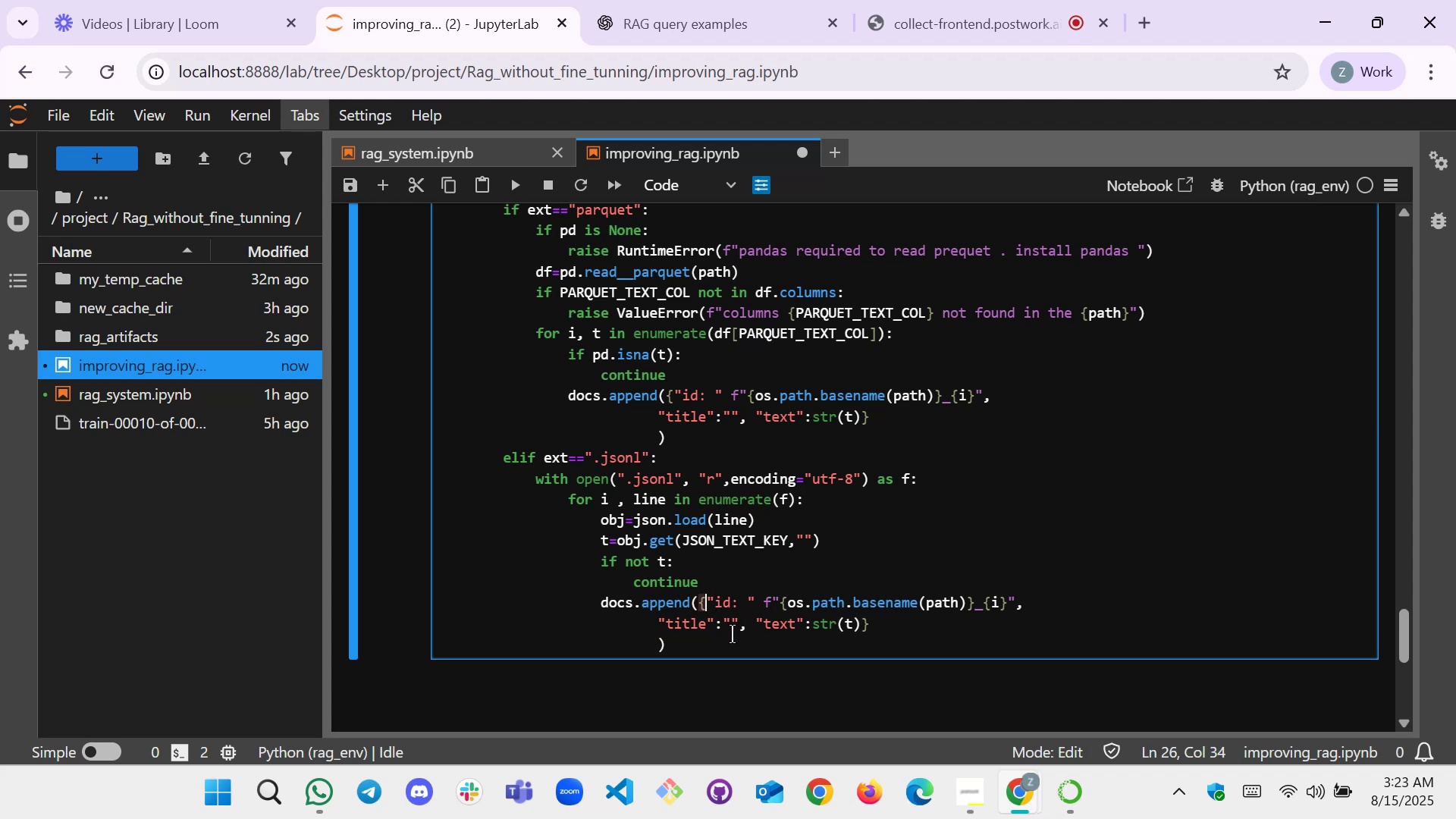 
key(Enter)
 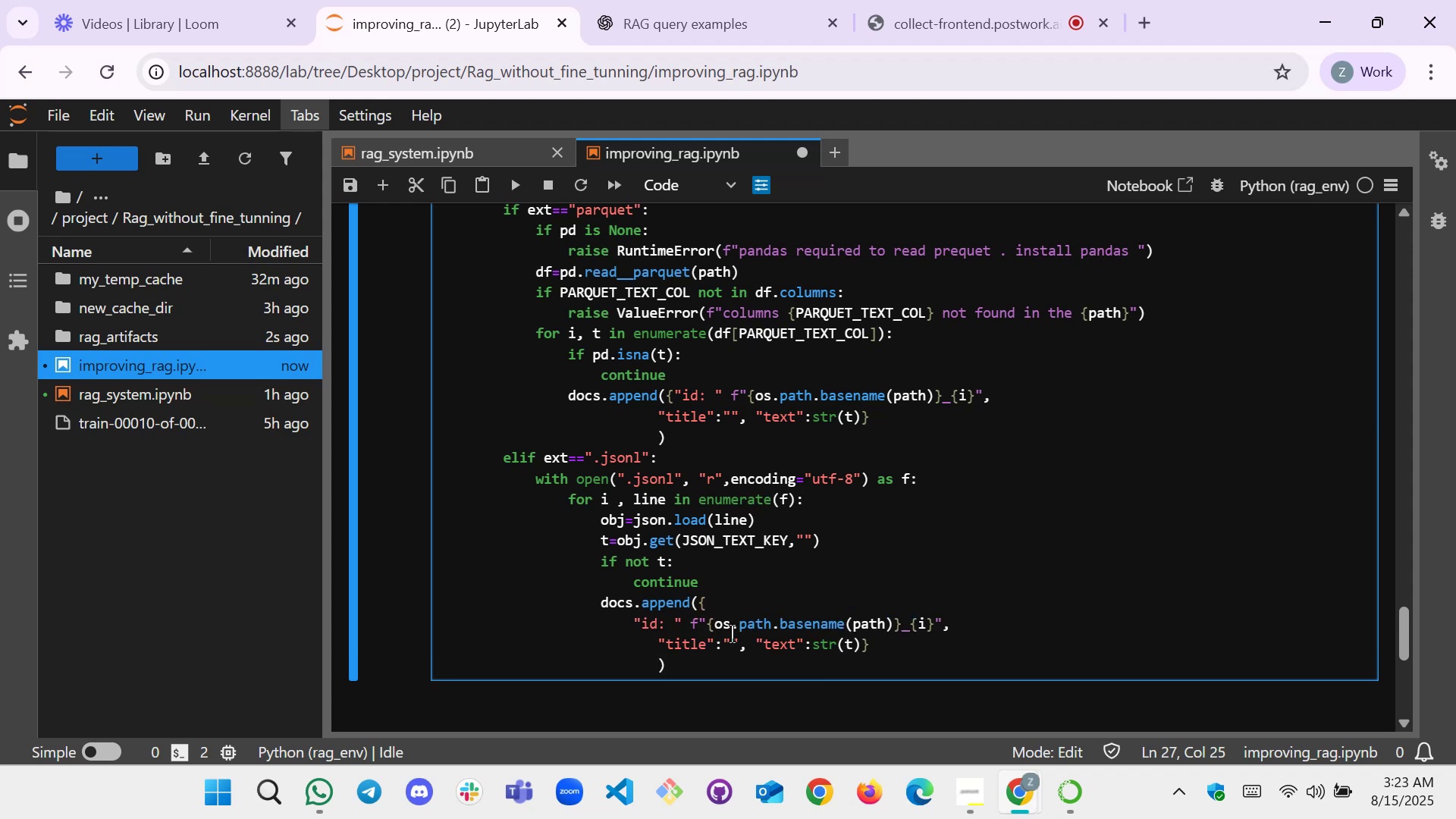 
hold_key(key=ArrowRight, duration=0.31)
 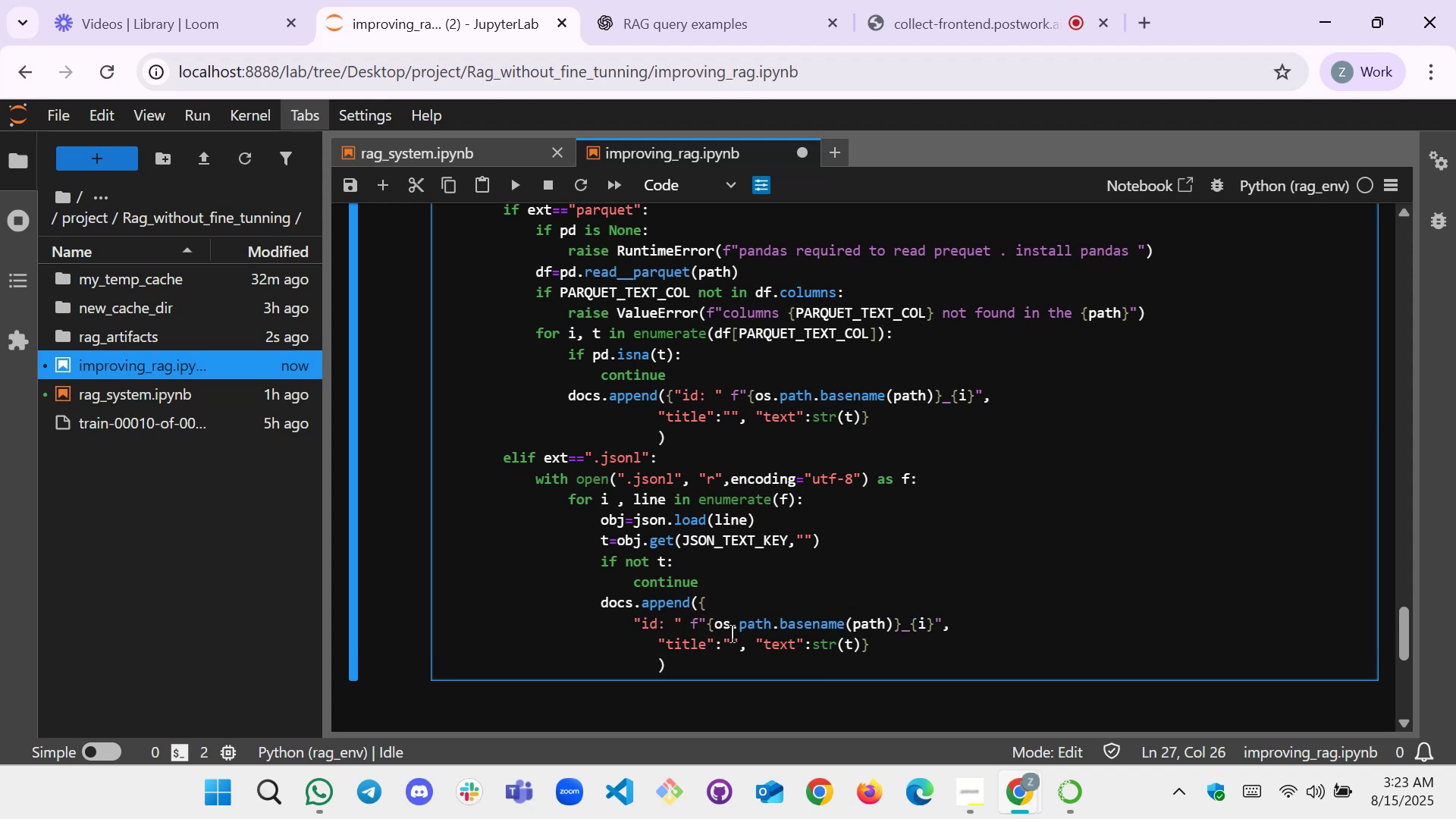 
hold_key(key=ArrowRight, duration=0.52)
 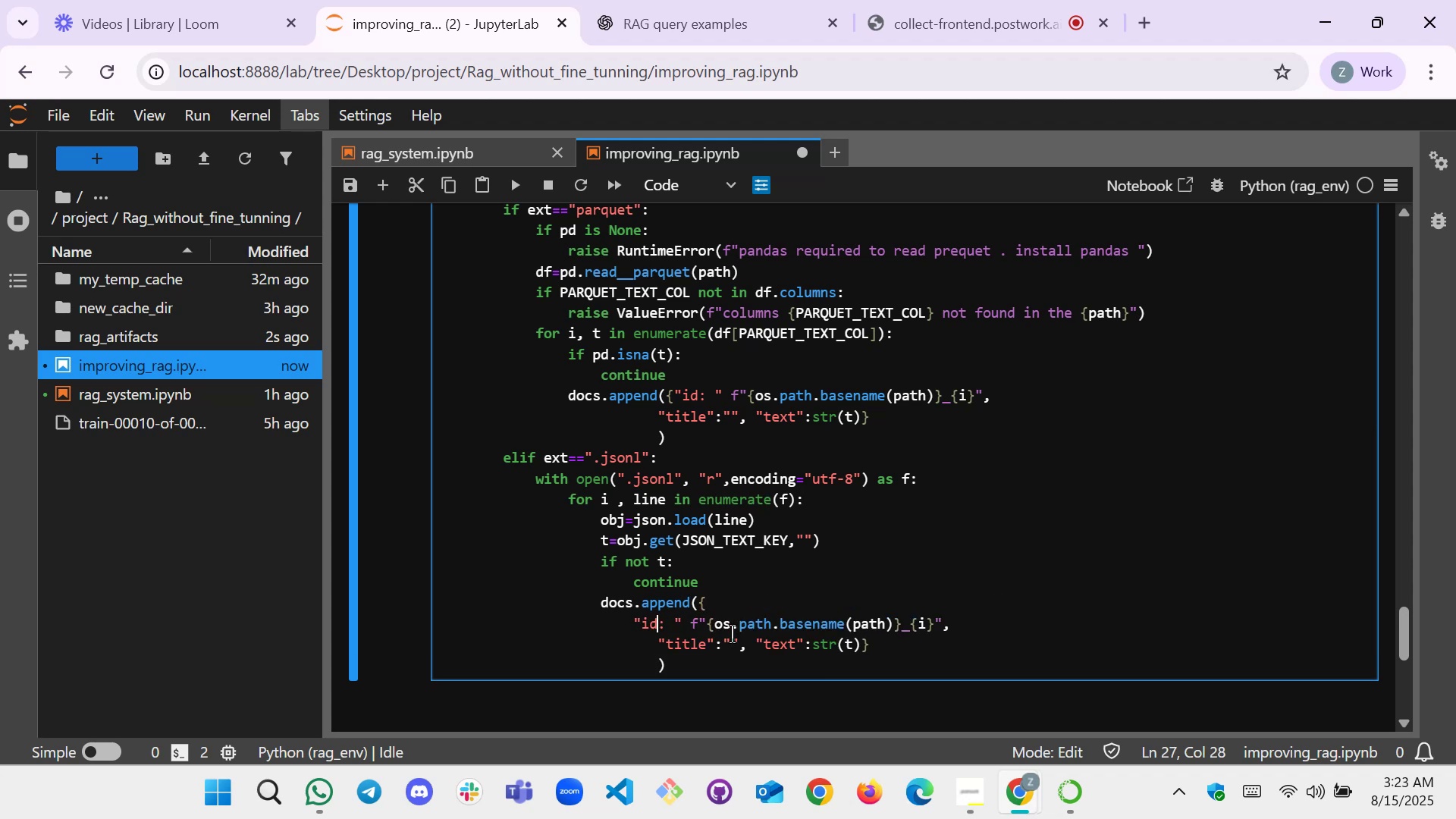 
key(ArrowDown)
 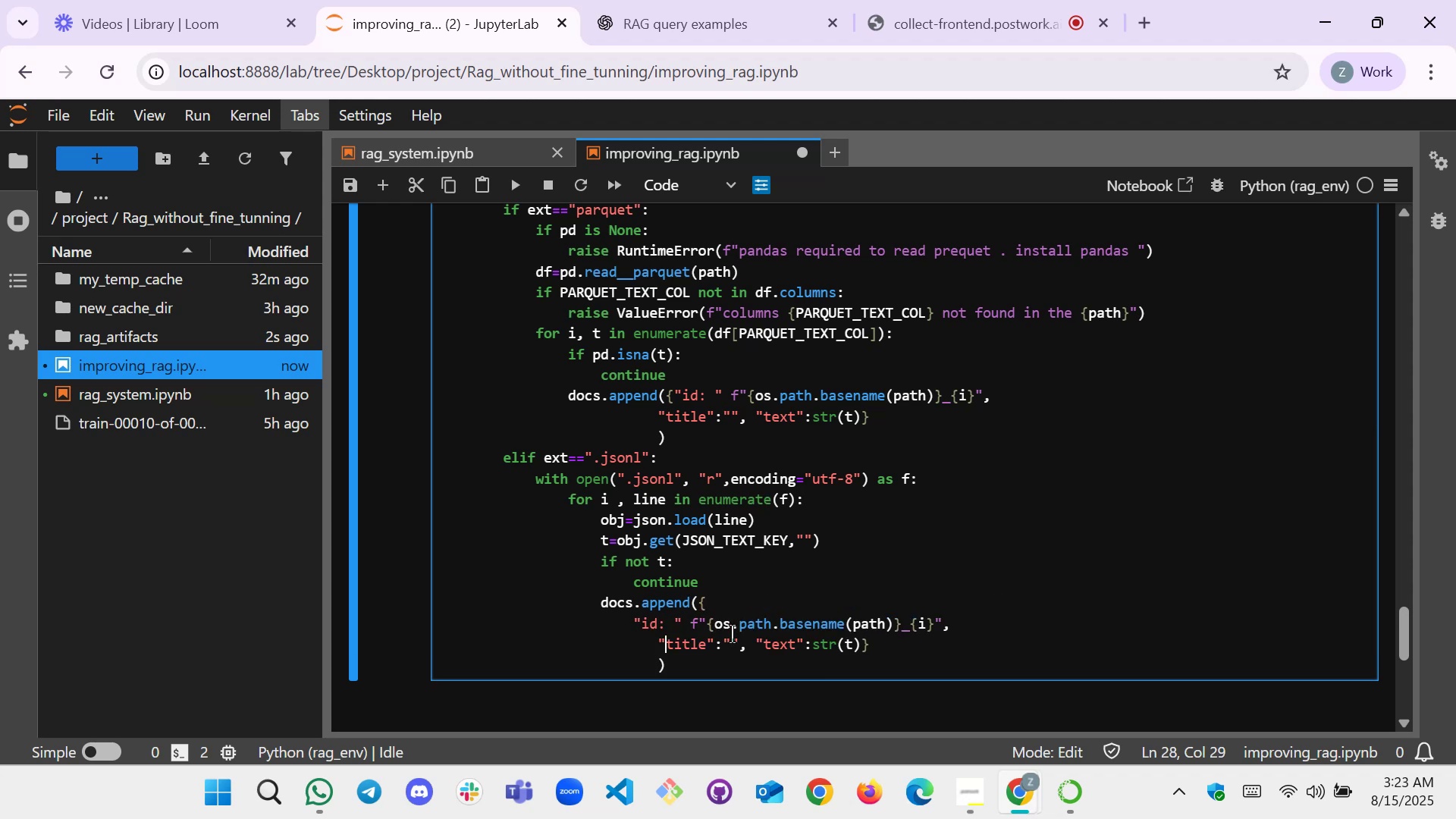 
hold_key(key=ArrowRight, duration=1.33)
 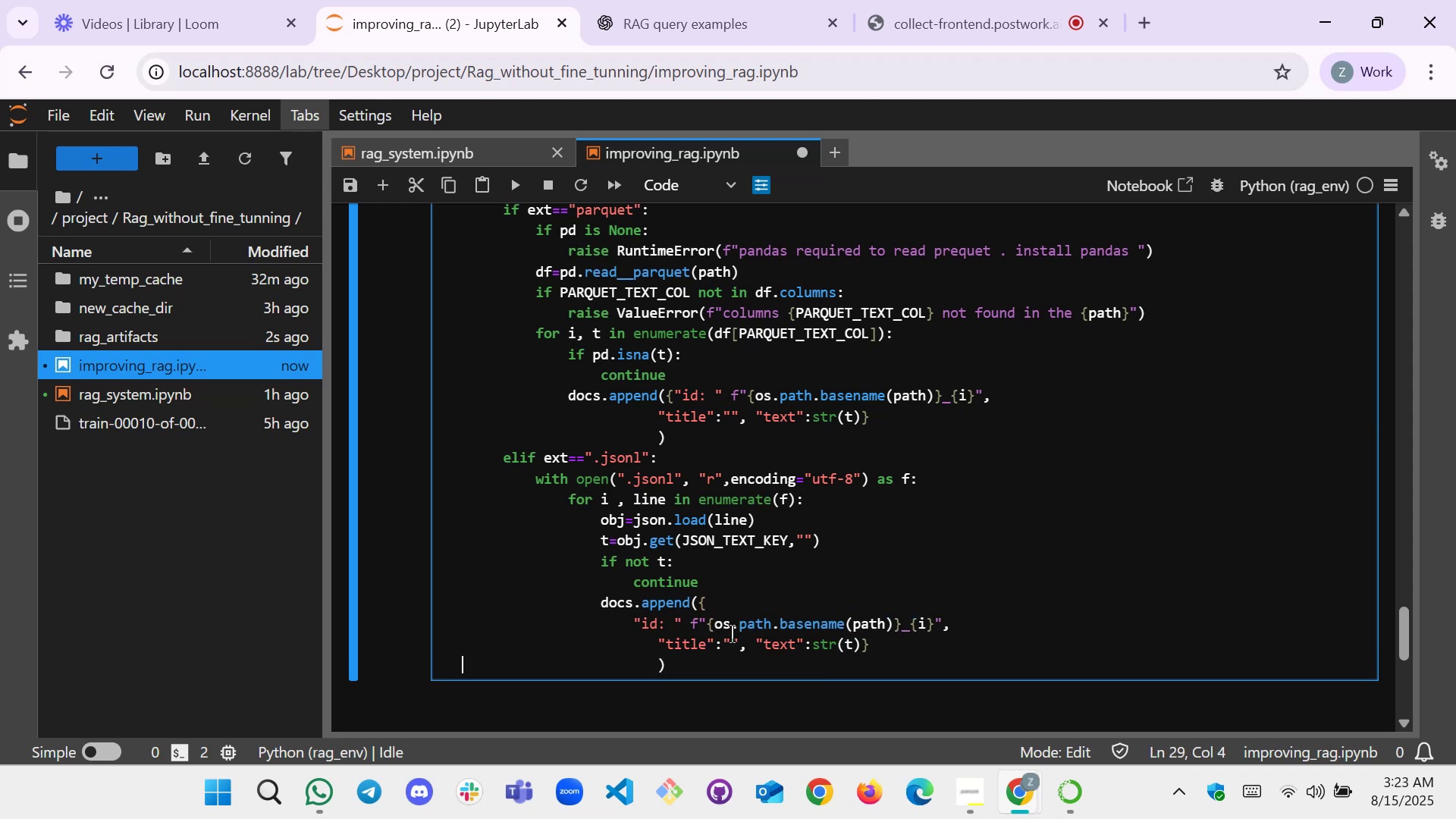 
key(ArrowLeft)
 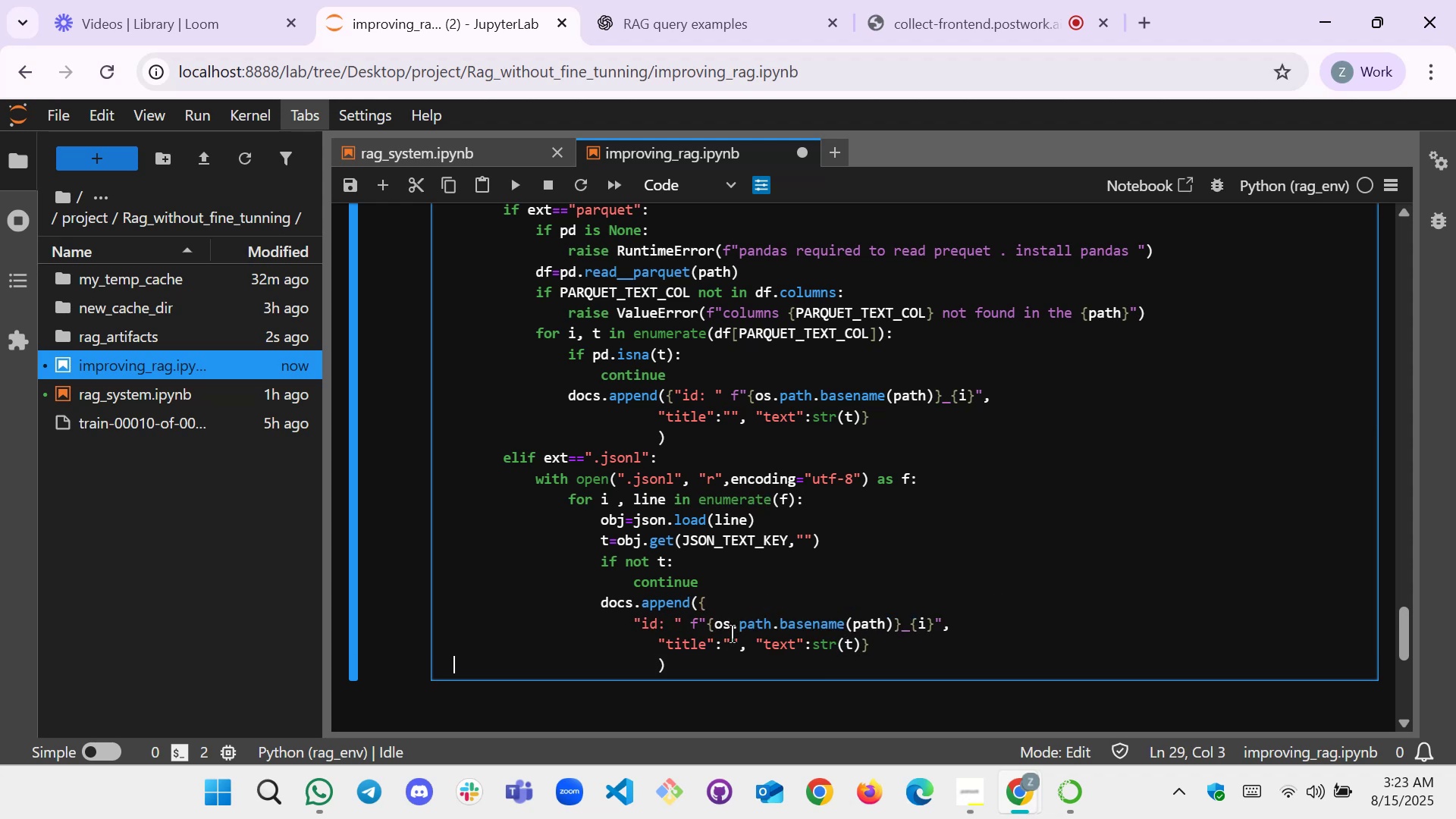 
key(ArrowLeft)
 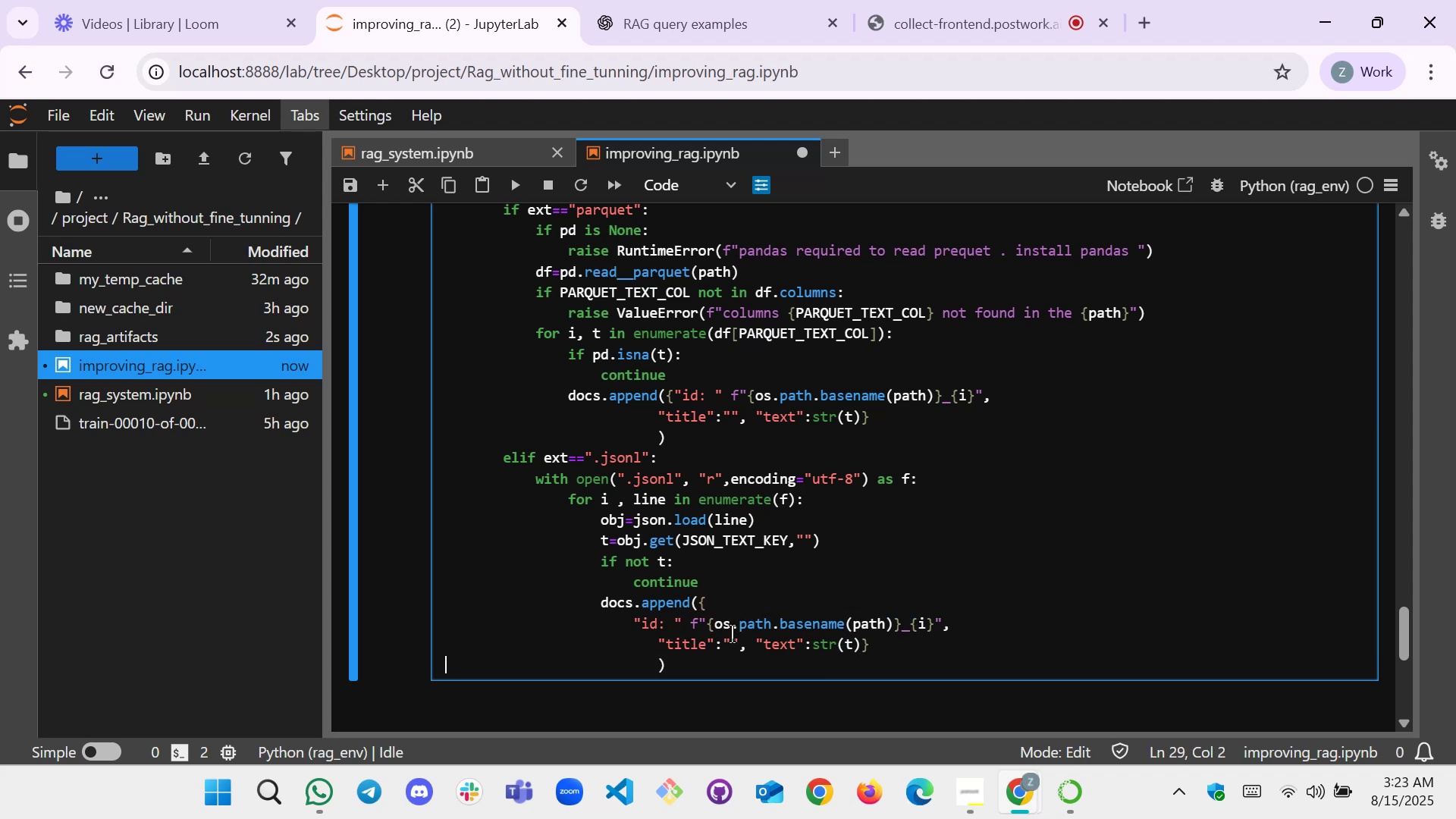 
key(ArrowLeft)
 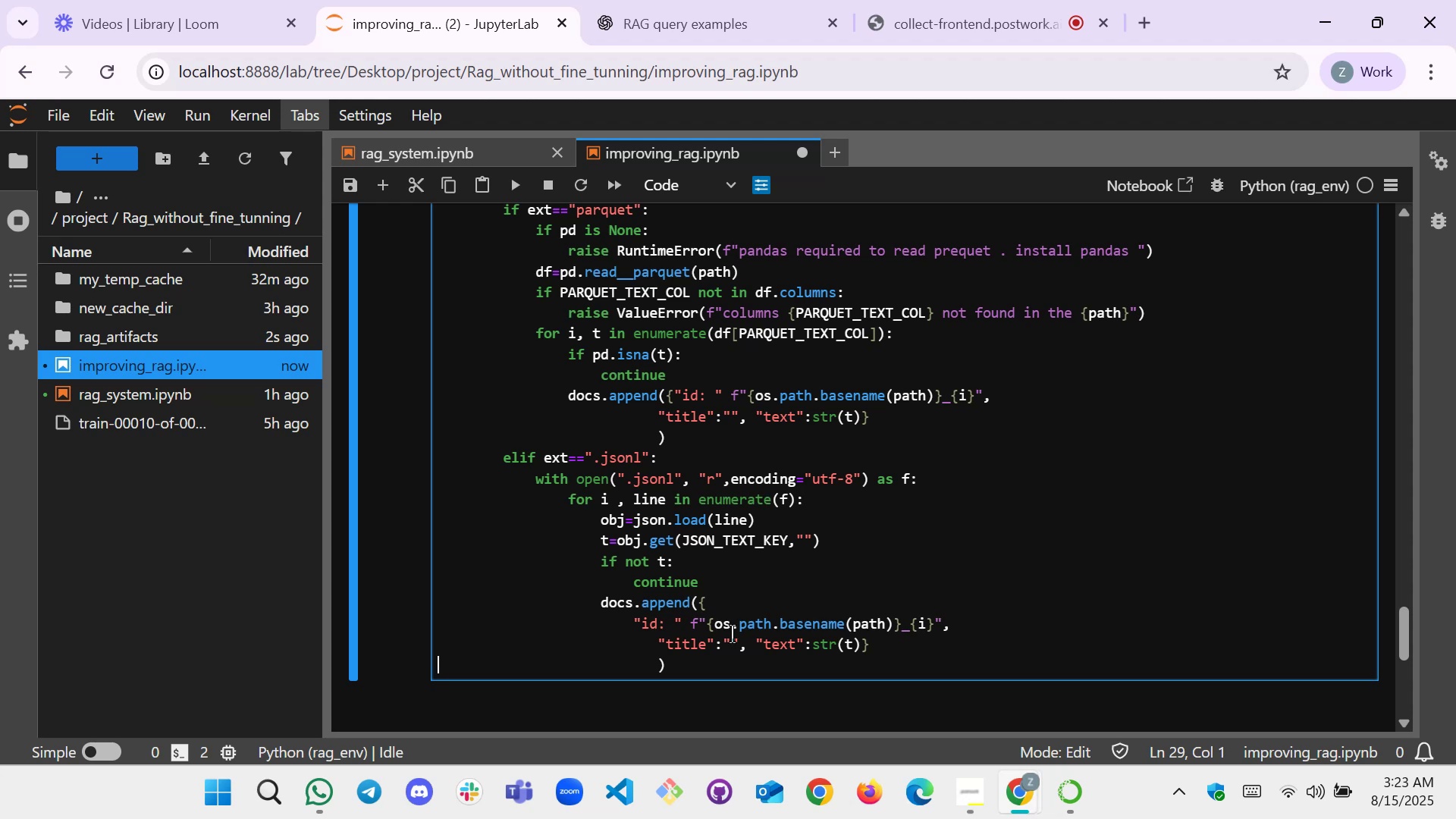 
key(ArrowLeft)
 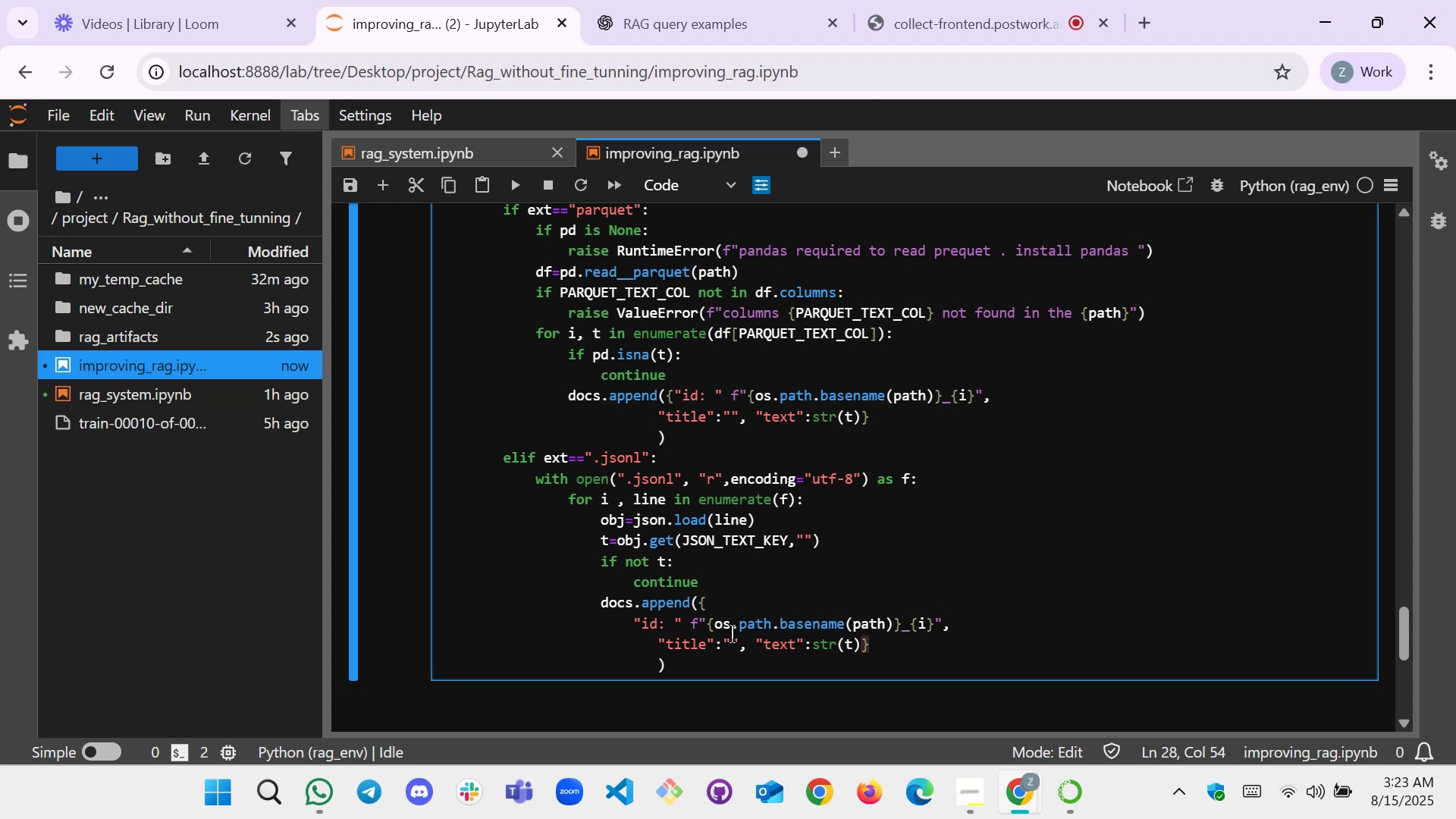 
scroll: coordinate [688, 629], scroll_direction: none, amount: 0.0
 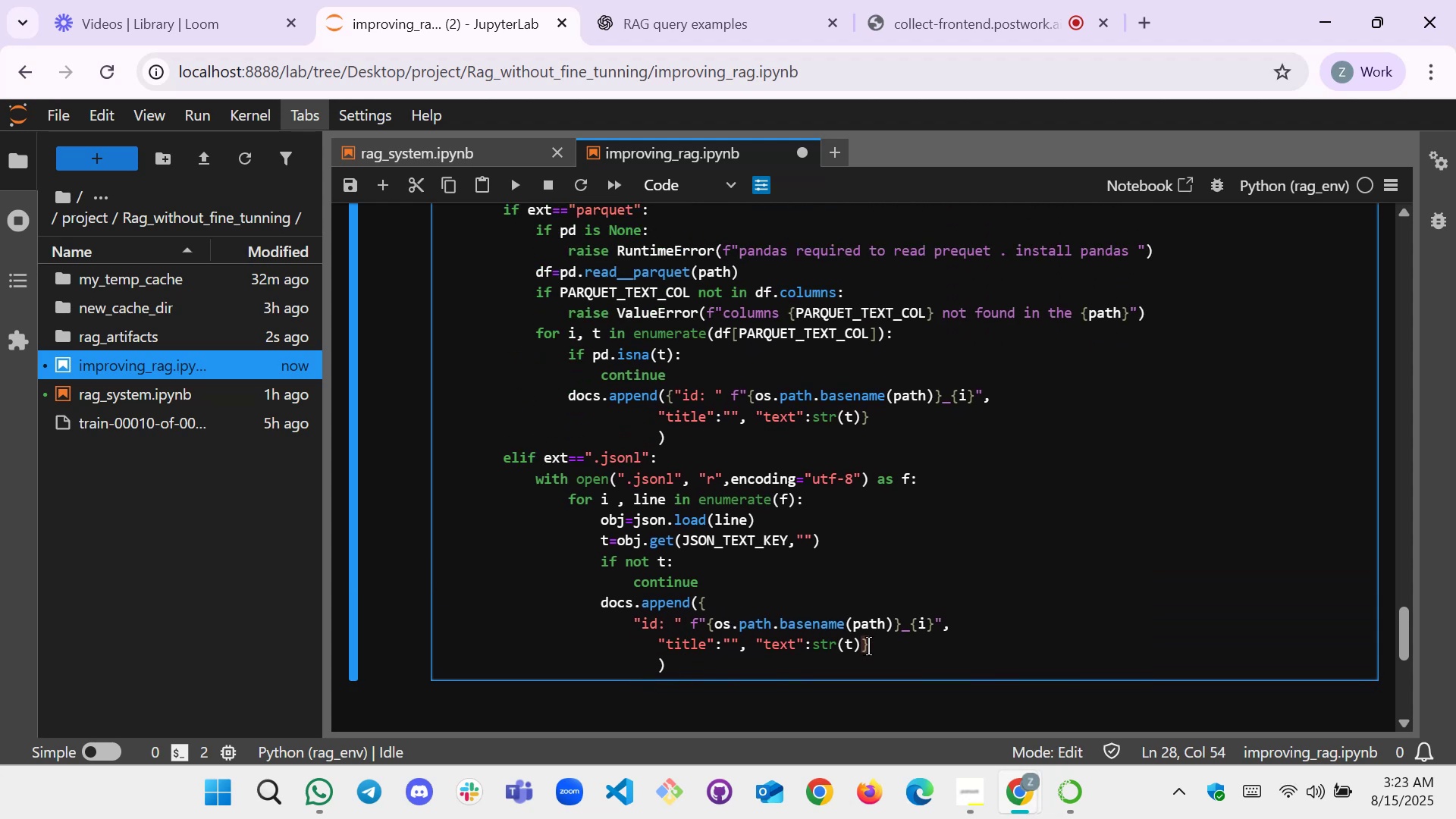 
left_click([863, 646])
 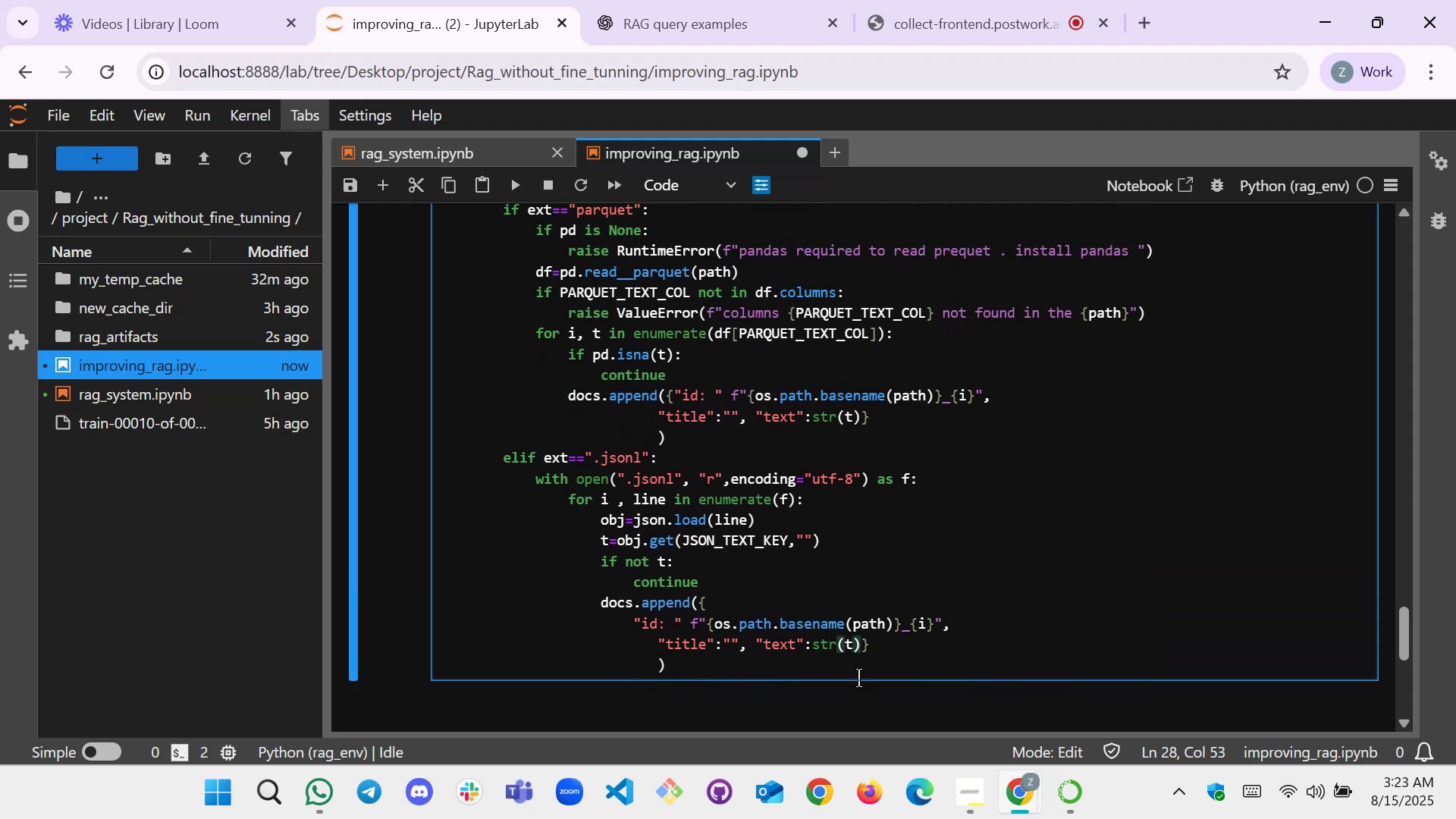 
key(Enter)
 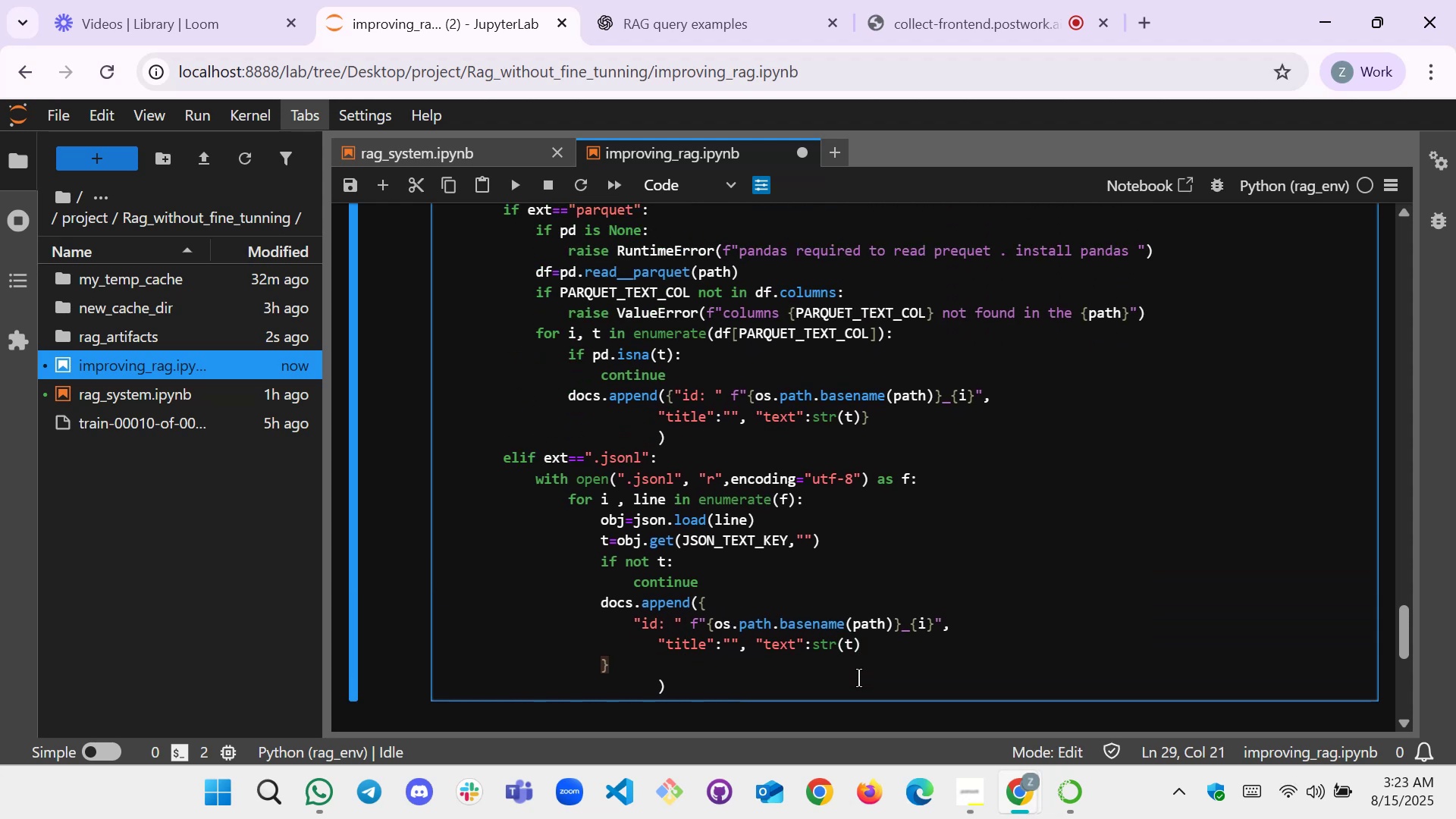 
key(ArrowDown)
 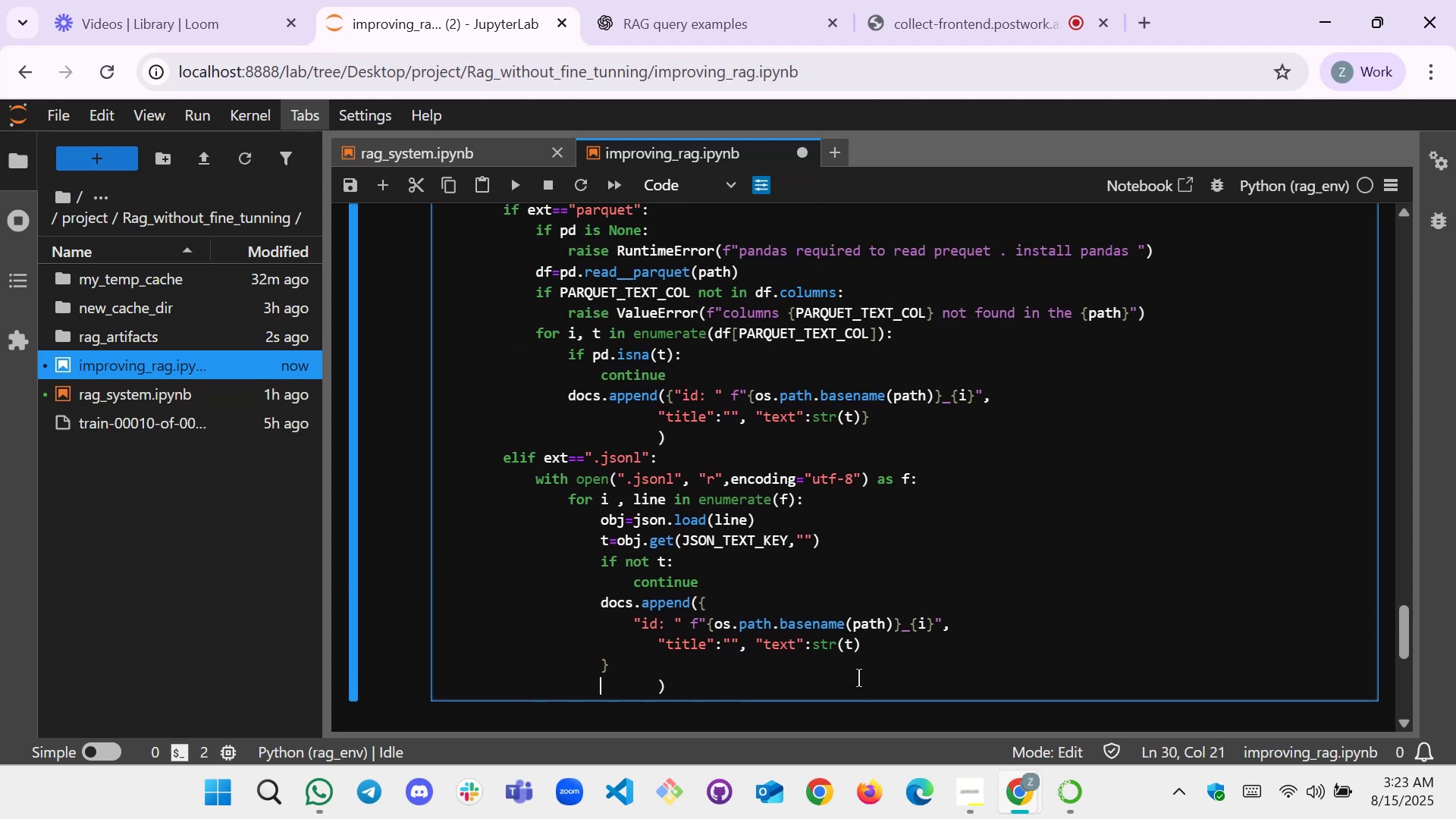 
key(ArrowRight)
 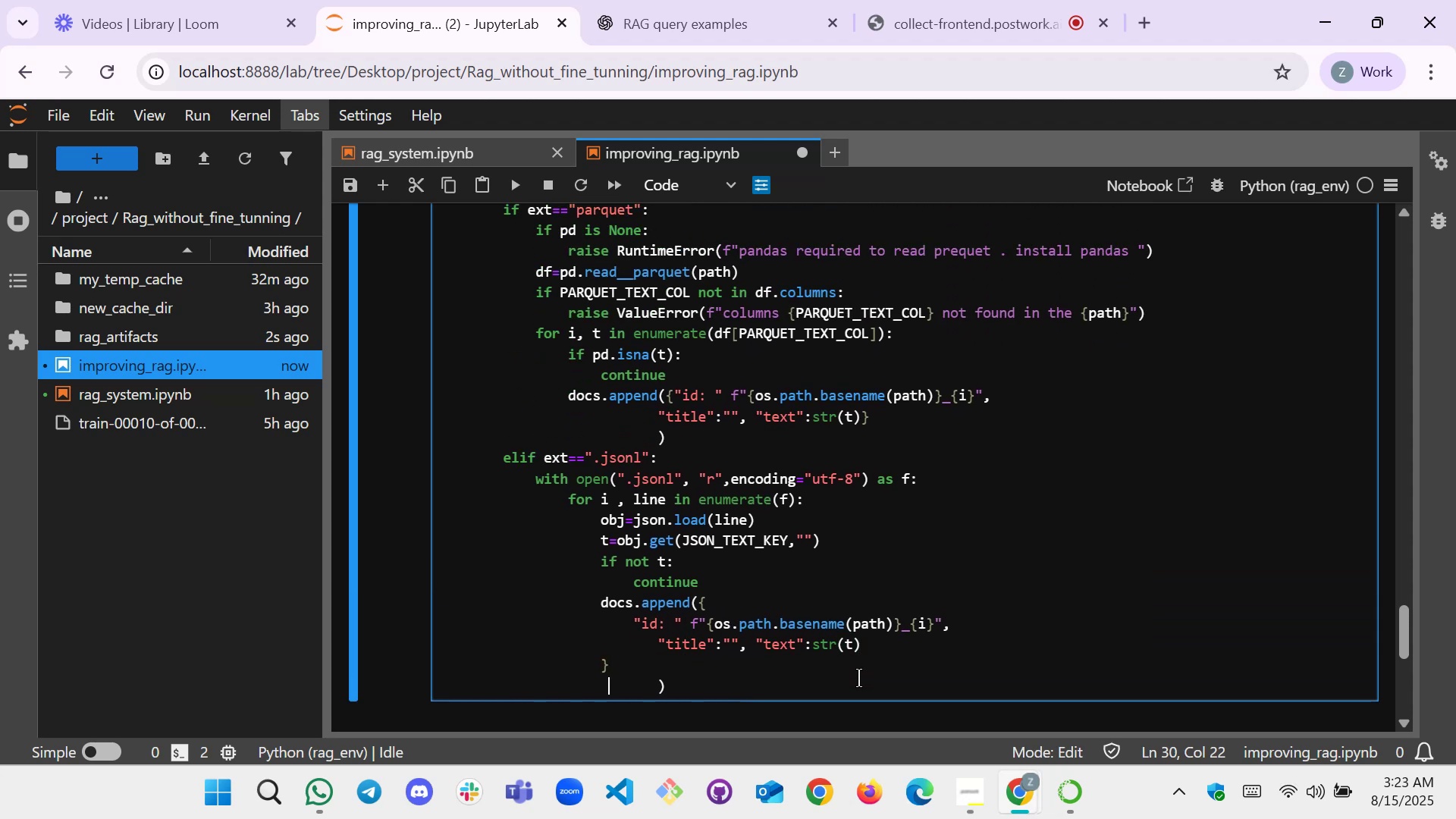 
key(ArrowRight)
 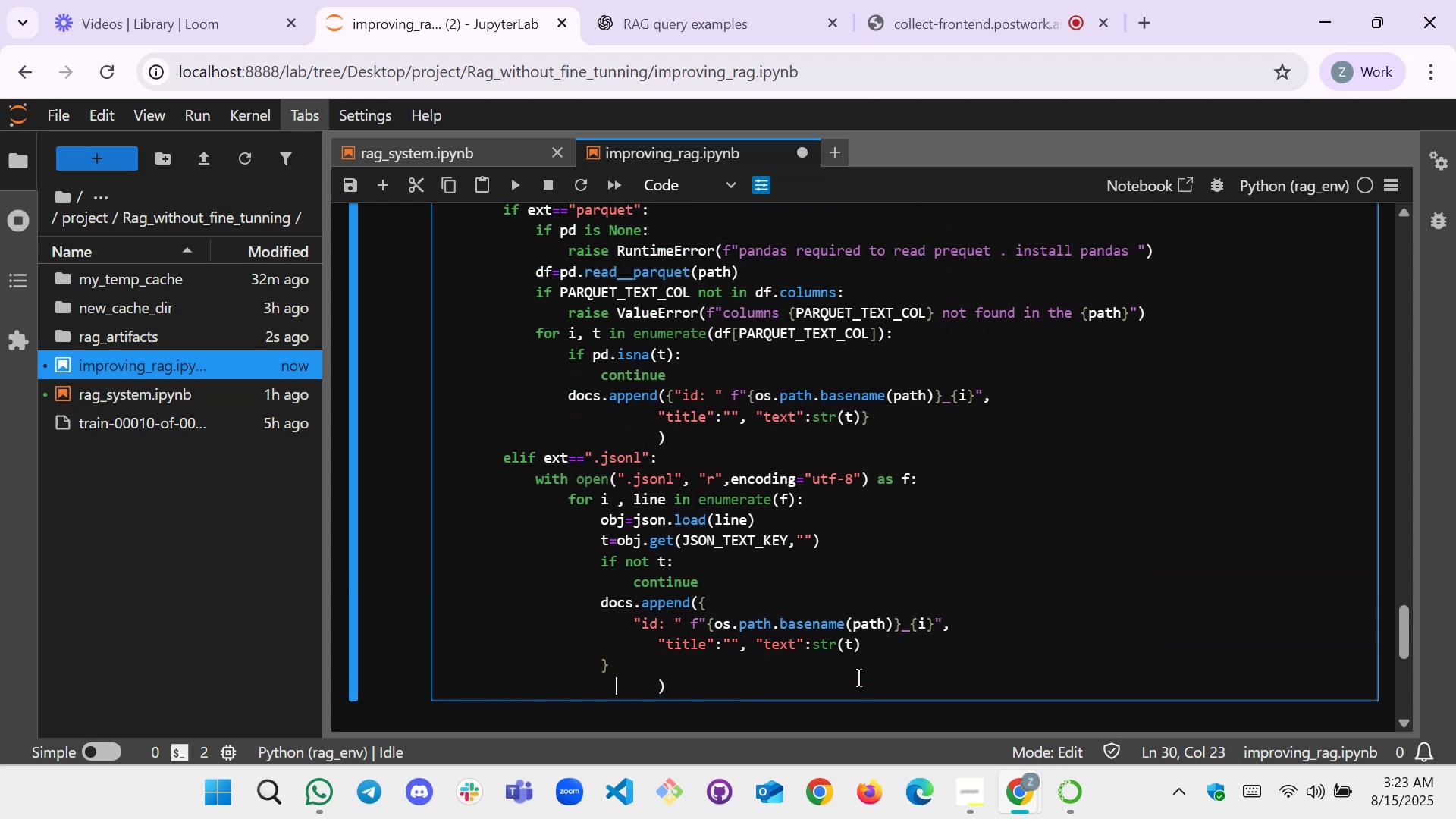 
key(ArrowRight)
 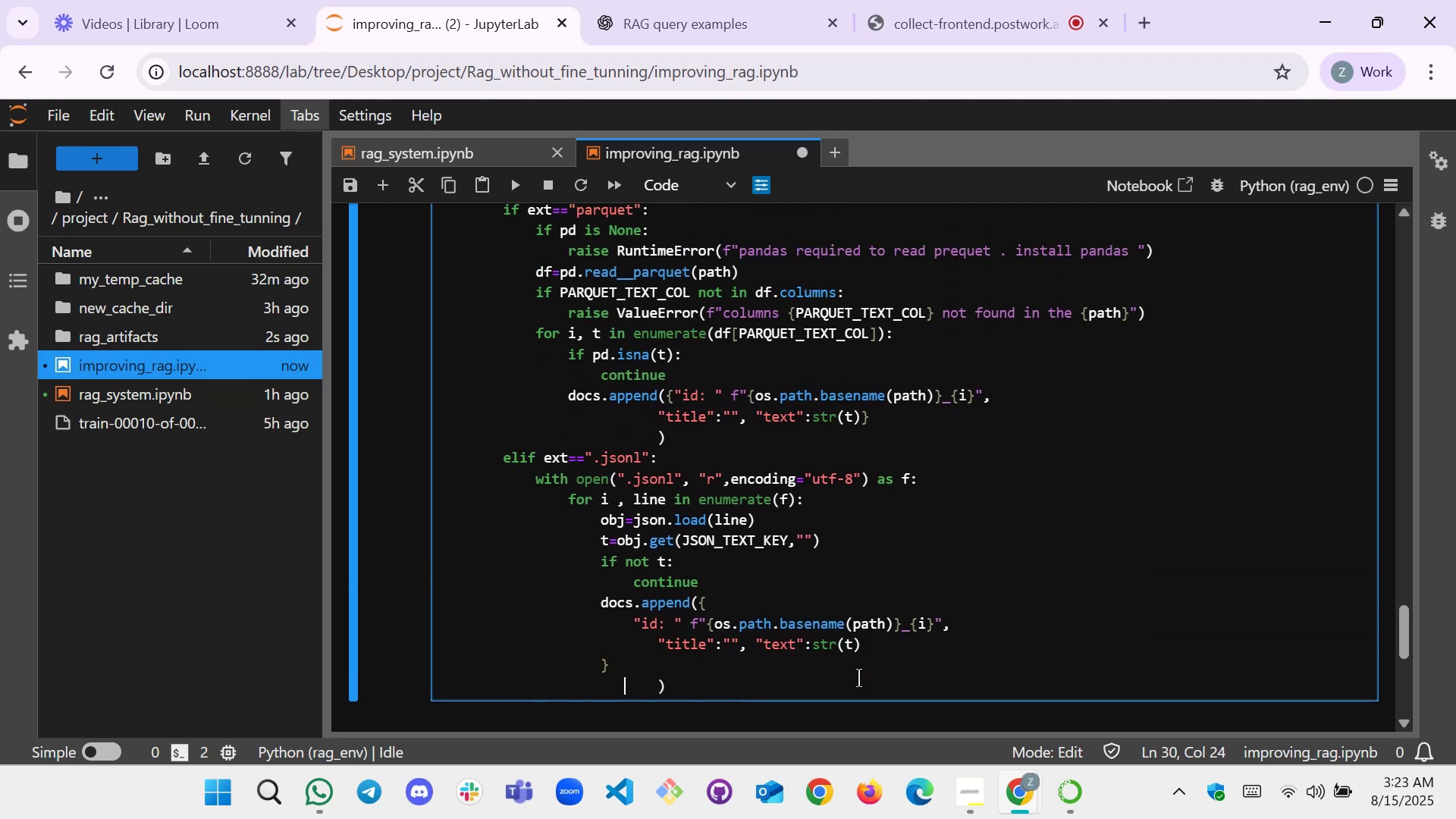 
key(ArrowRight)
 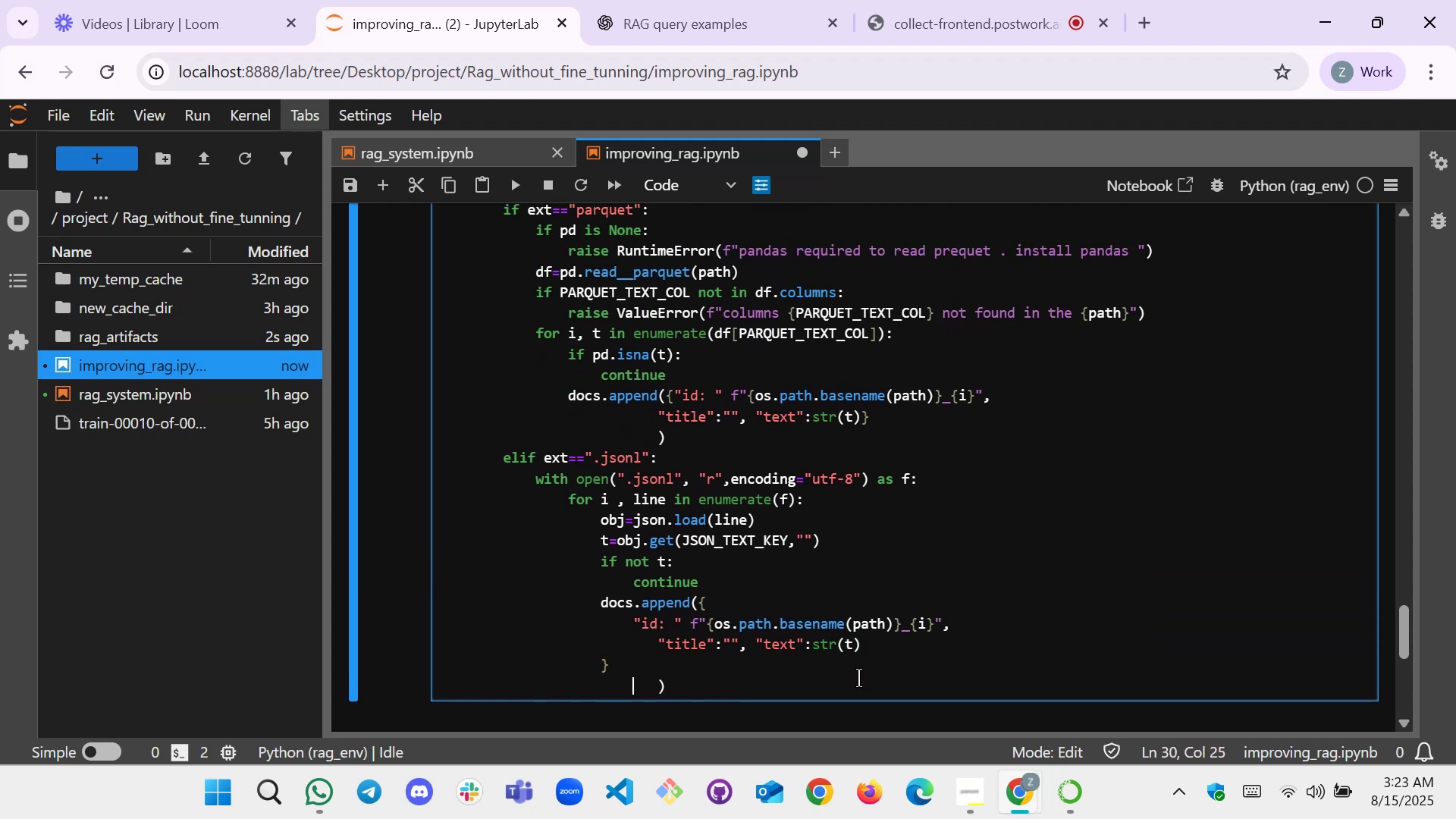 
key(ArrowRight)
 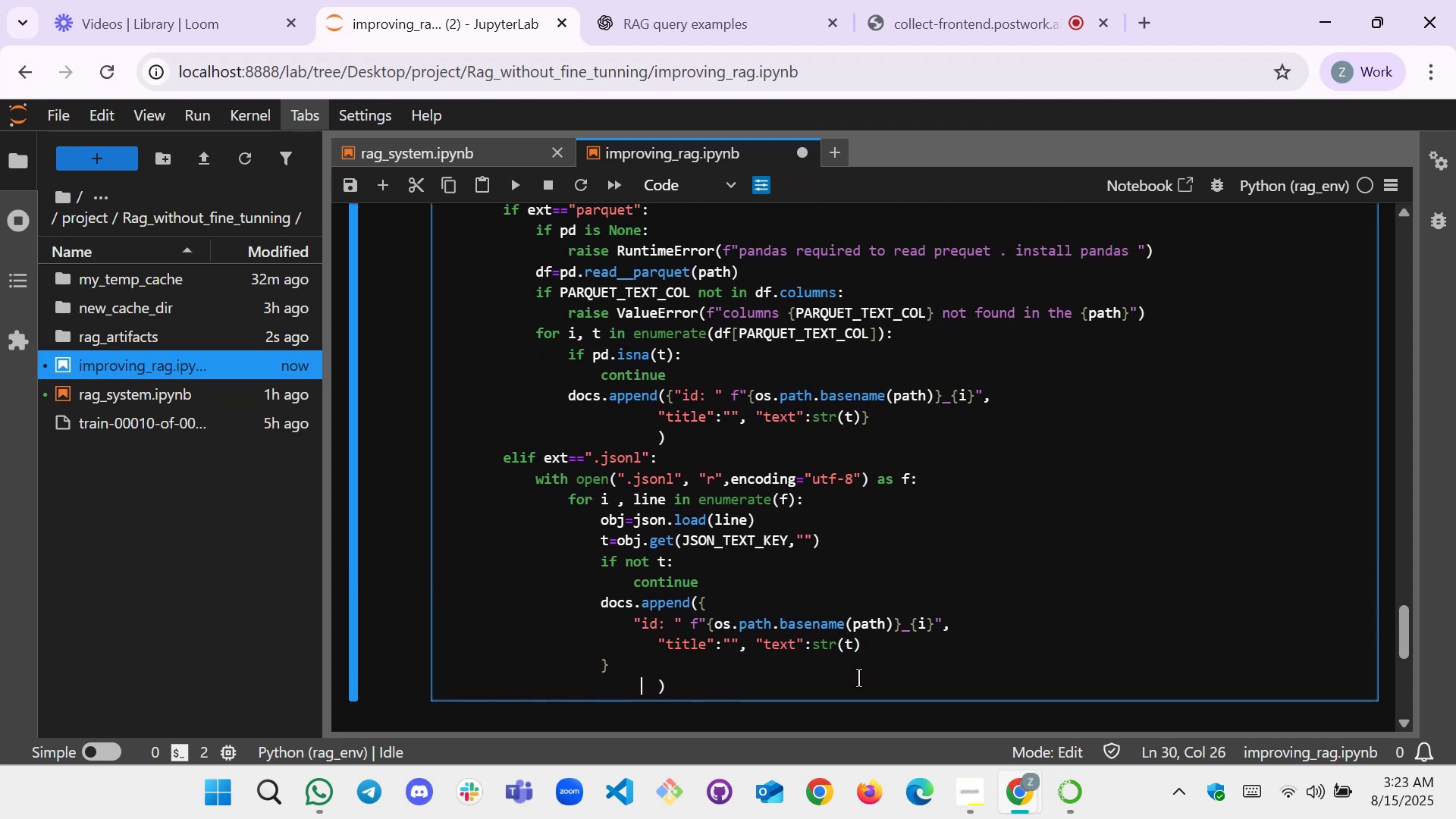 
key(ArrowRight)
 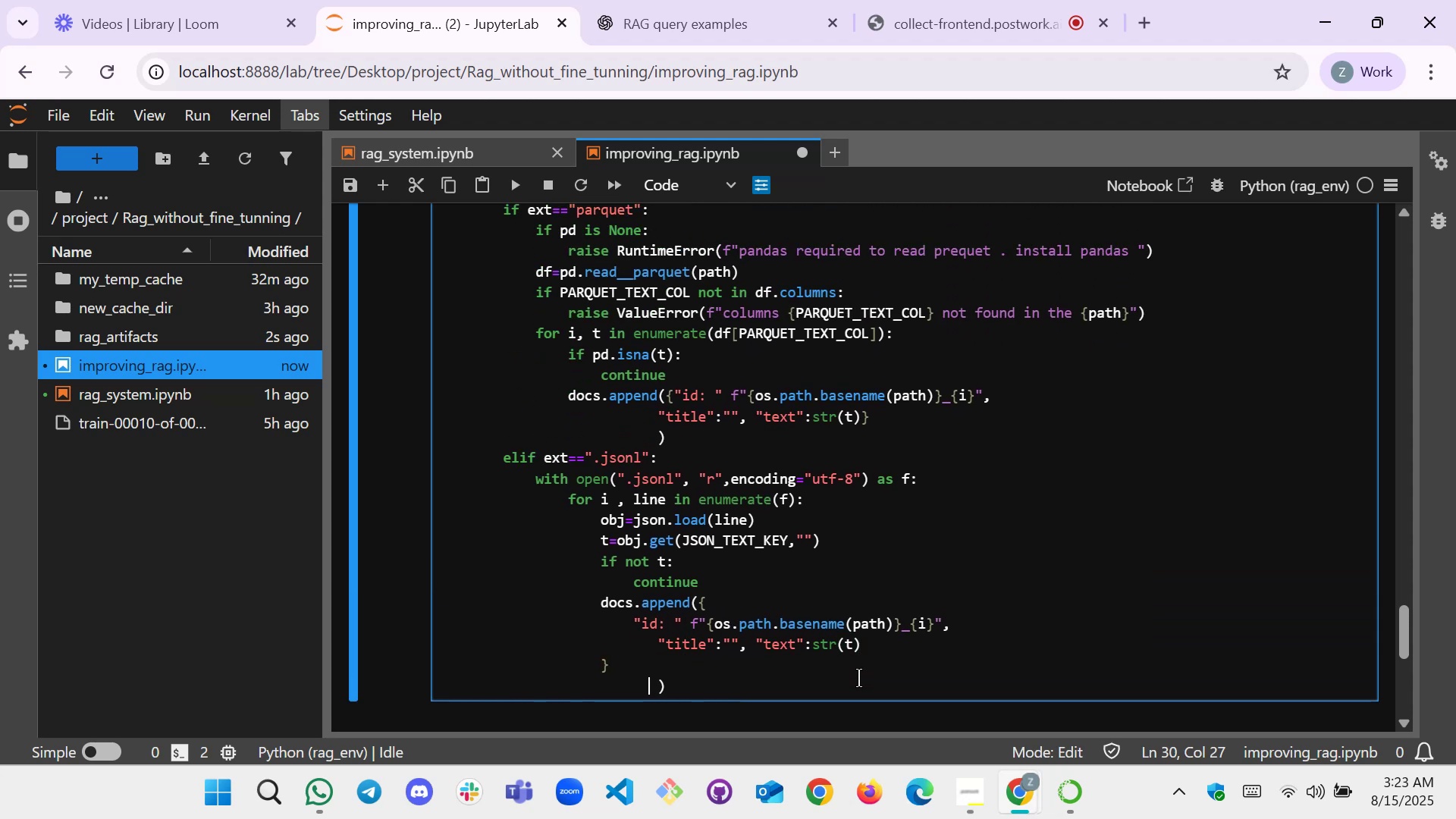 
key(ArrowRight)
 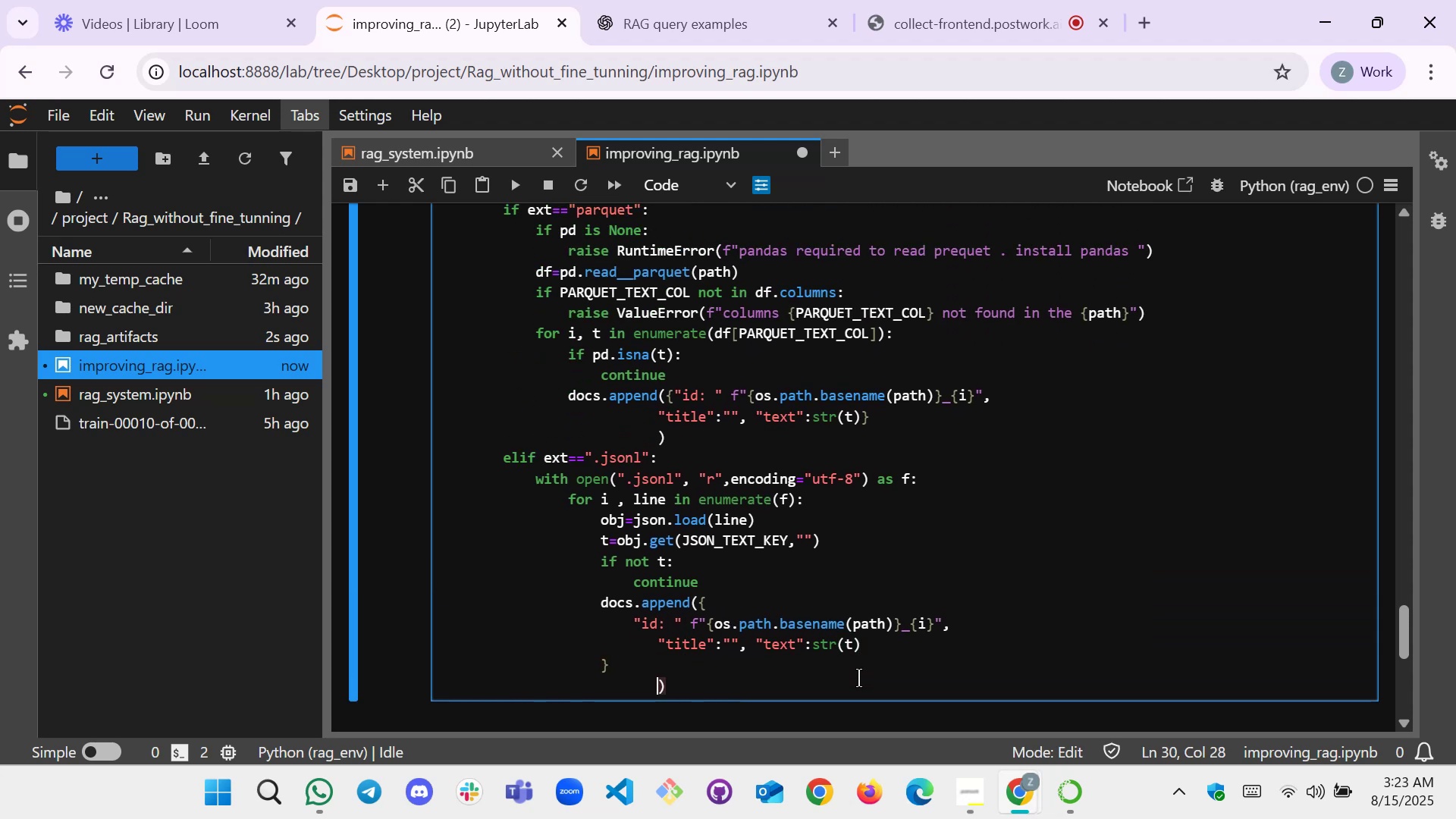 
key(Backspace)
 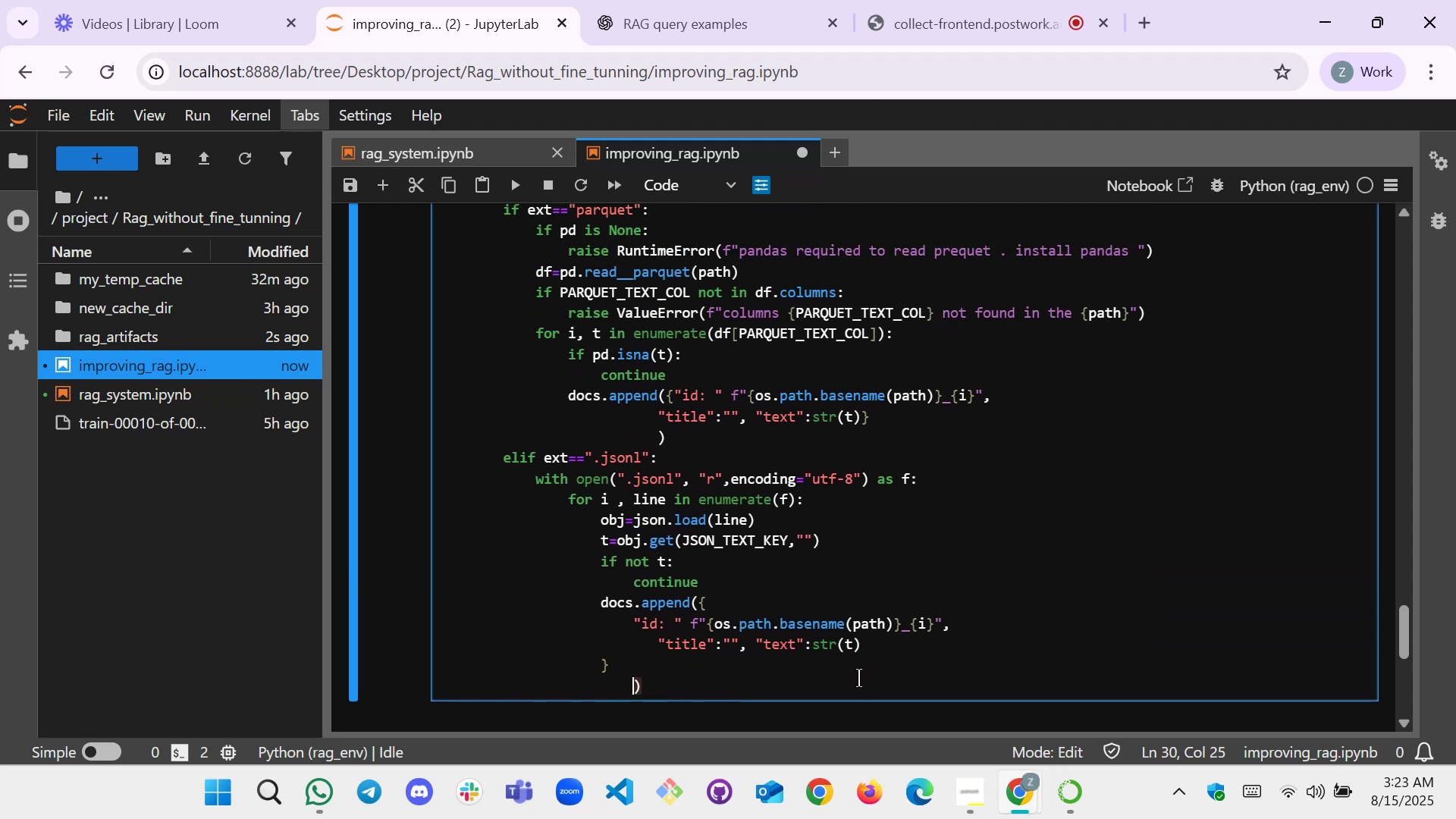 
key(Backspace)
 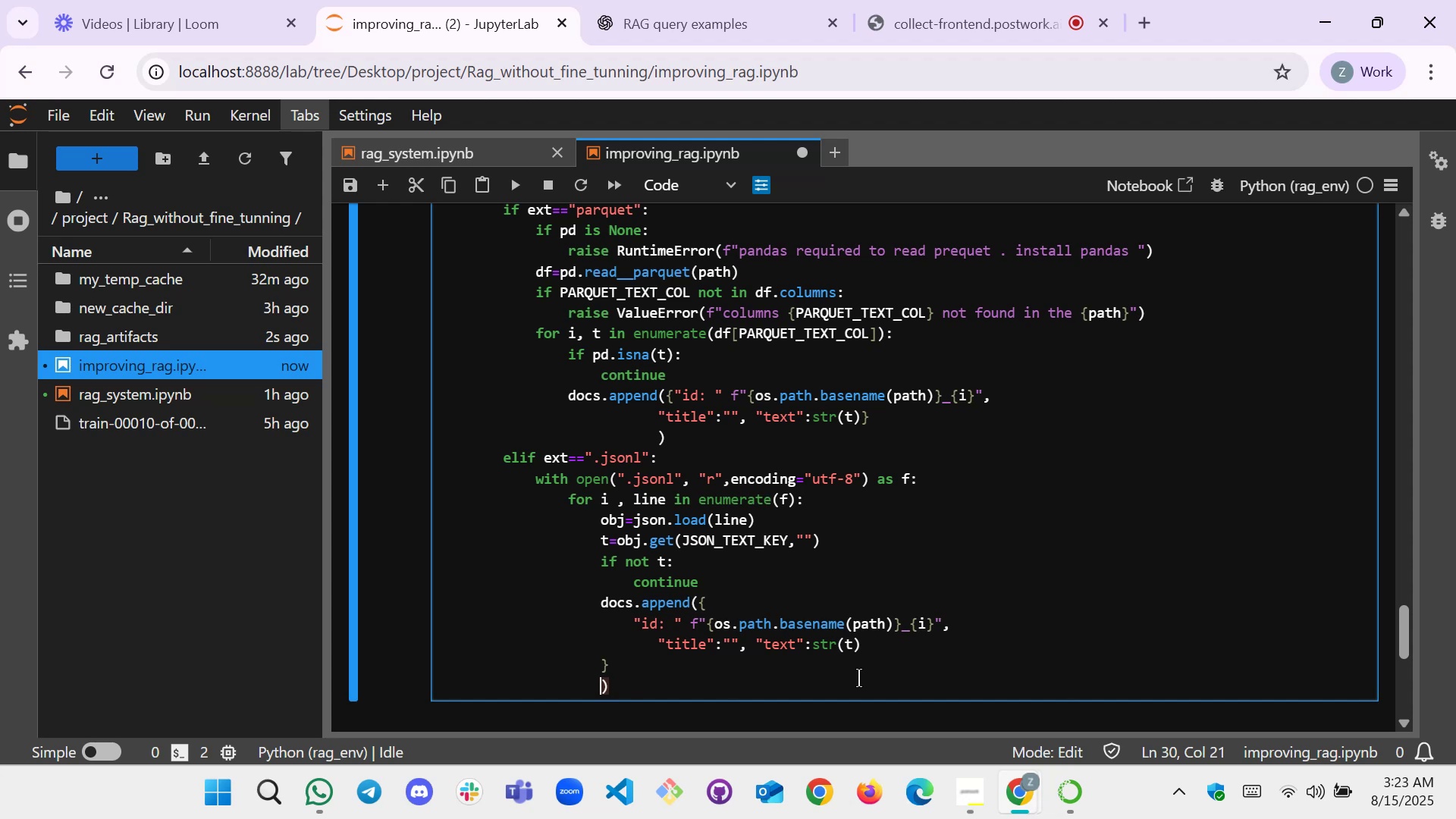 
key(Backspace)
 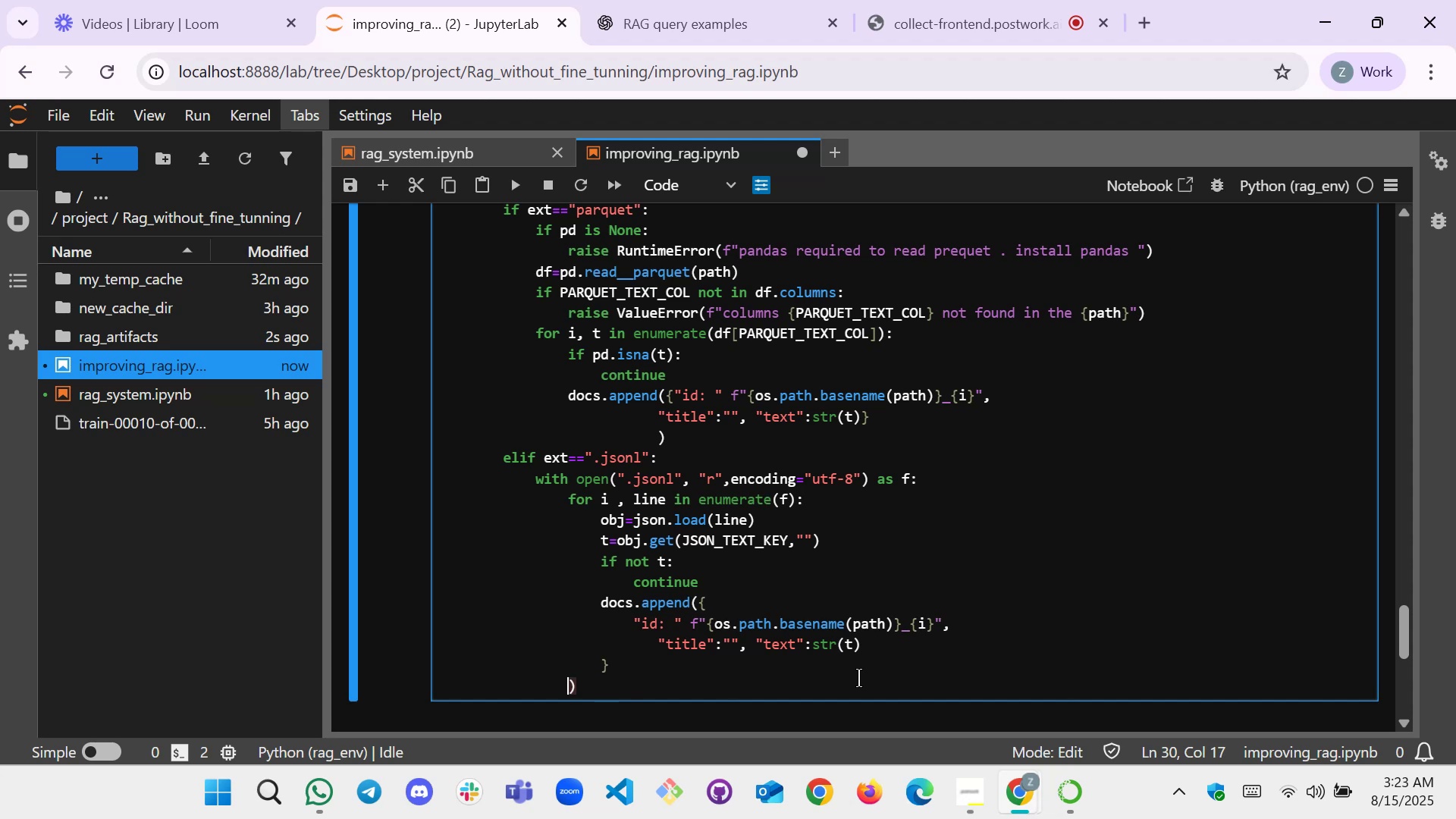 
key(Backspace)
 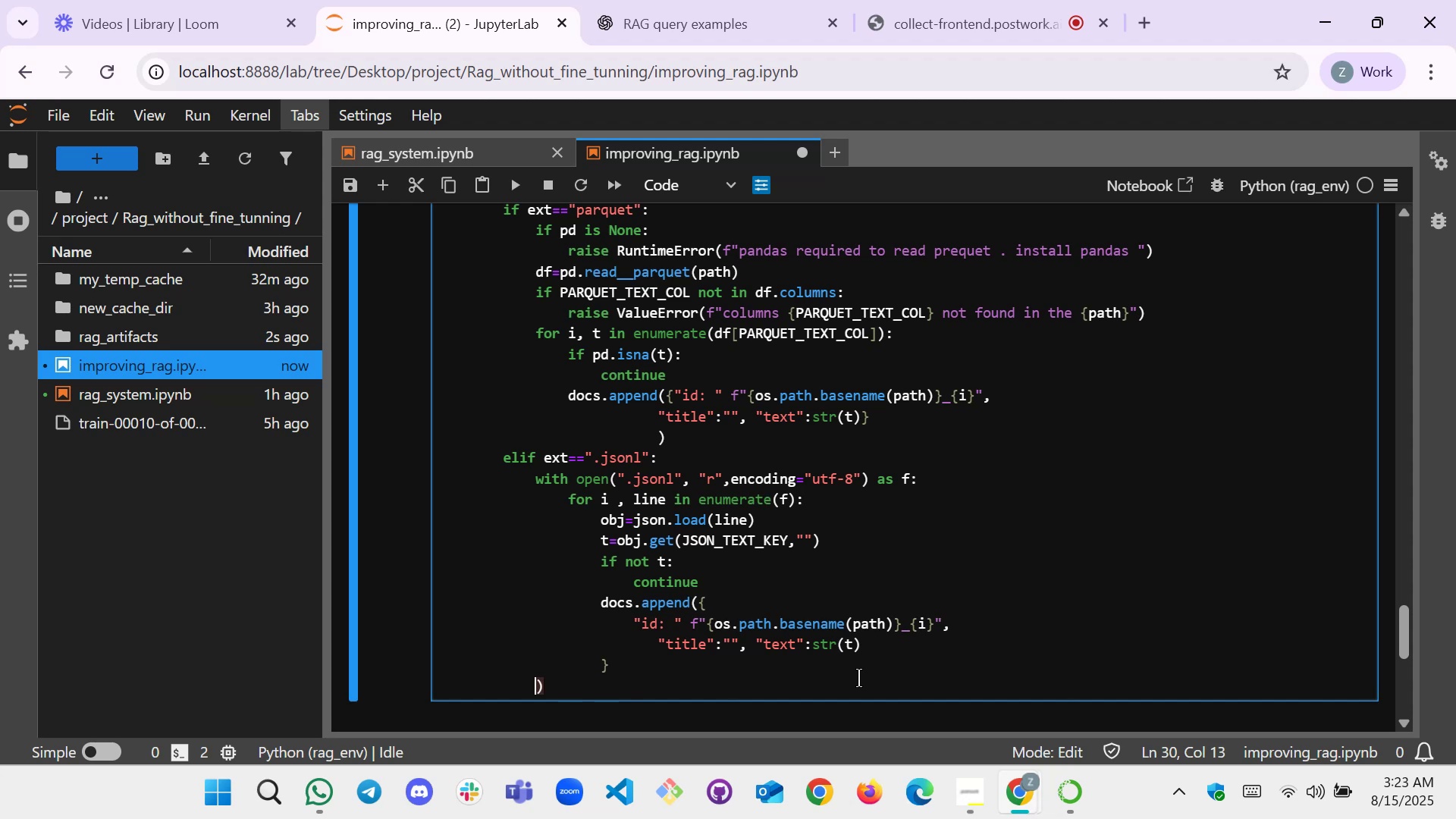 
key(Backspace)
 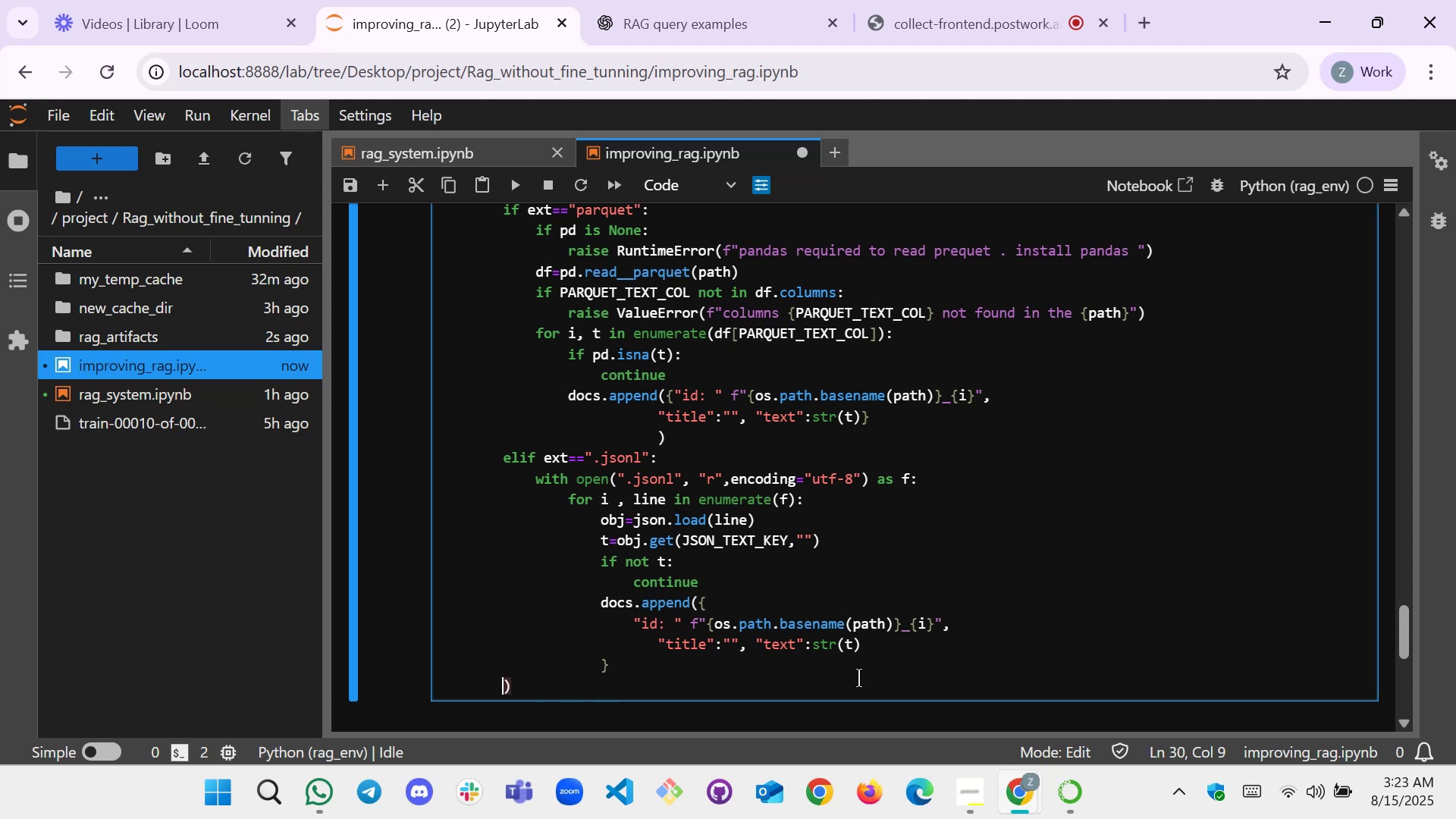 
key(Backspace)
 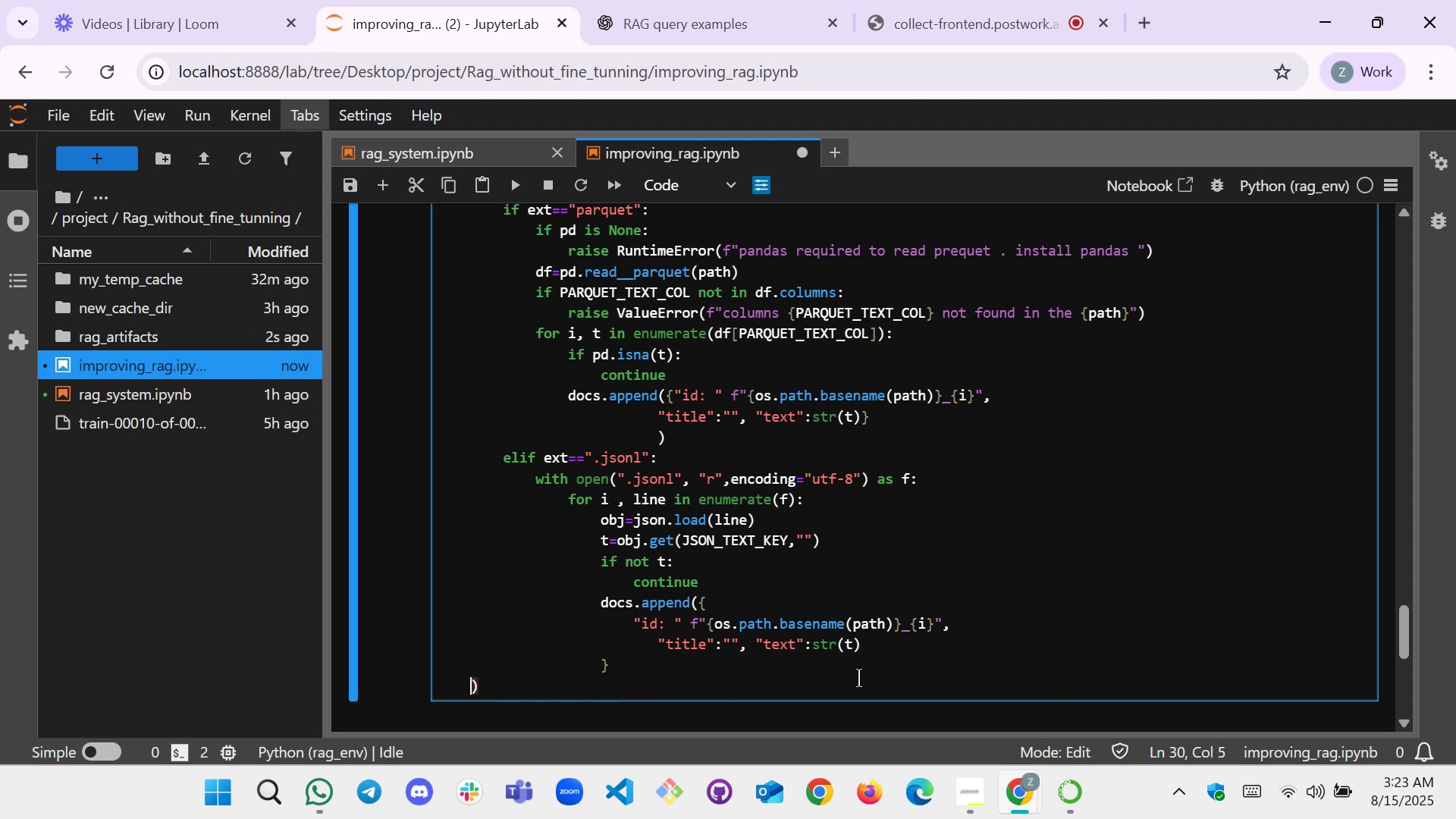 
key(Backspace)
 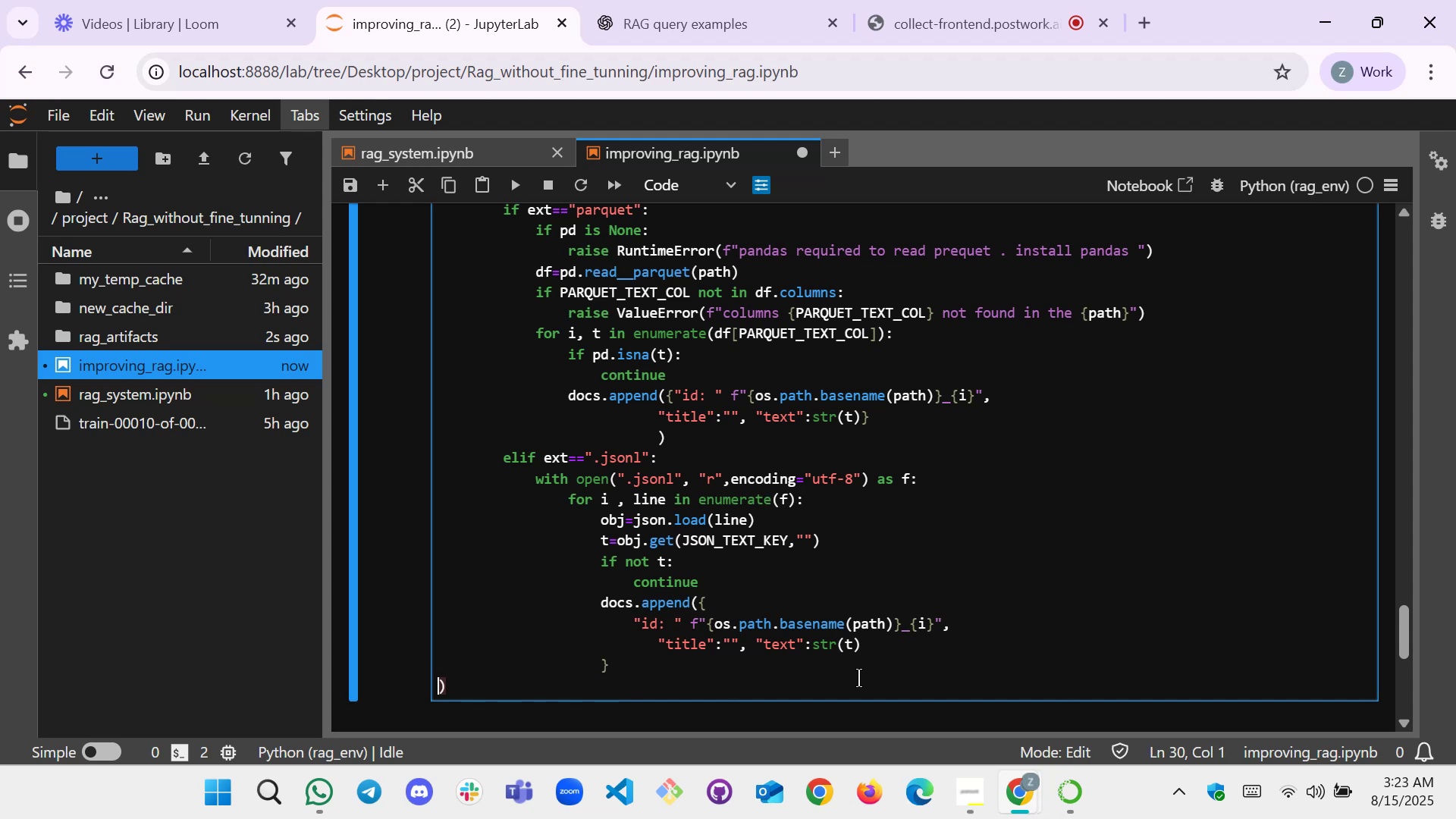 
key(Backspace)
 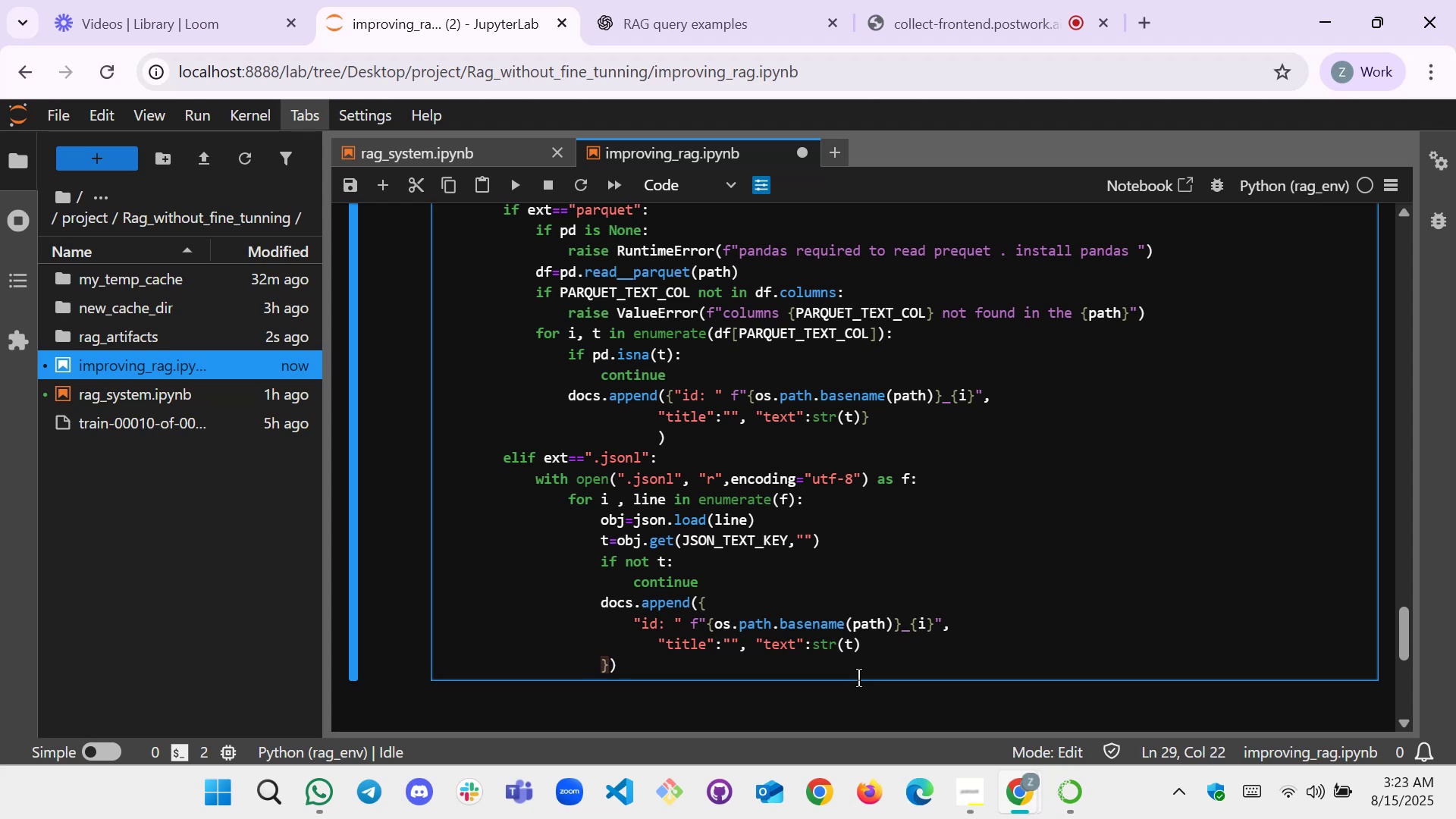 
key(ArrowUp)
 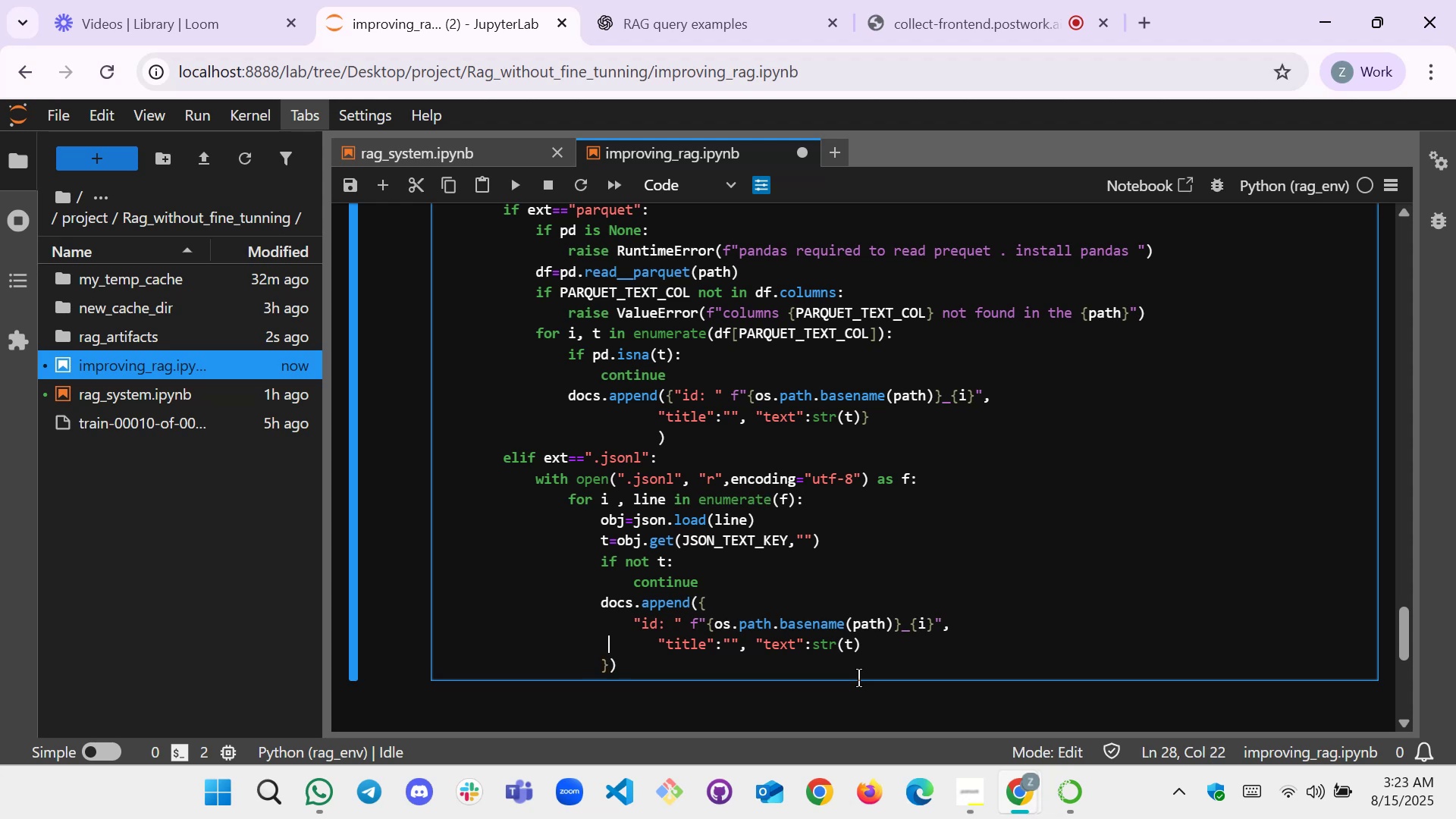 
hold_key(key=ArrowRight, duration=0.58)
 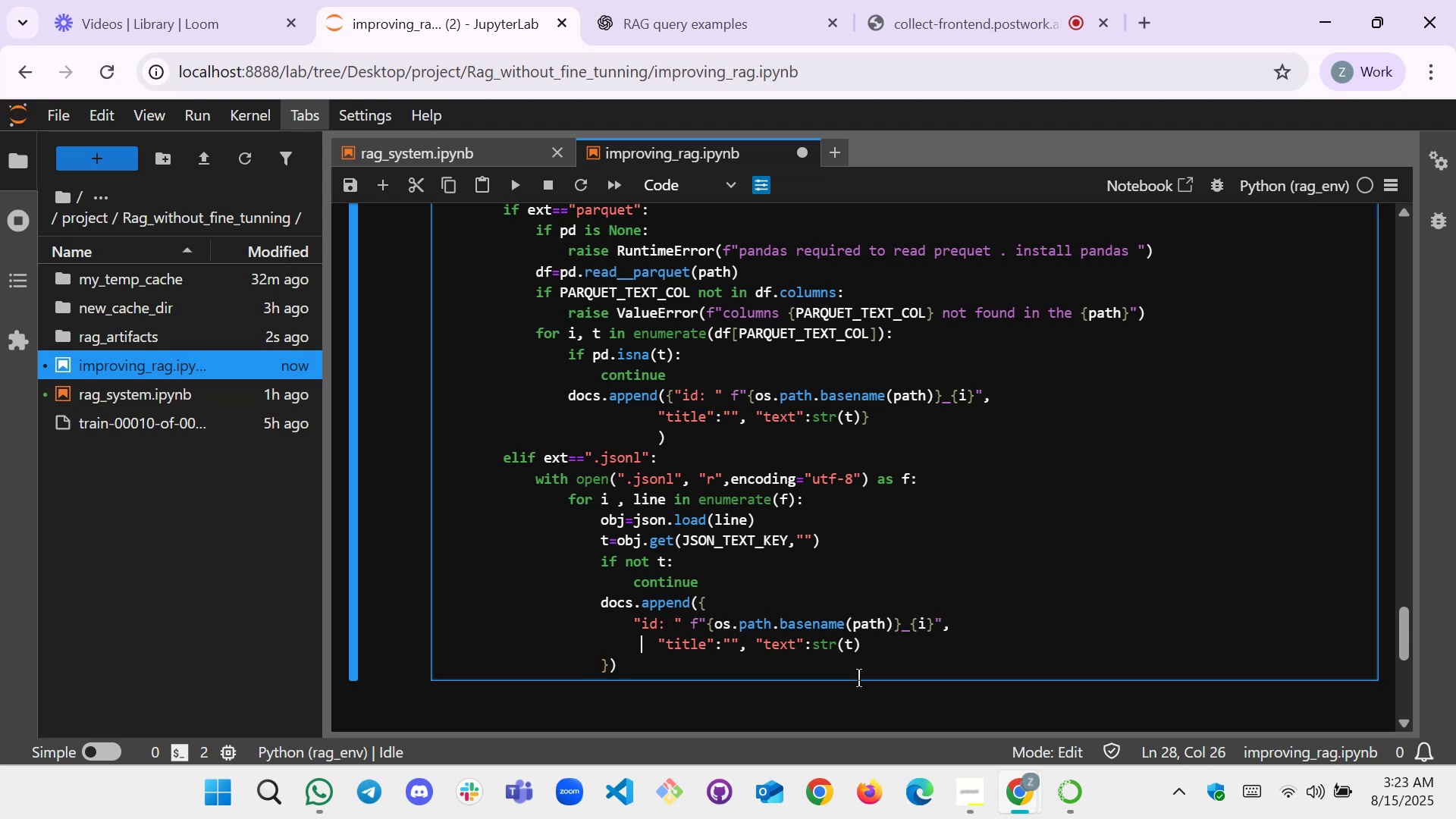 
key(ArrowRight)
 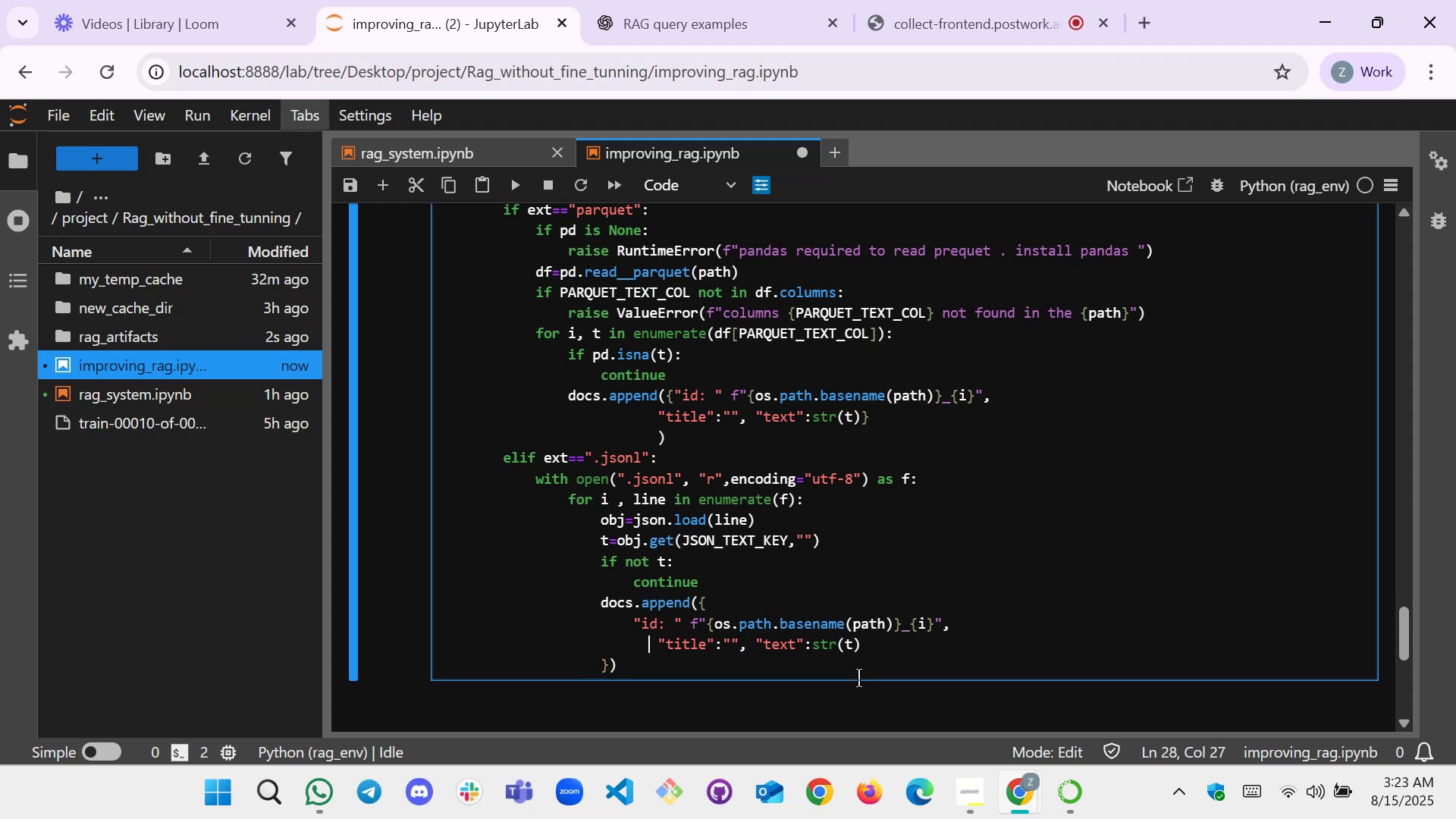 
key(ArrowRight)
 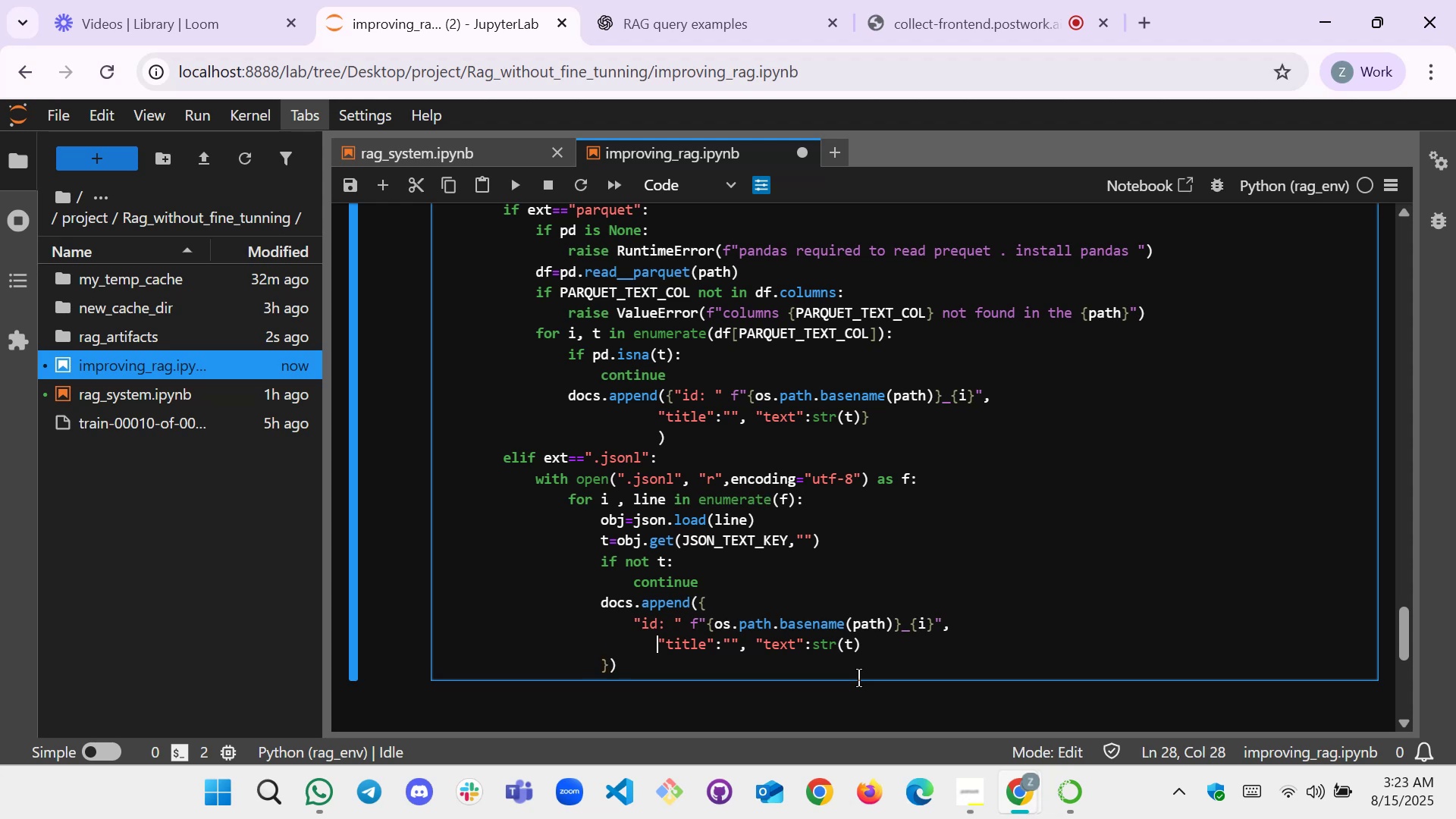 
key(Backspace)
 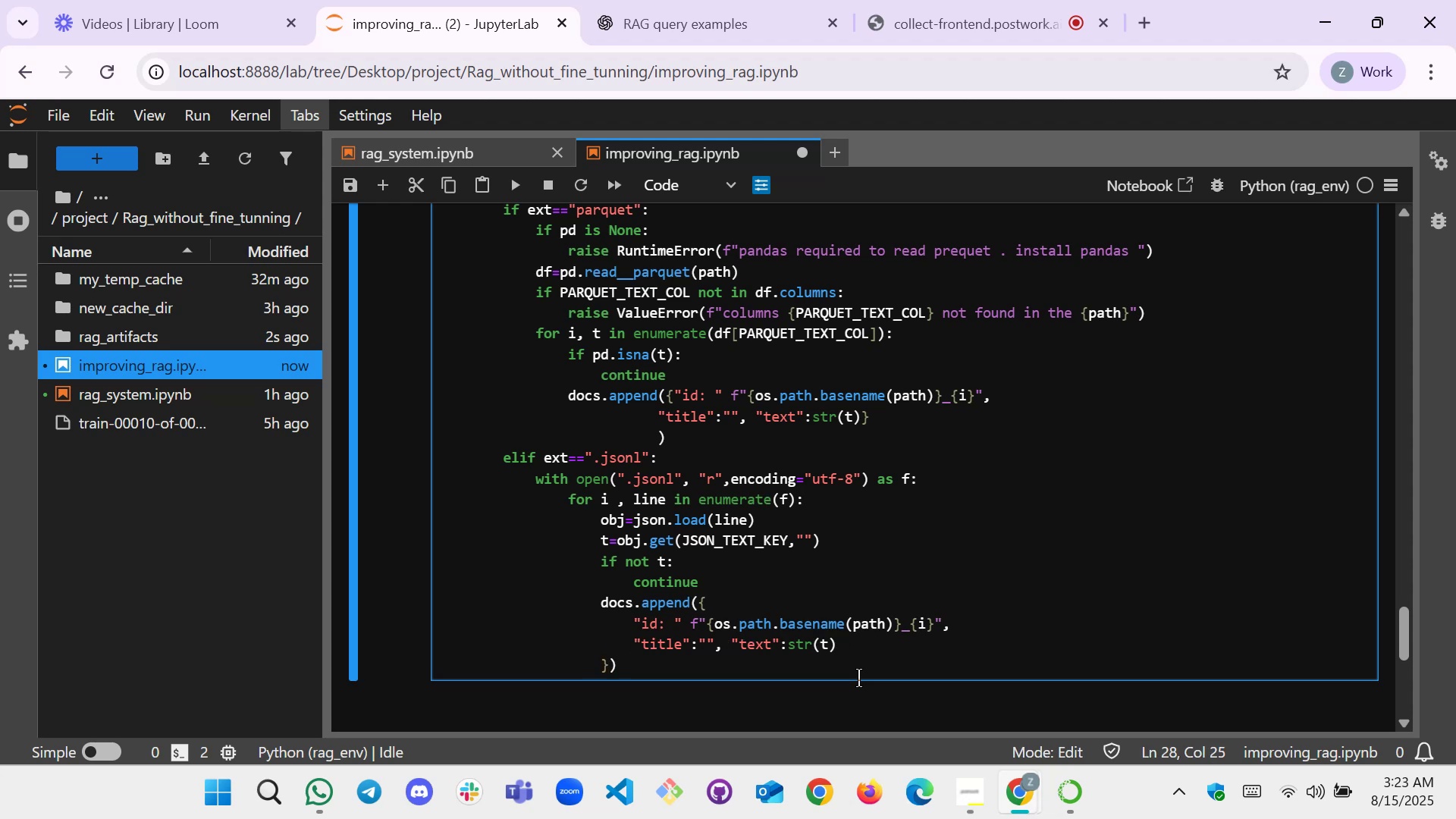 
key(ArrowRight)
 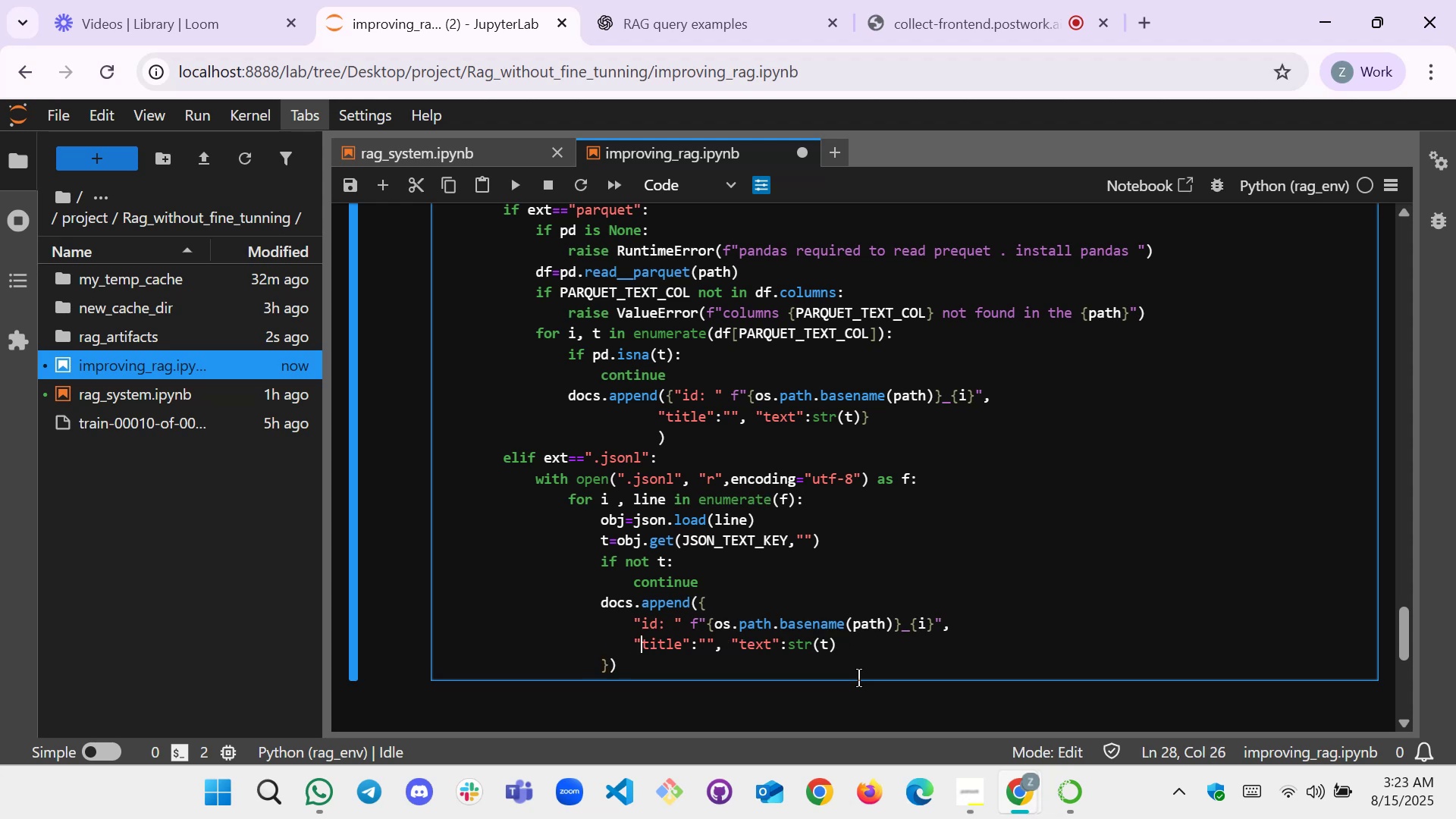 
key(ArrowUp)
 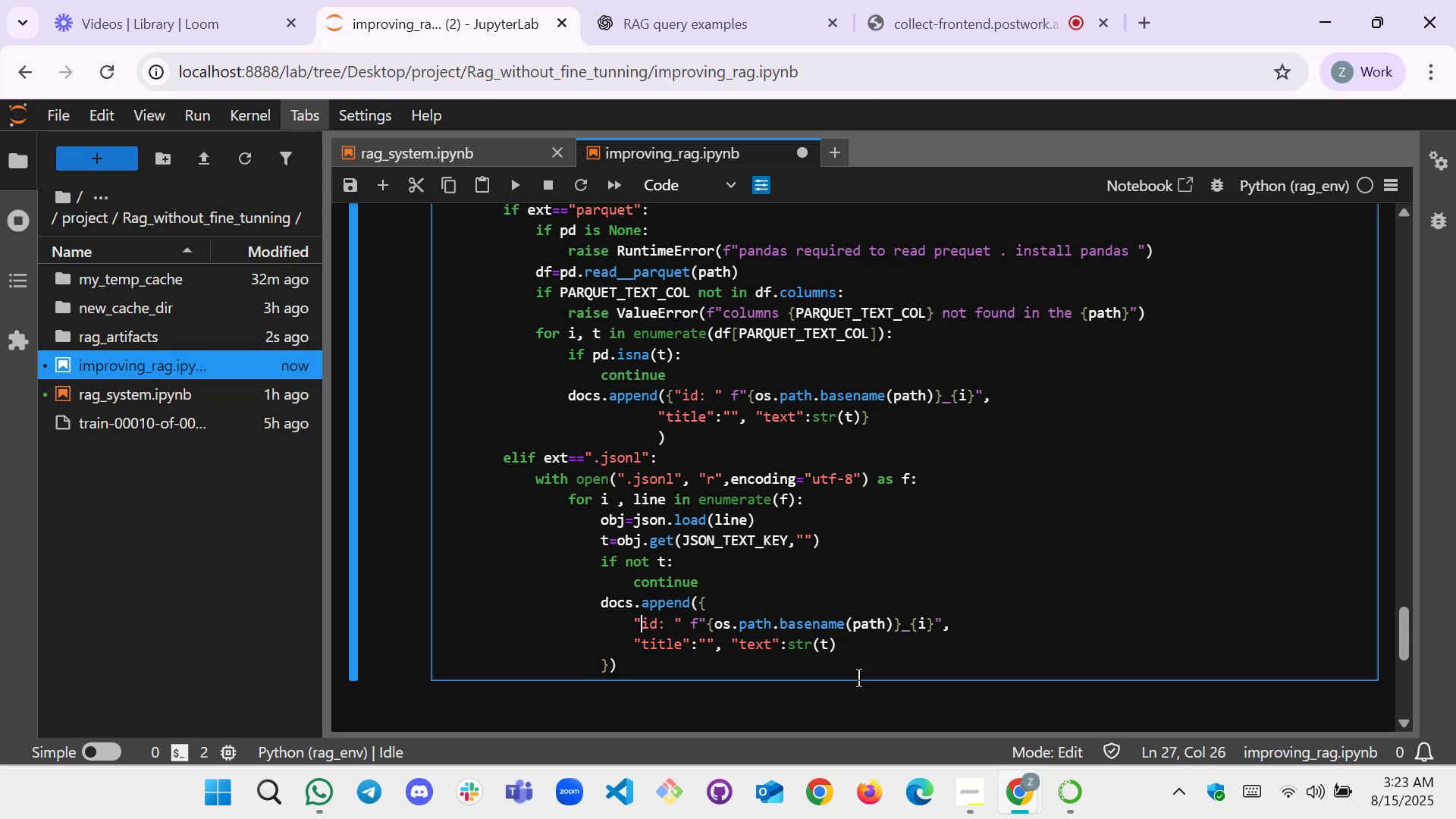 
key(ArrowRight)
 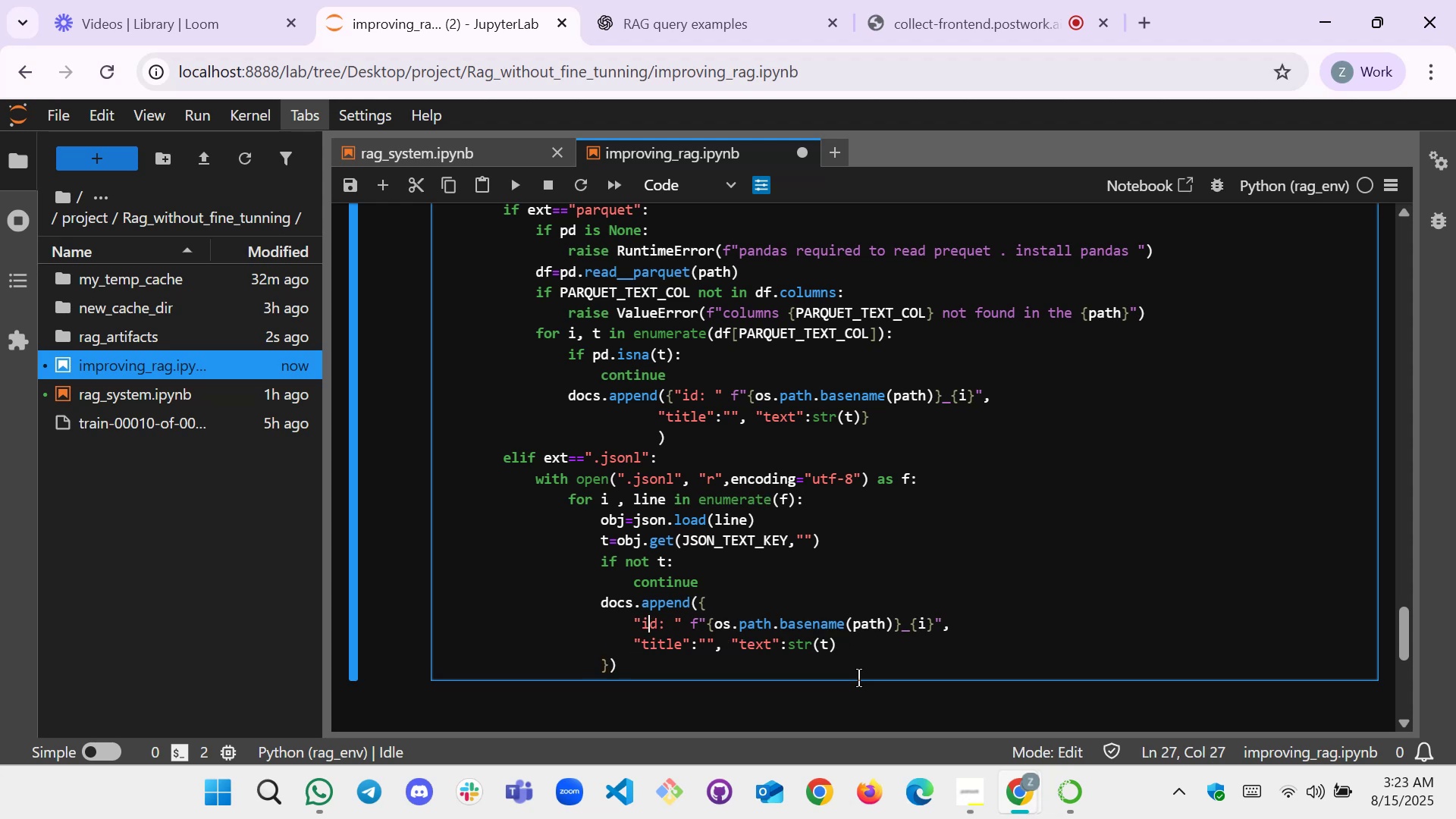 
key(ArrowRight)
 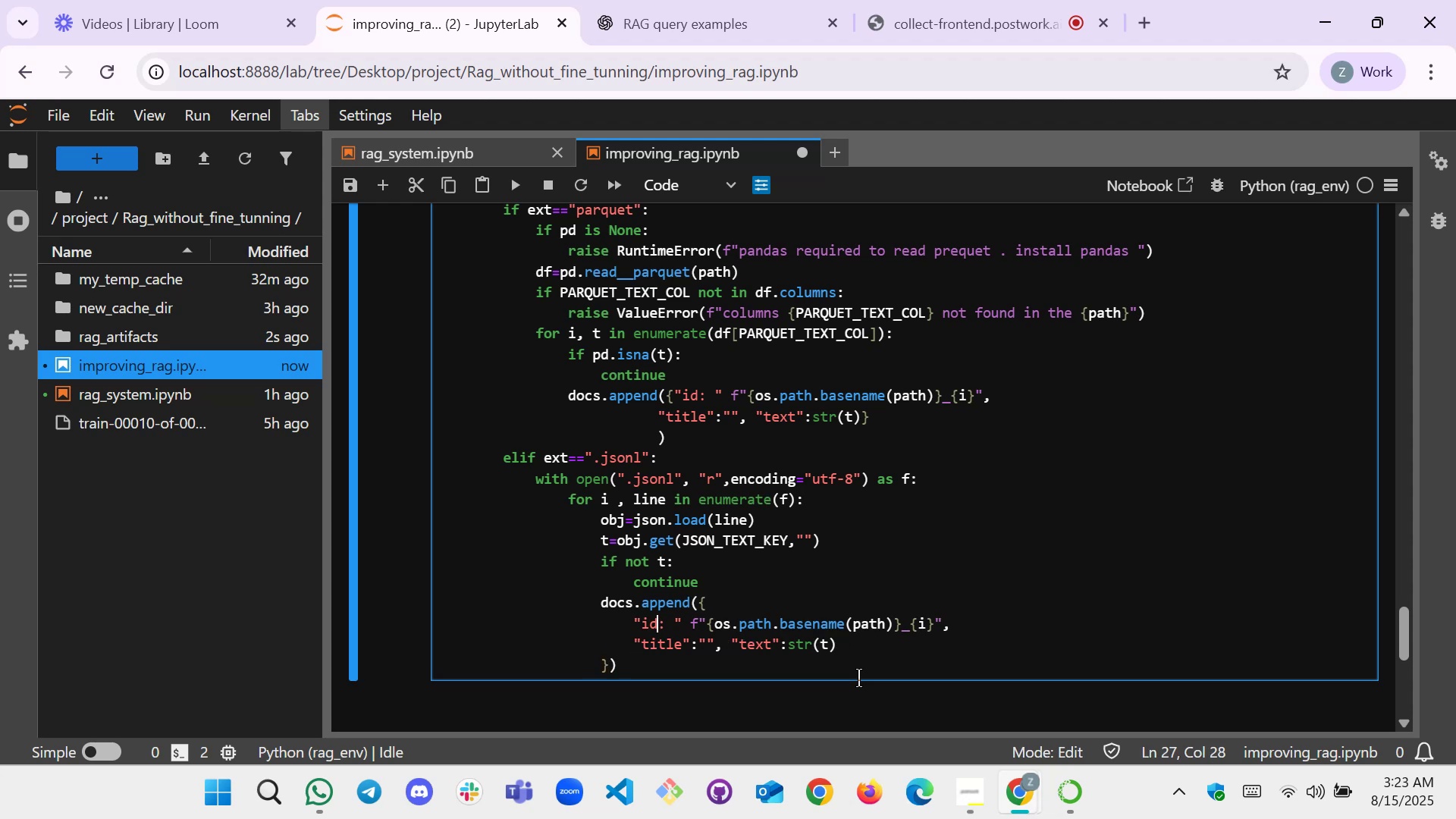 
key(ArrowRight)
 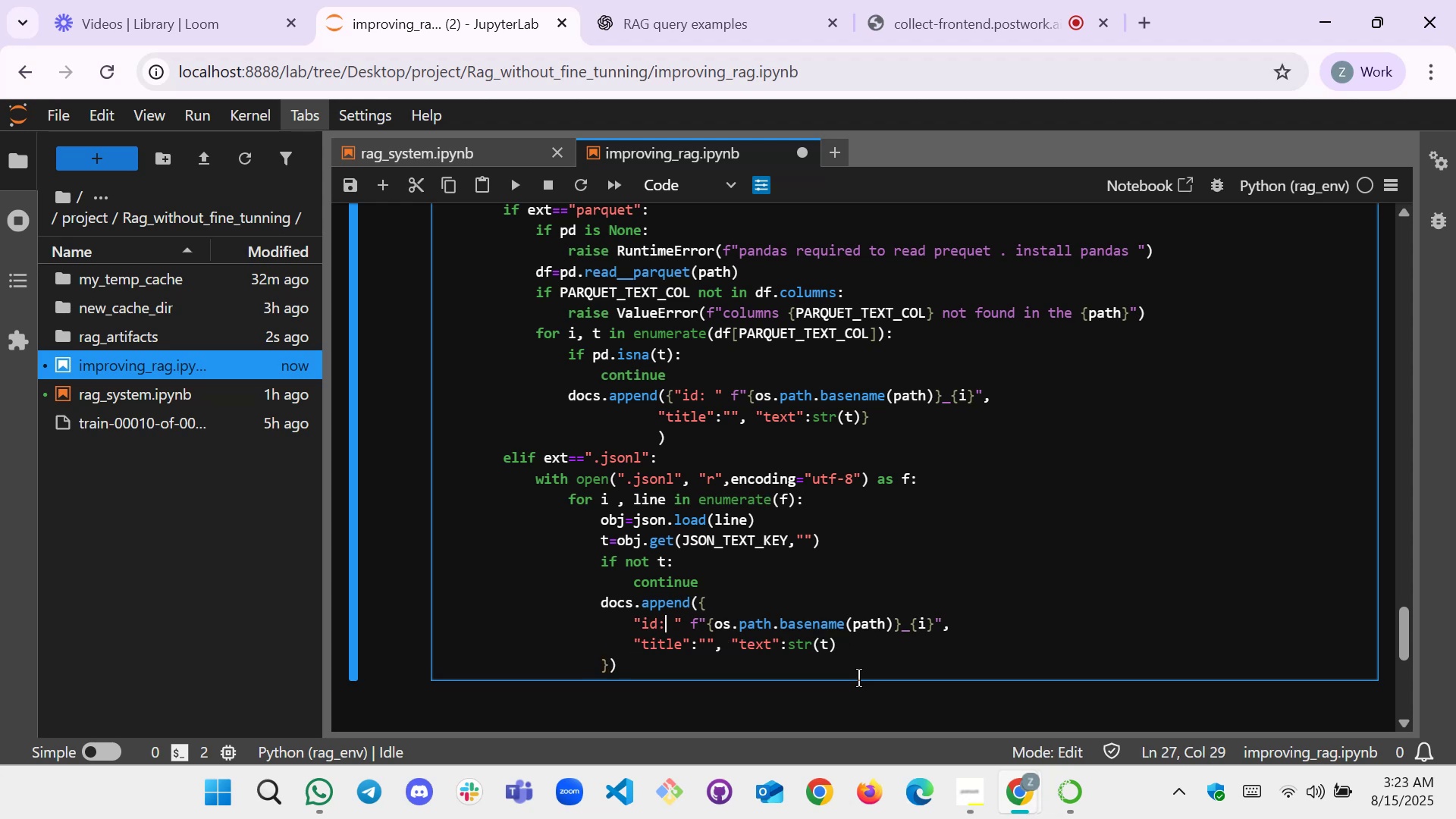 
key(ArrowRight)
 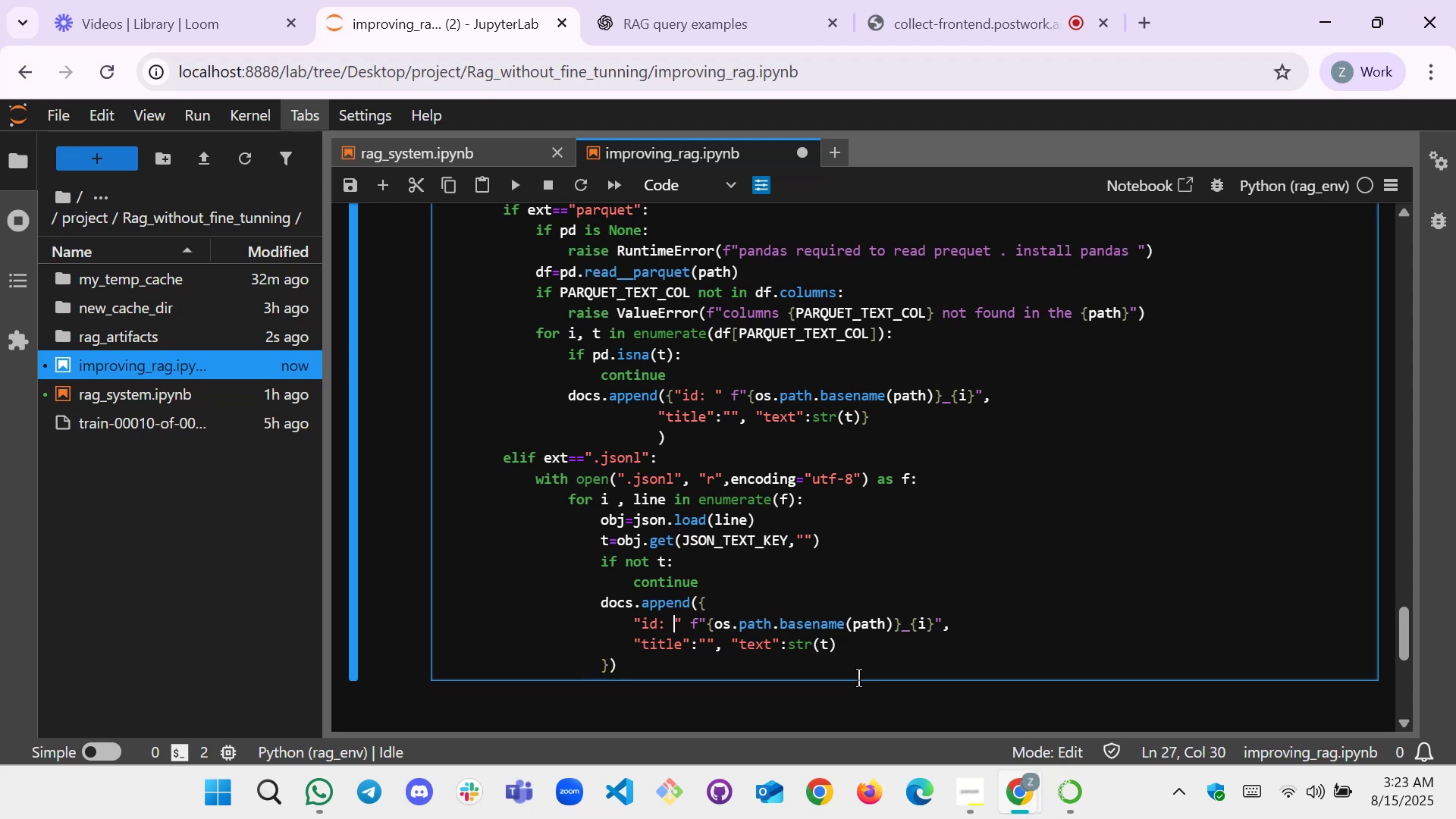 
key(ArrowRight)
 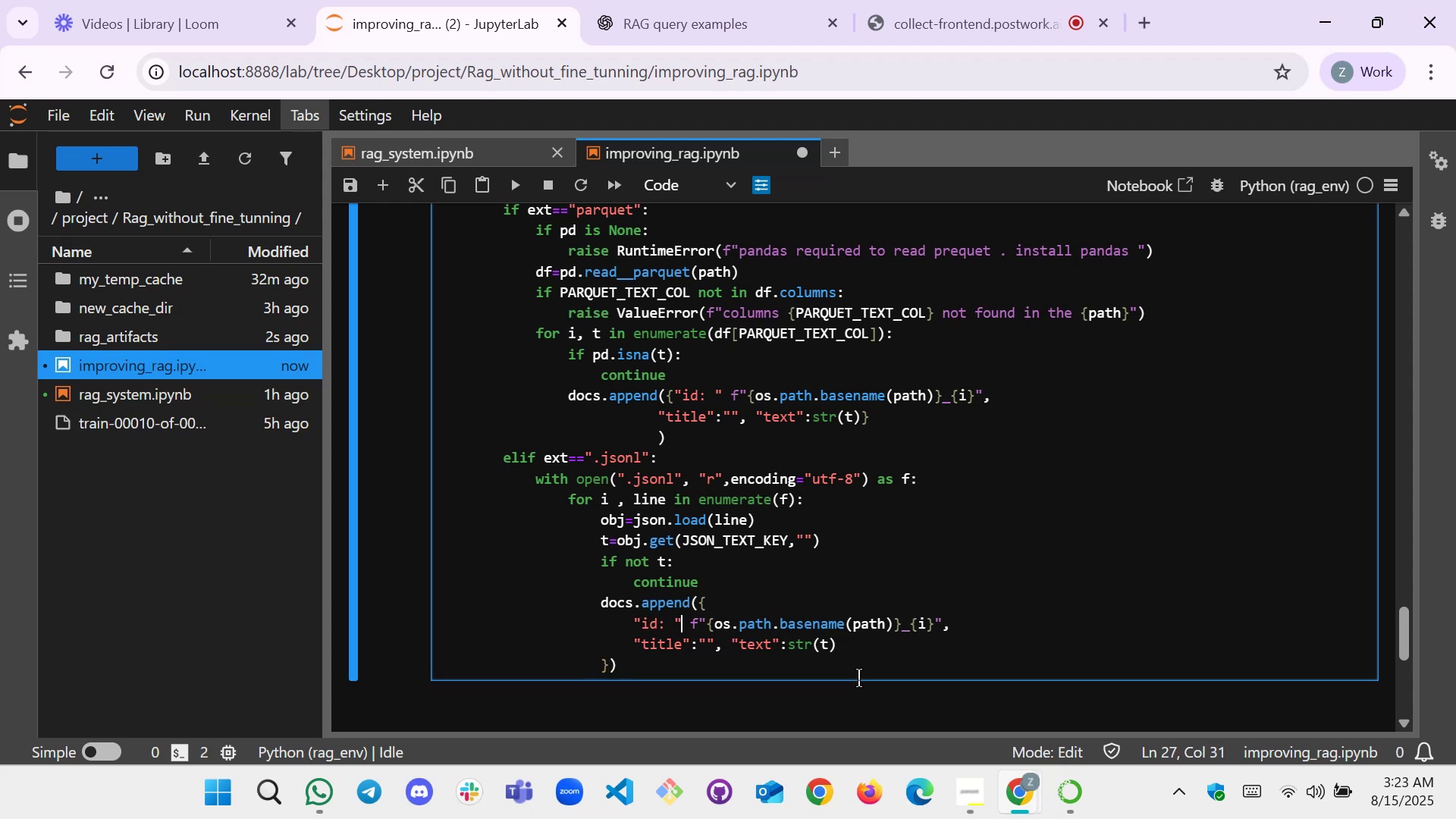 
key(ArrowLeft)
 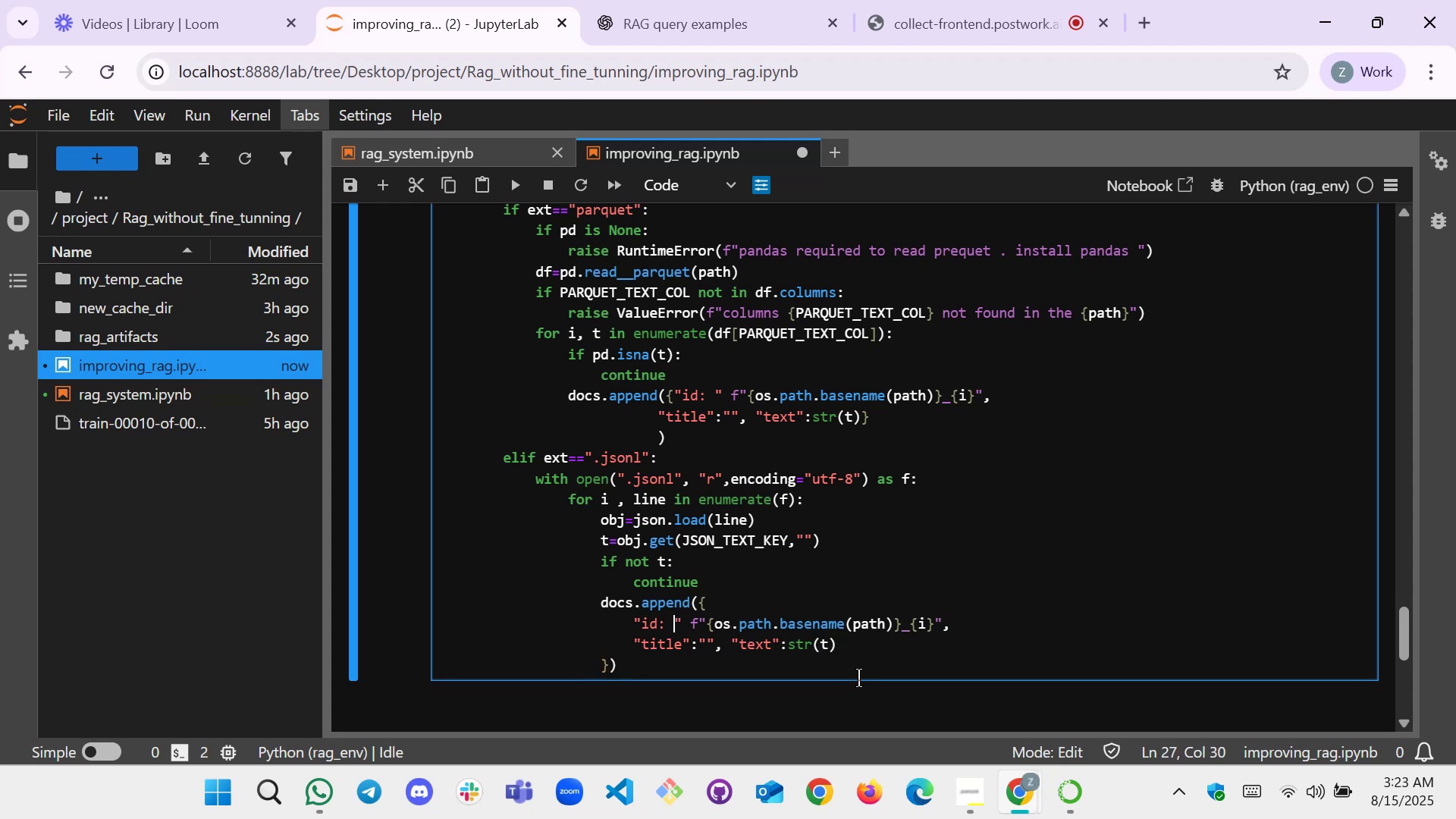 
key(Backspace)
 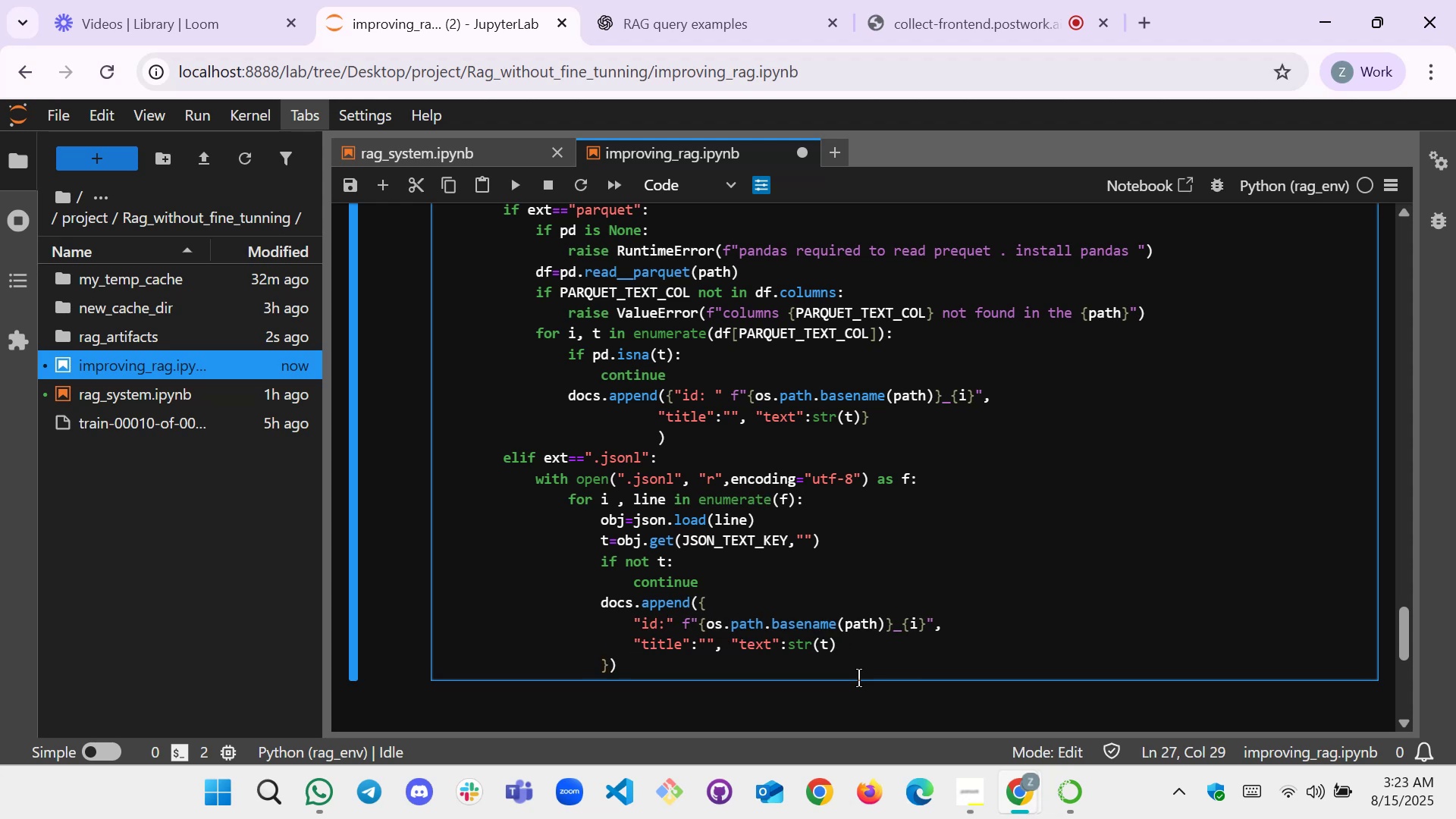 
key(Backspace)
 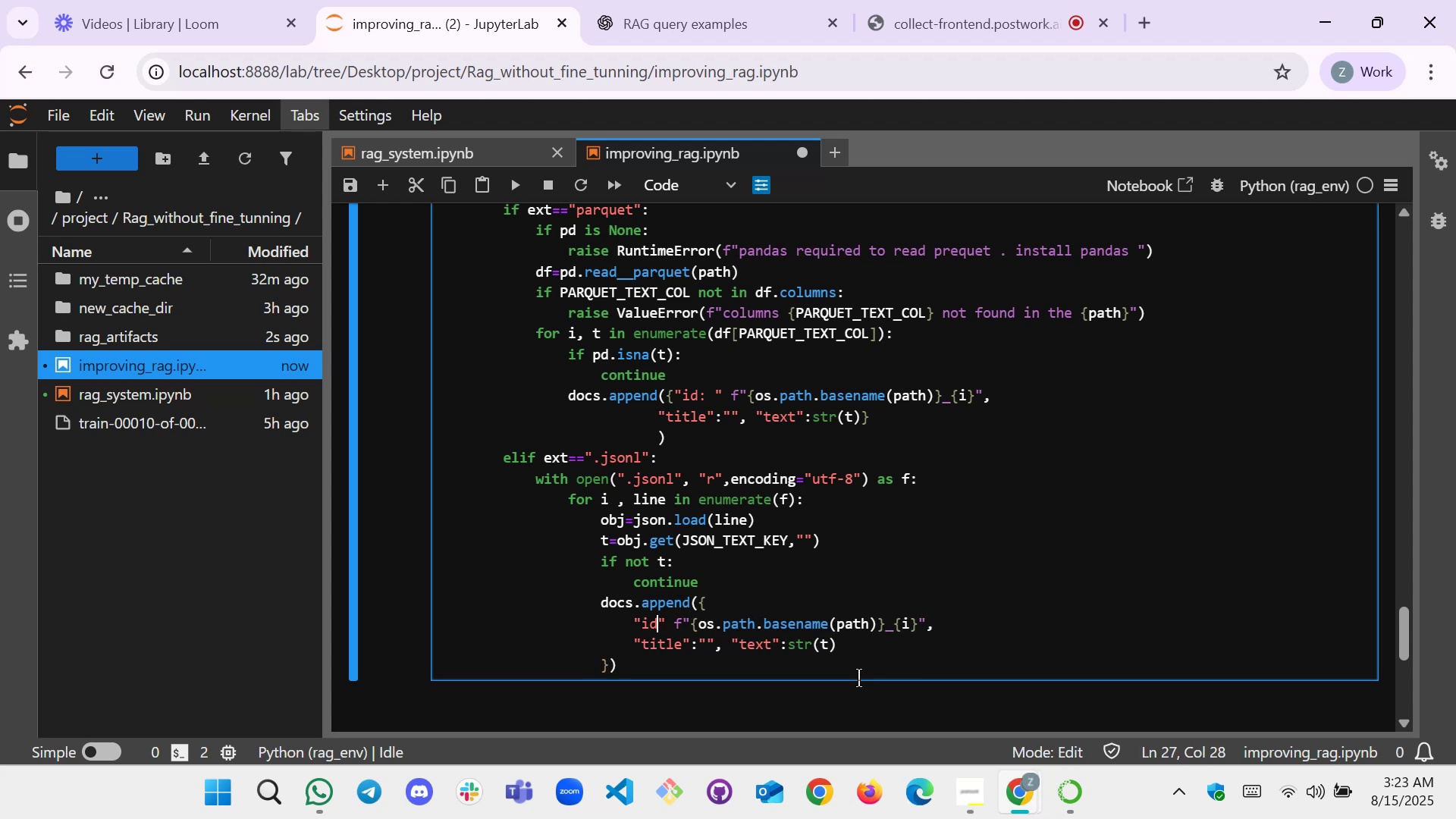 
key(ArrowRight)
 